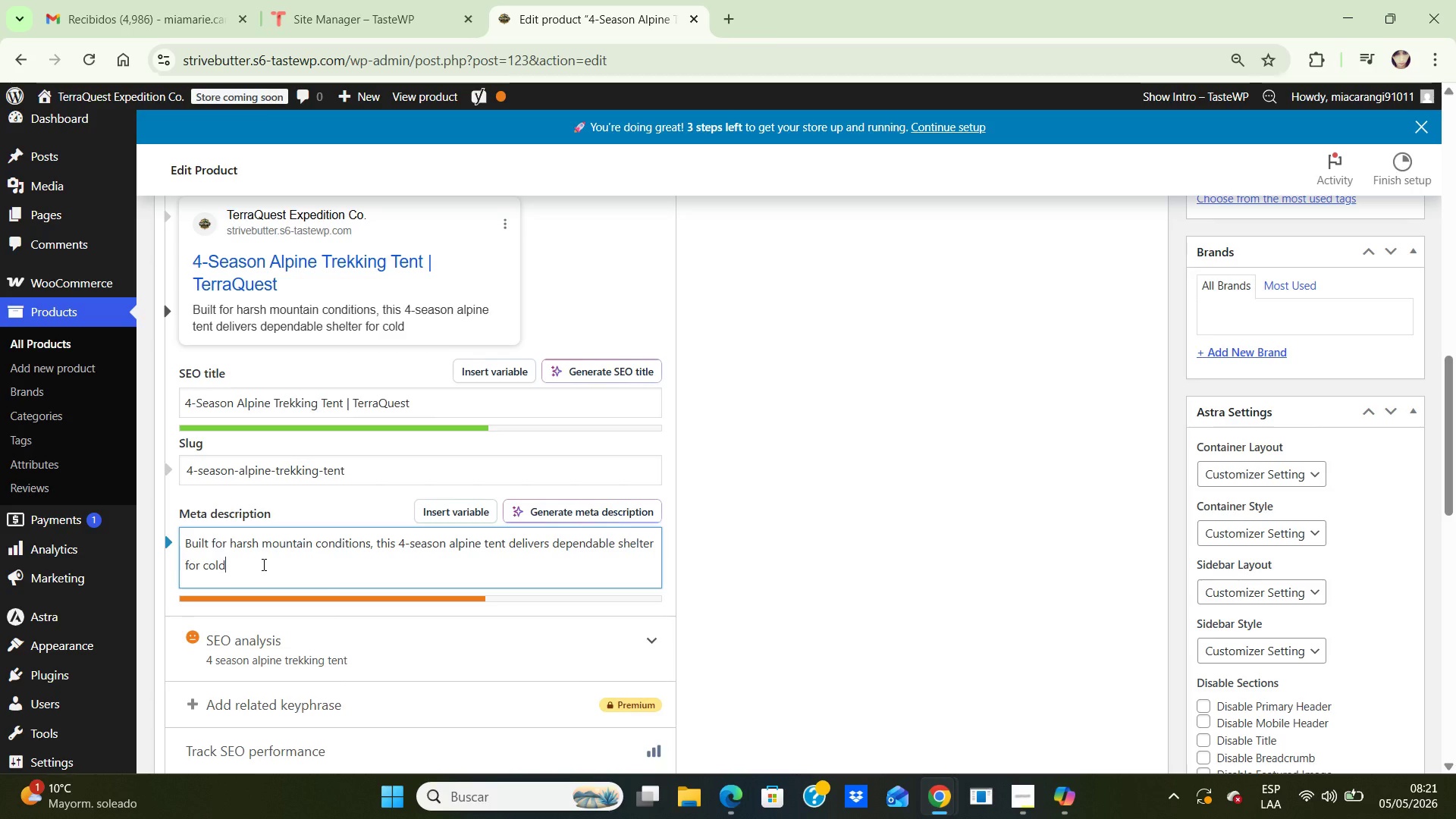 
type(-weather trekking expeditions)
 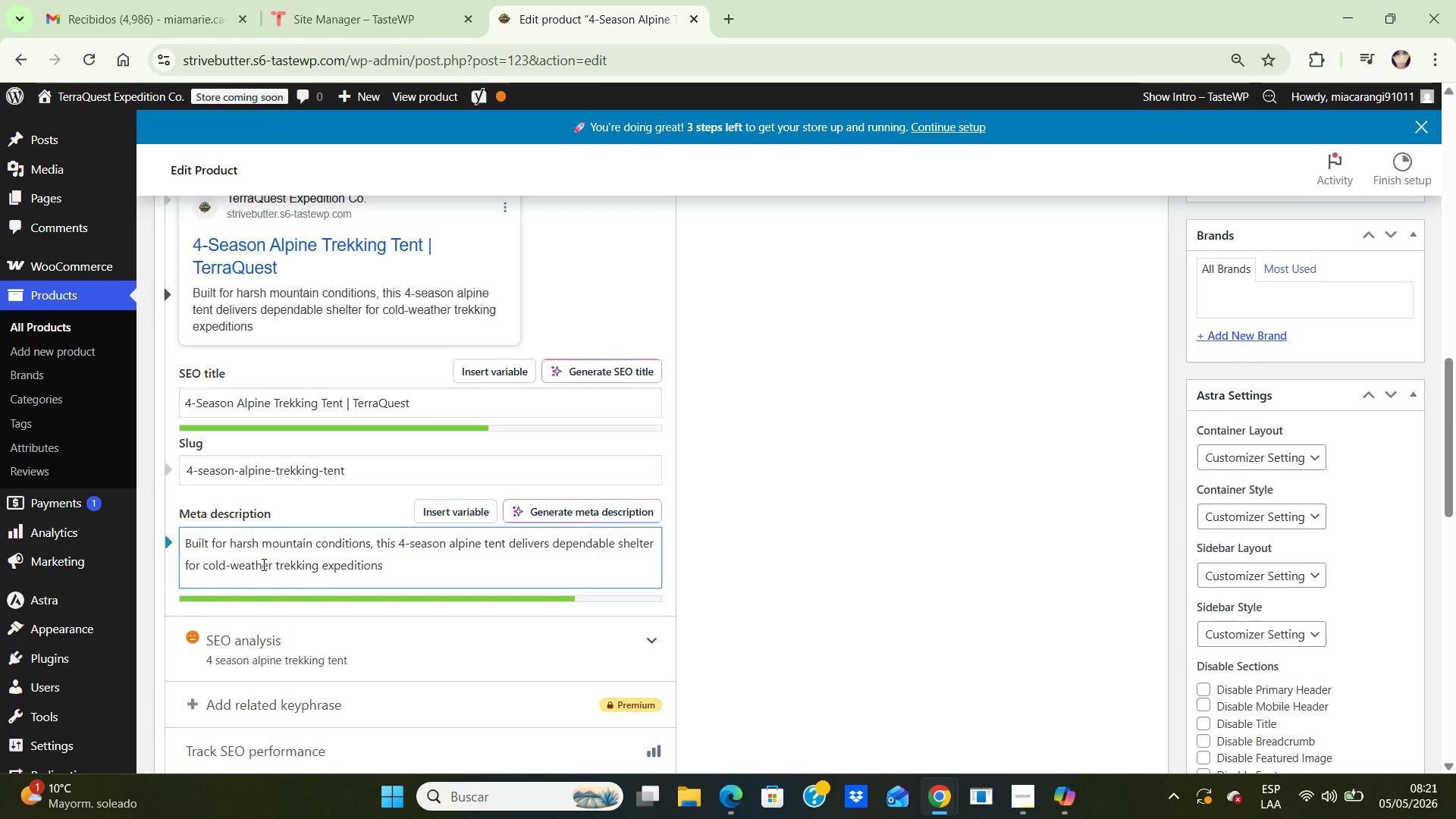 
key(Period)
 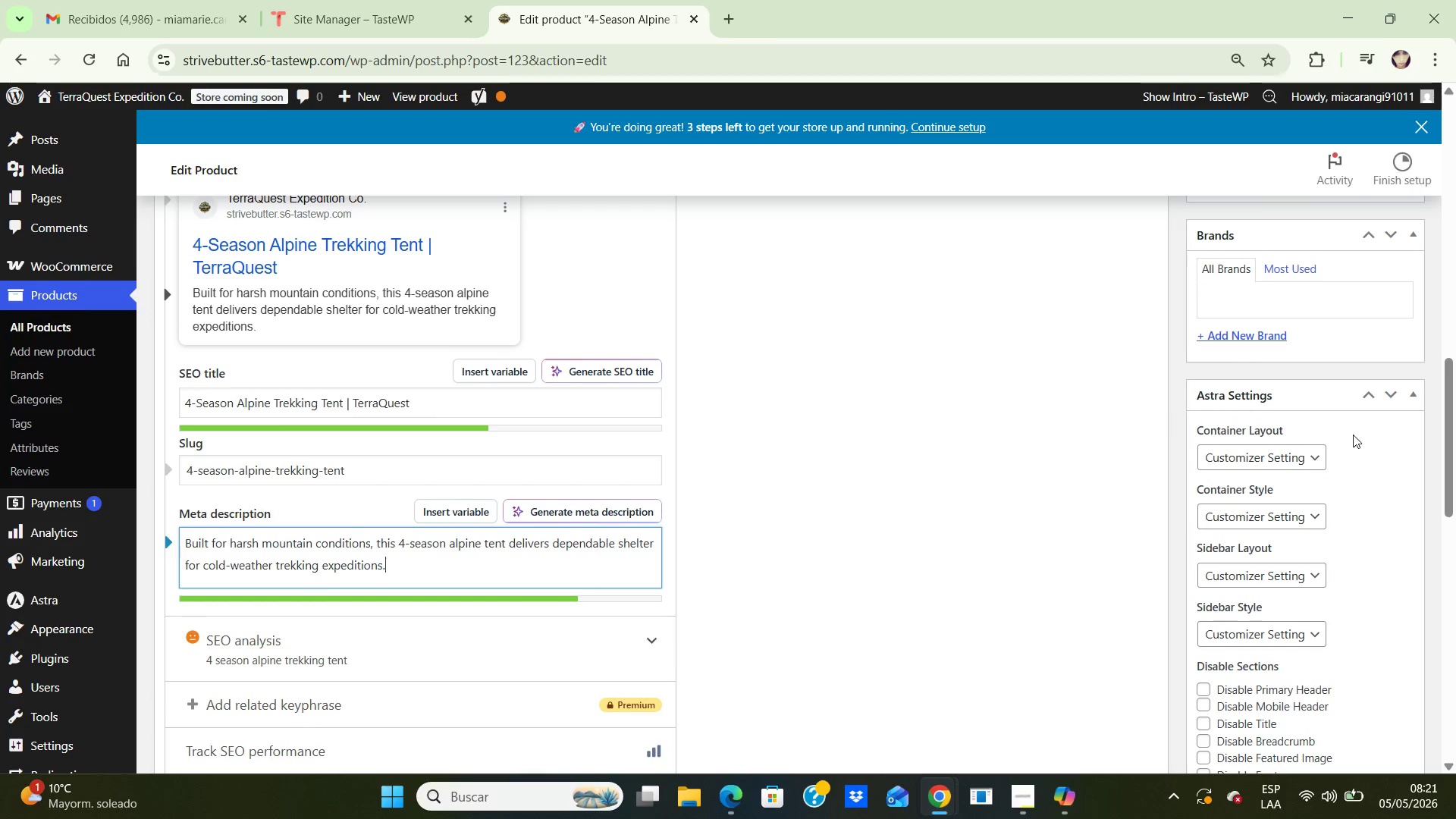 
scroll: coordinate [1354, 426], scroll_direction: up, amount: 4.0
 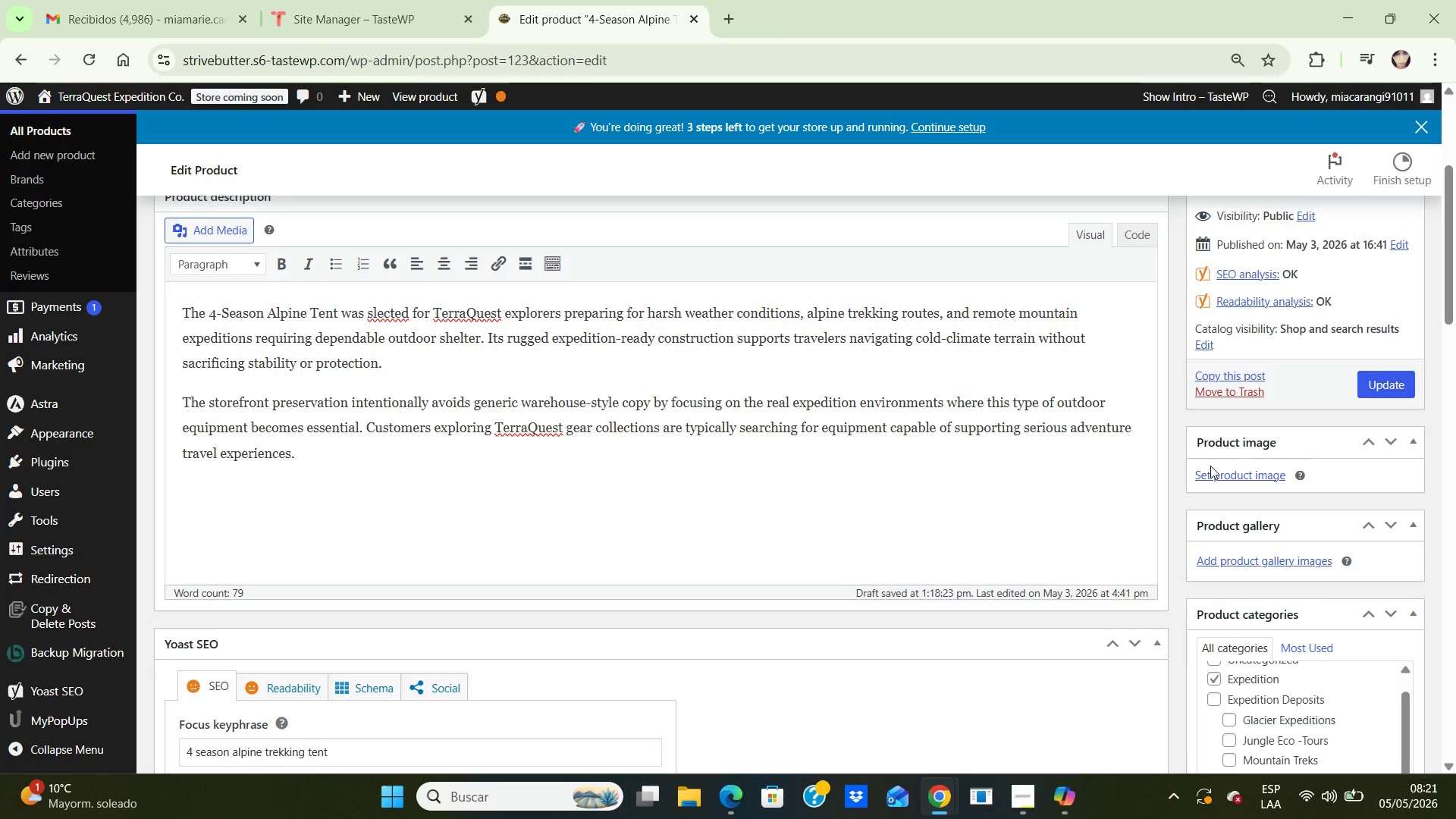 
left_click([1218, 470])
 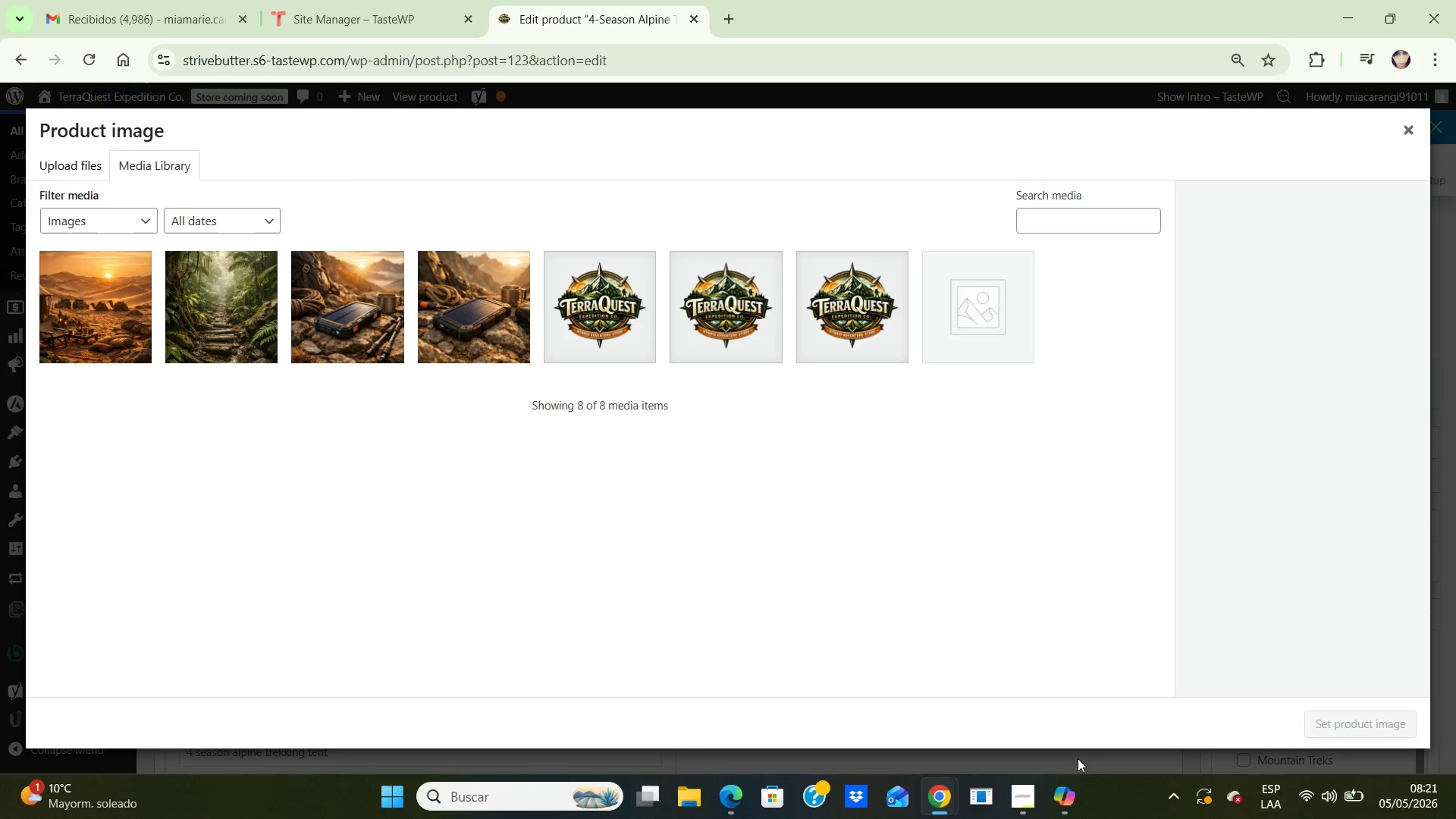 
left_click([1065, 785])
 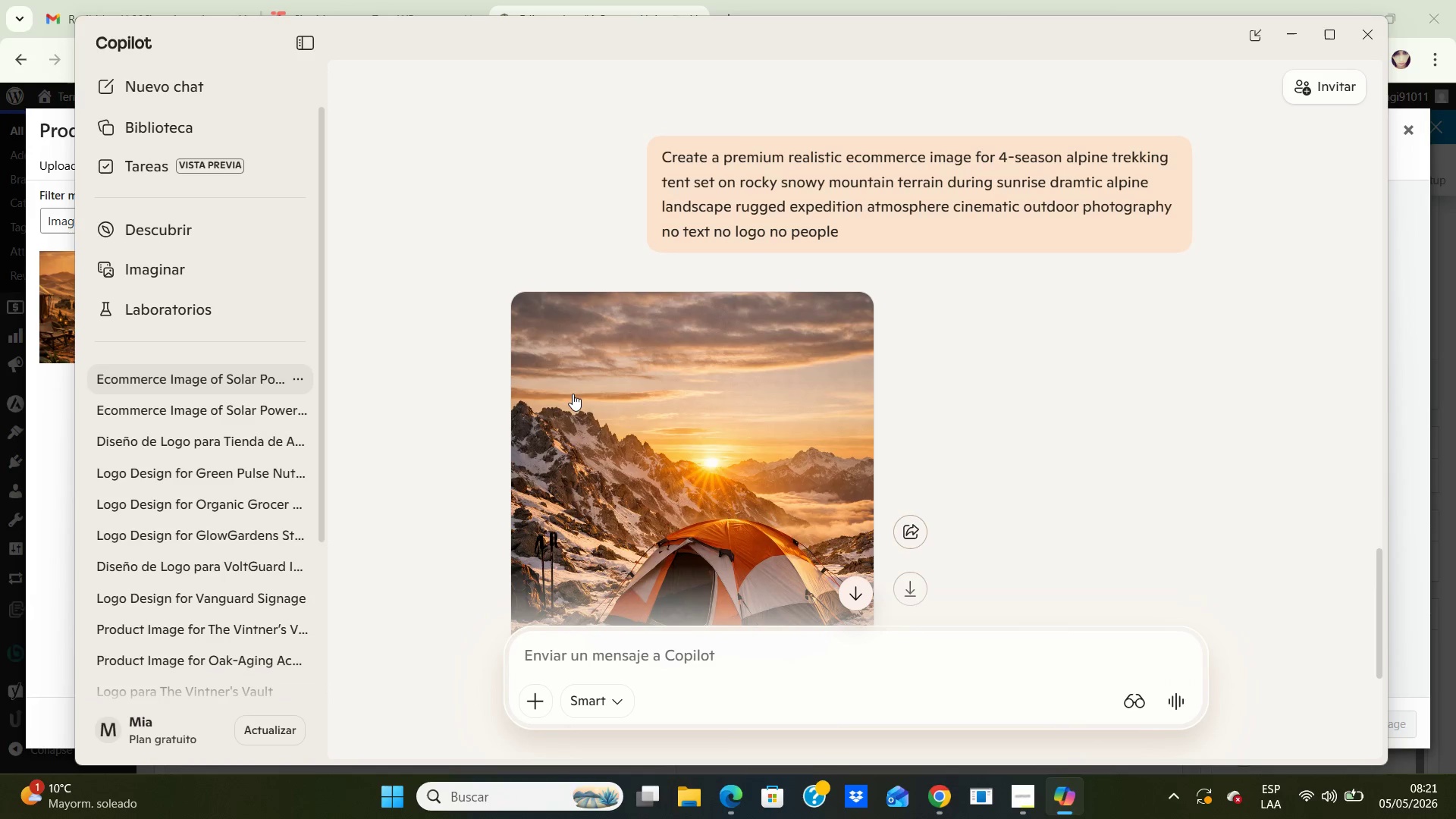 
scroll: coordinate [573, 394], scroll_direction: down, amount: 3.0
 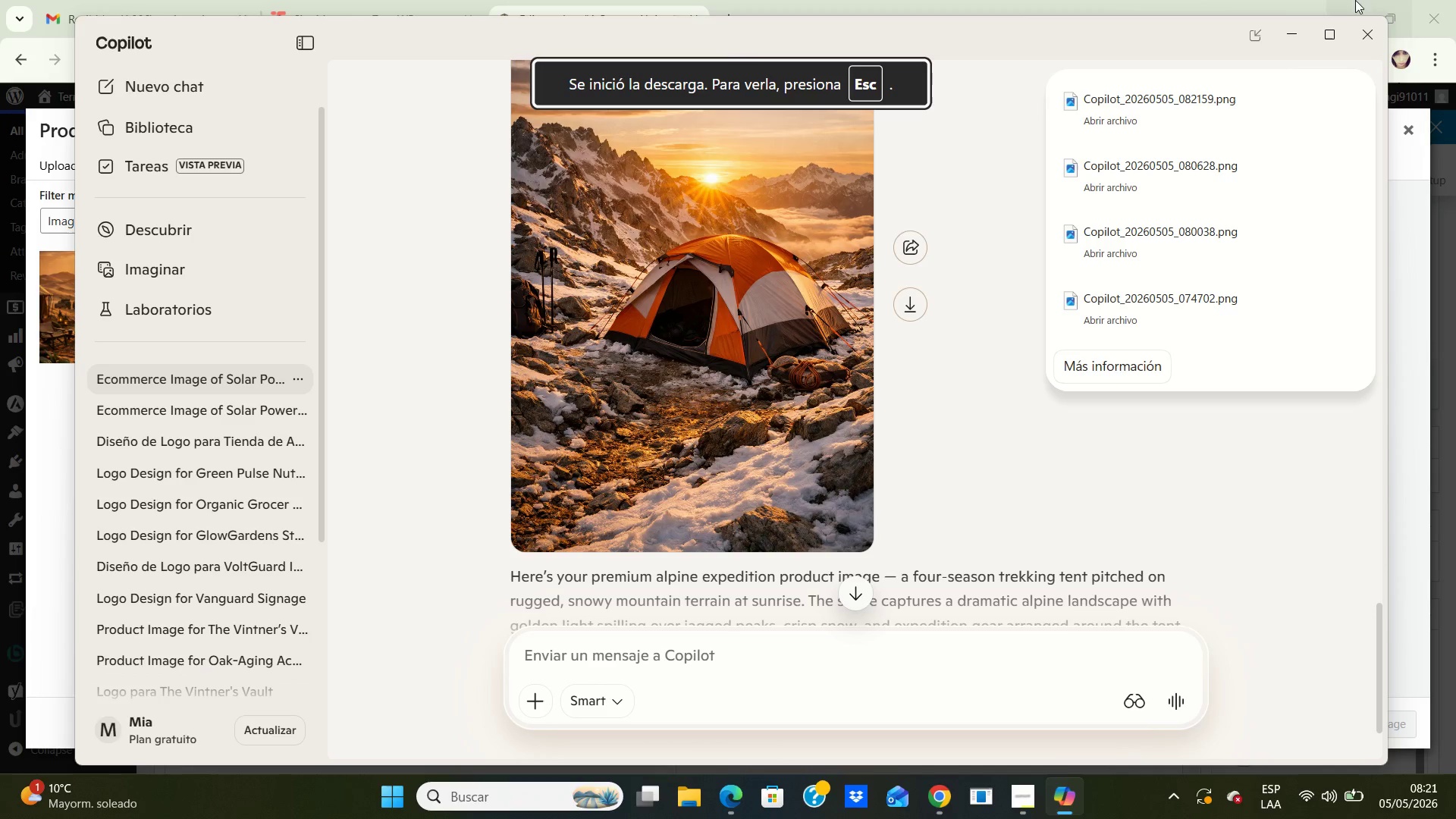 
left_click([1300, 36])
 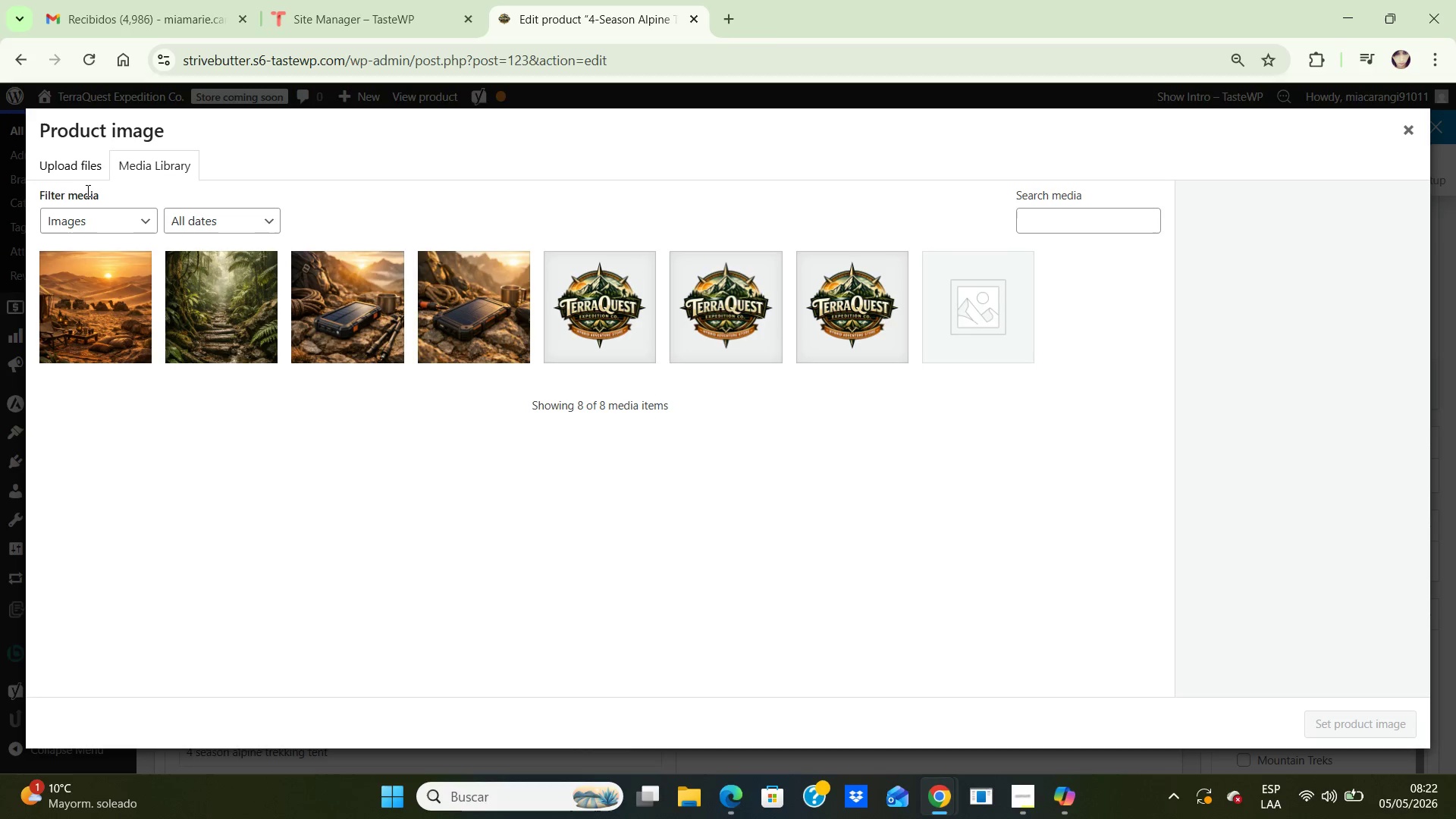 
left_click([63, 172])
 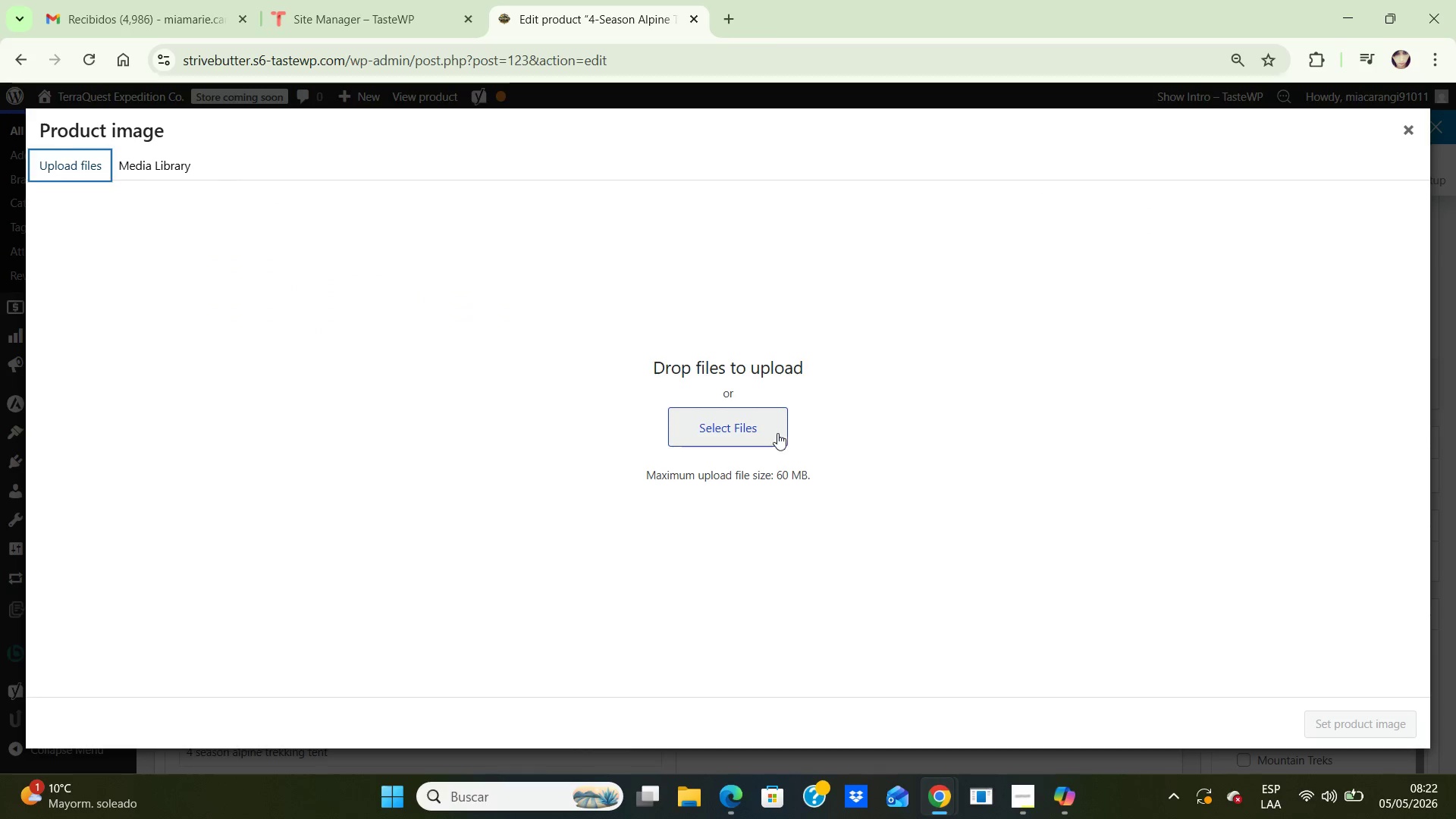 
left_click([768, 430])
 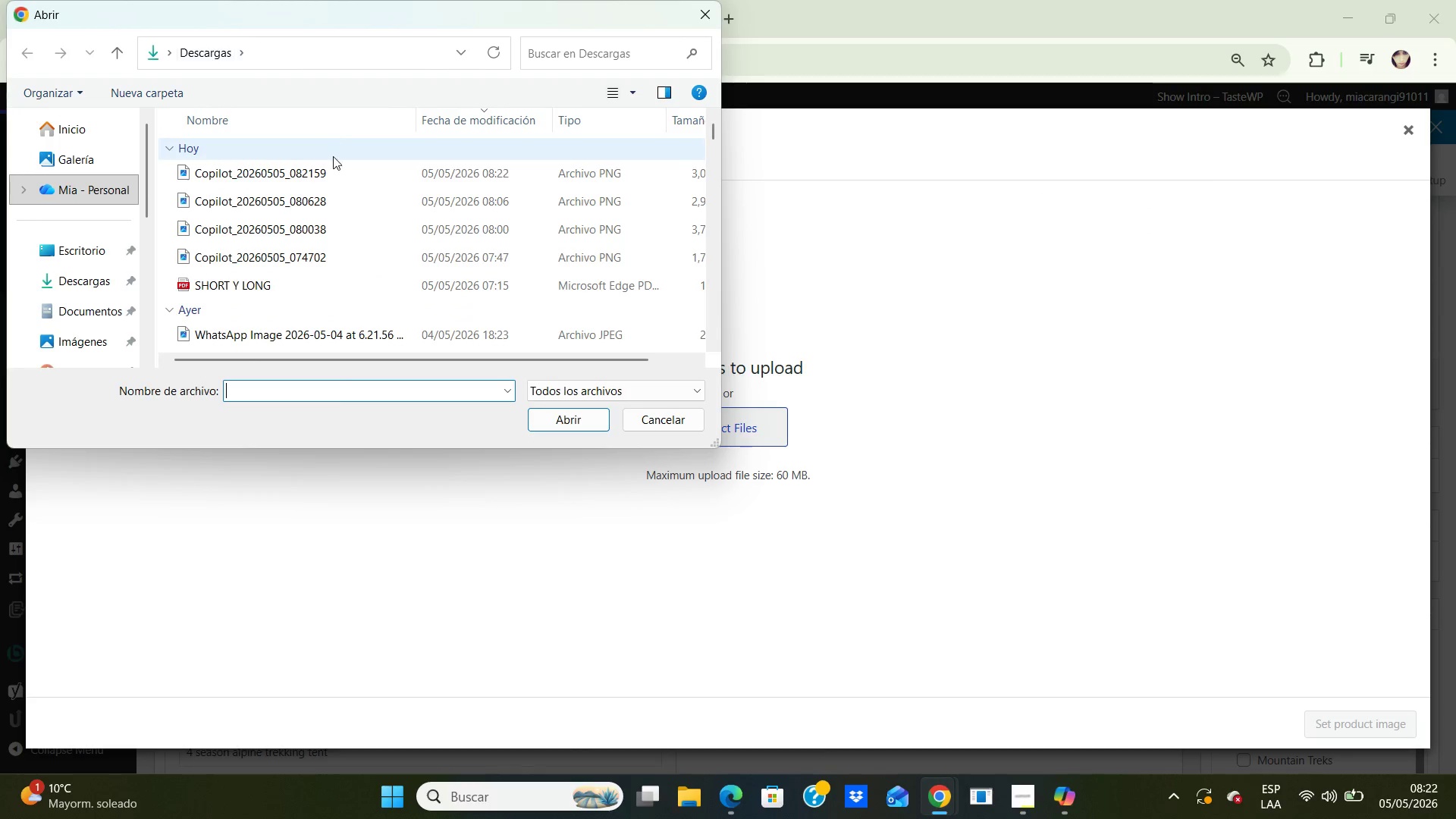 
left_click([334, 162])
 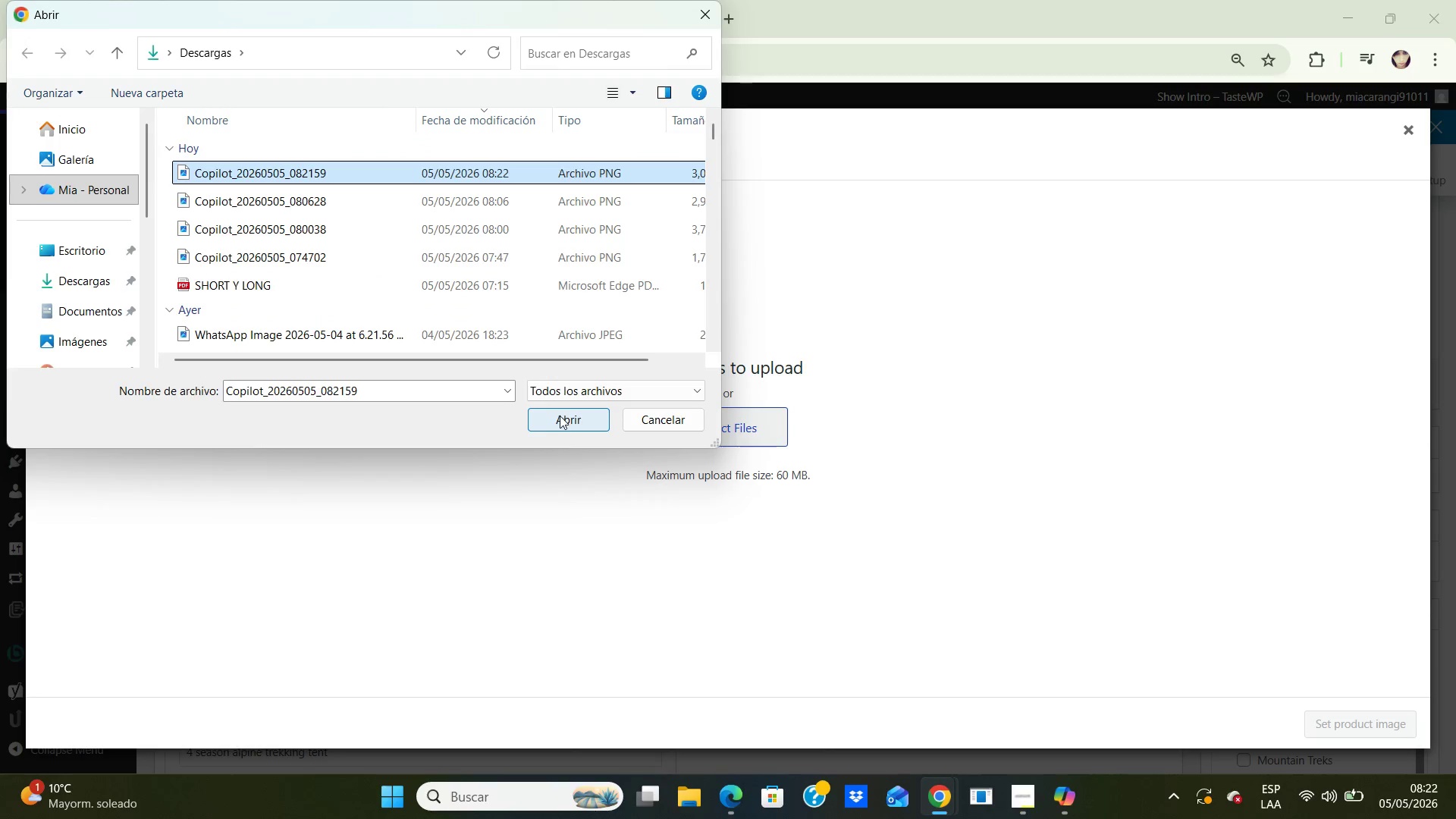 
left_click([566, 416])
 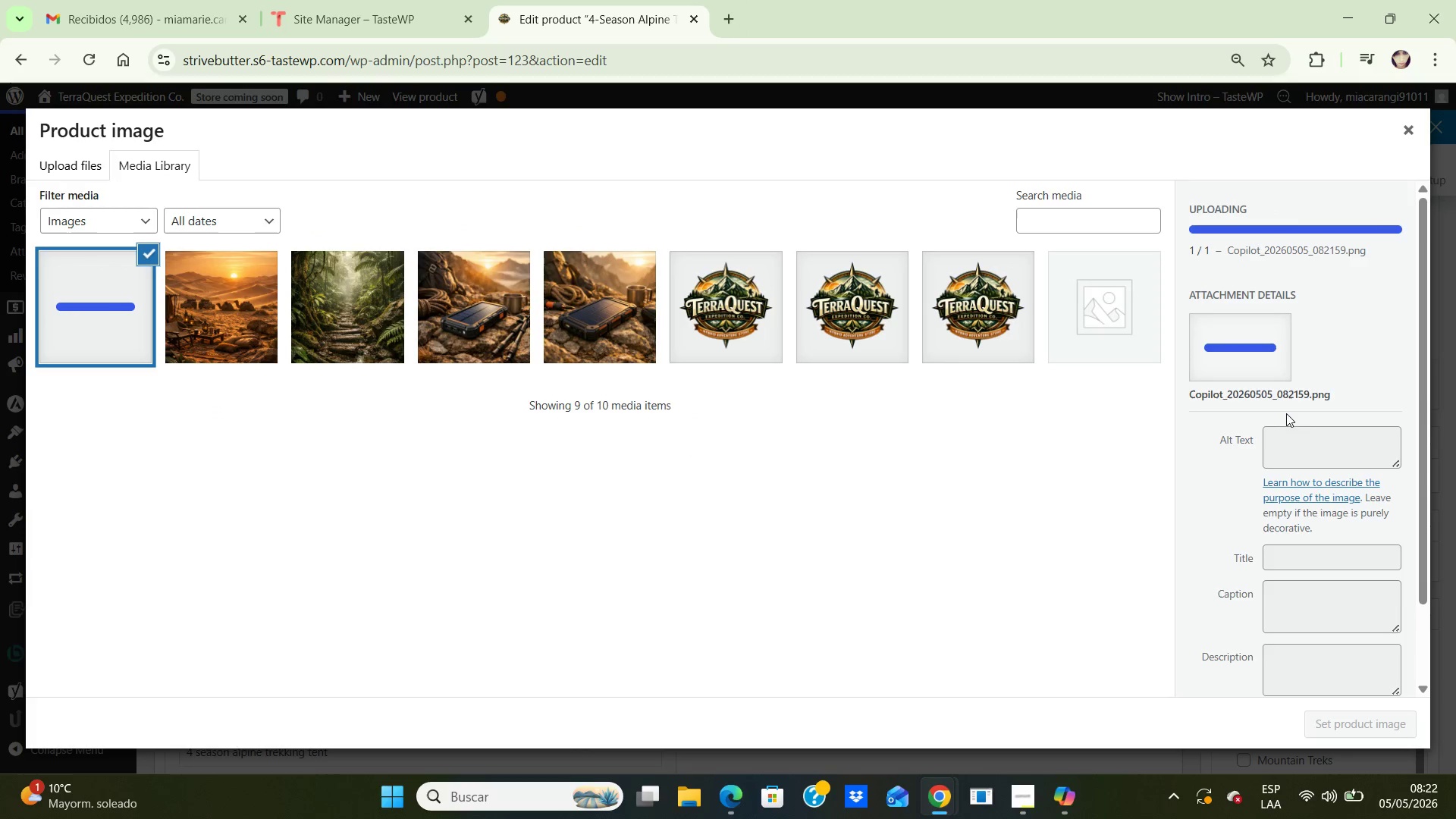 
left_click([1320, 444])
 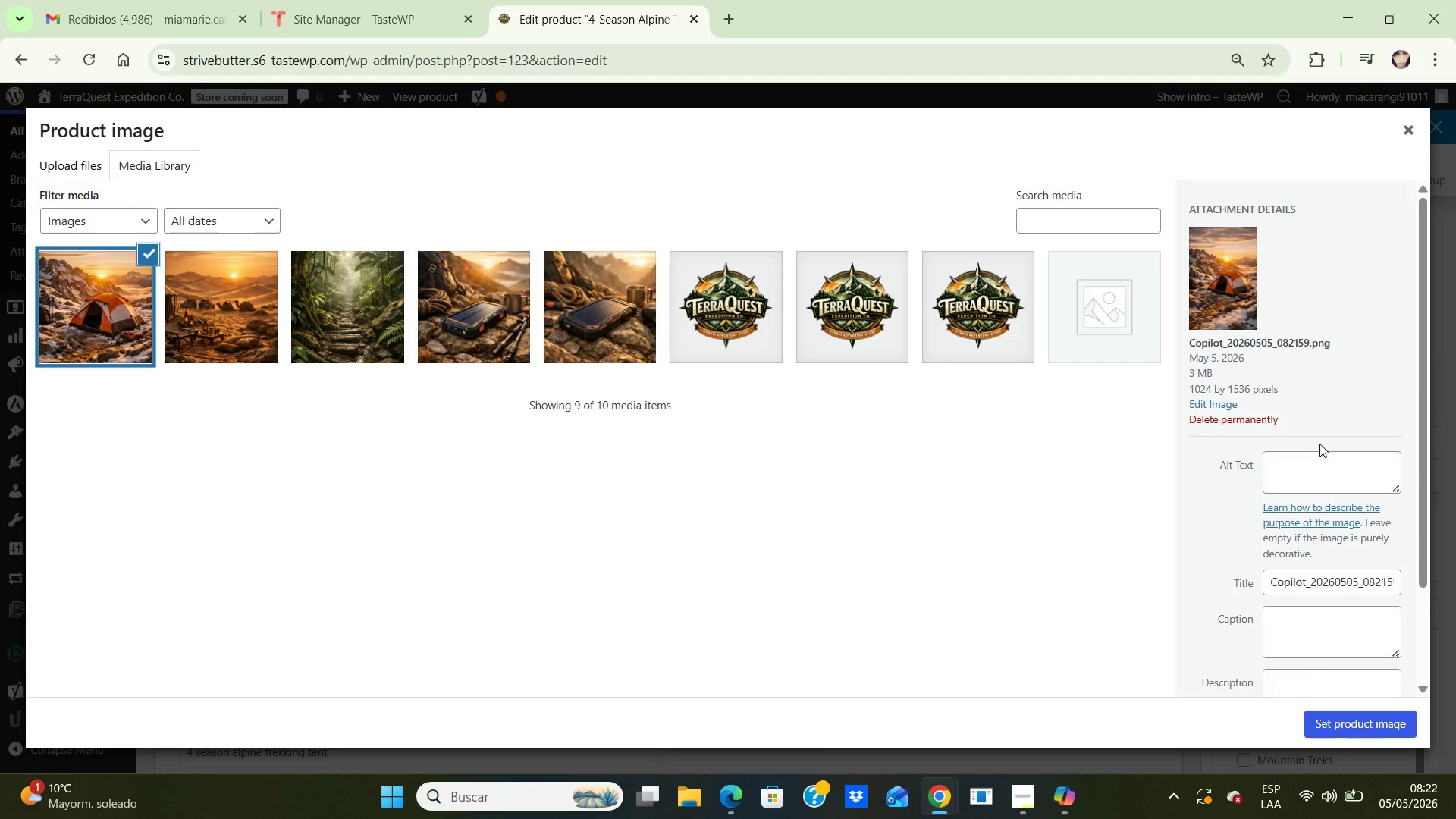 
key(4)
 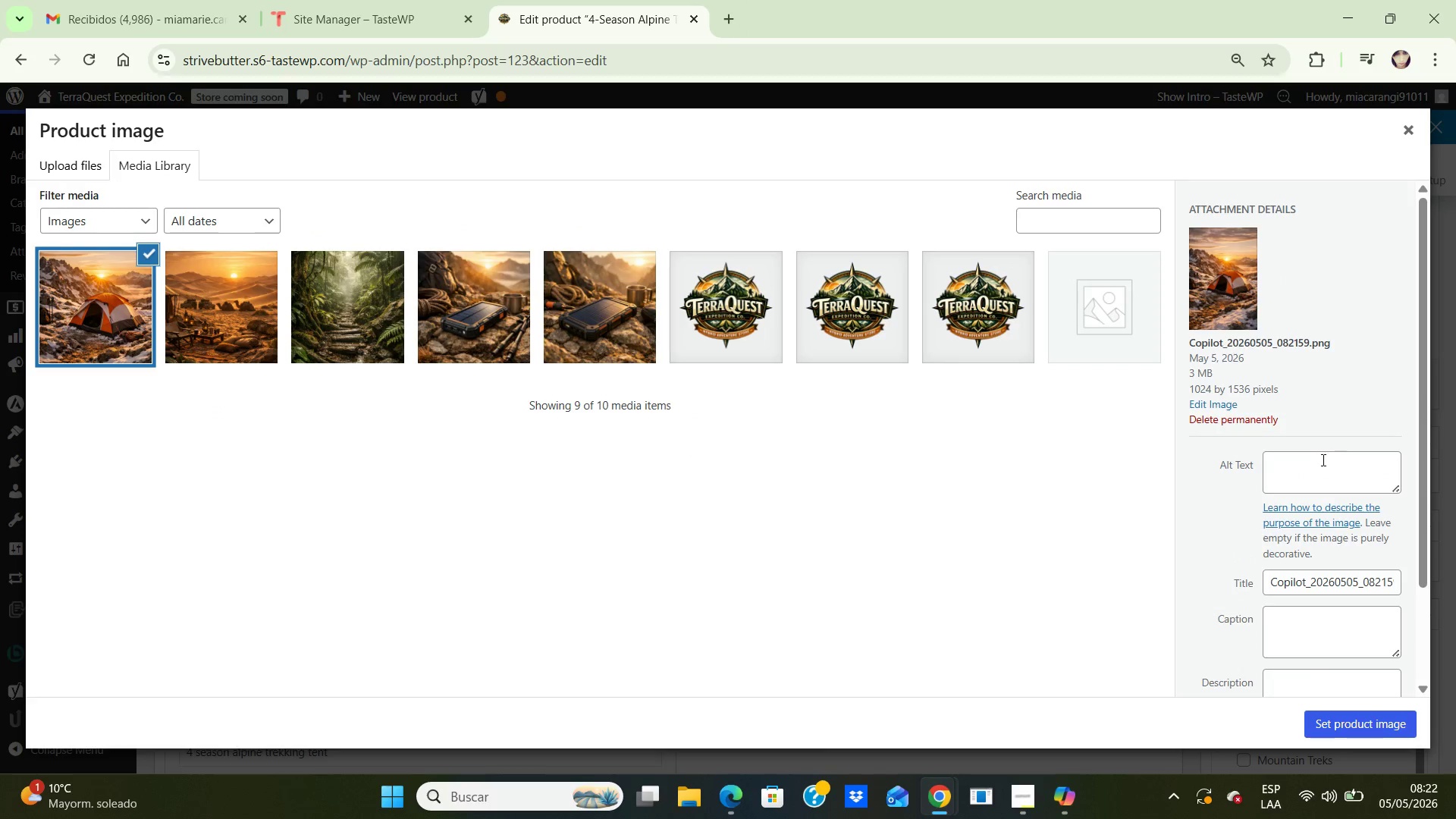 
left_click([1322, 460])
 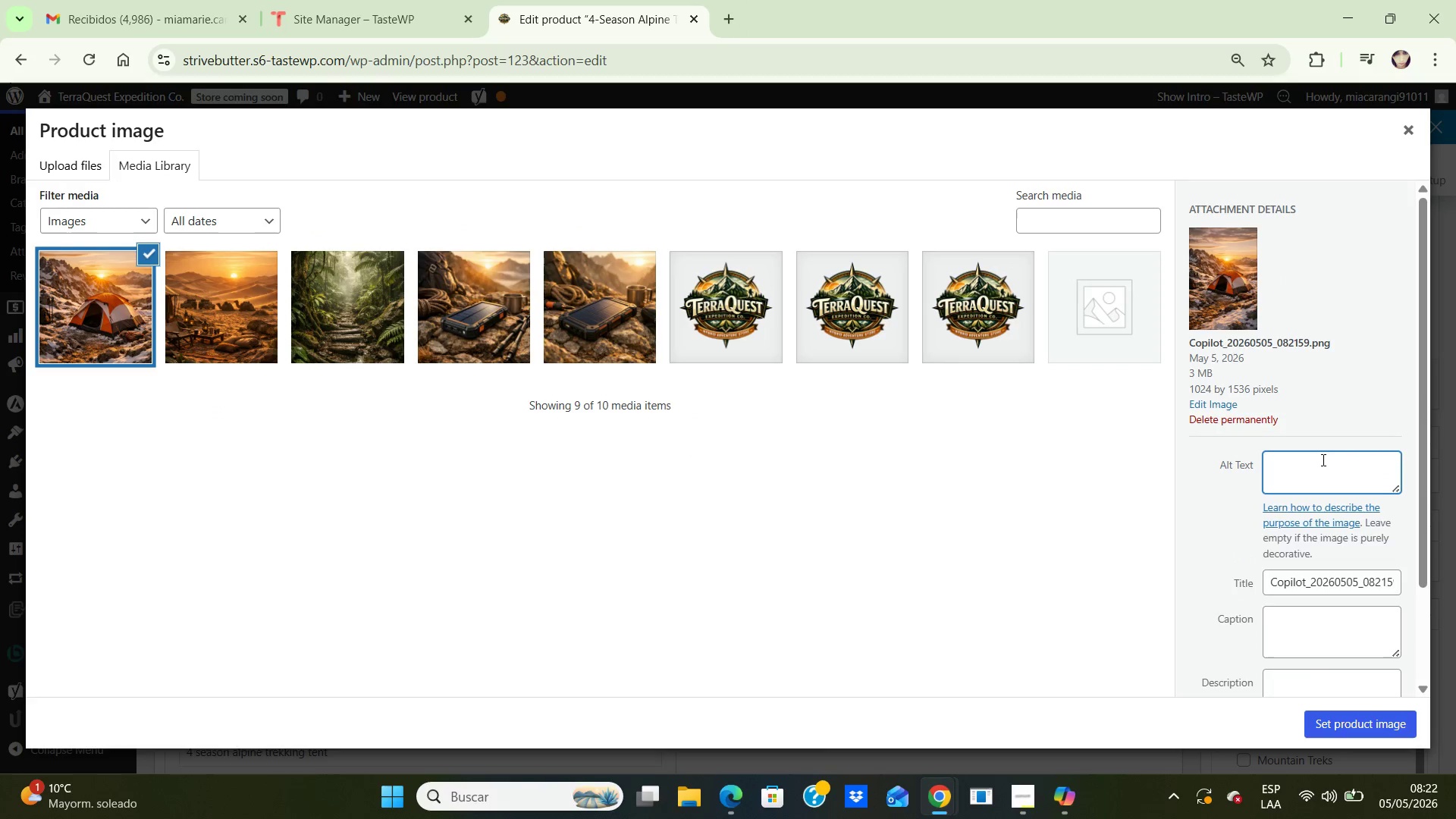 
type(4-season alpine trekking tent pn rugged snowy mountain terrain )
 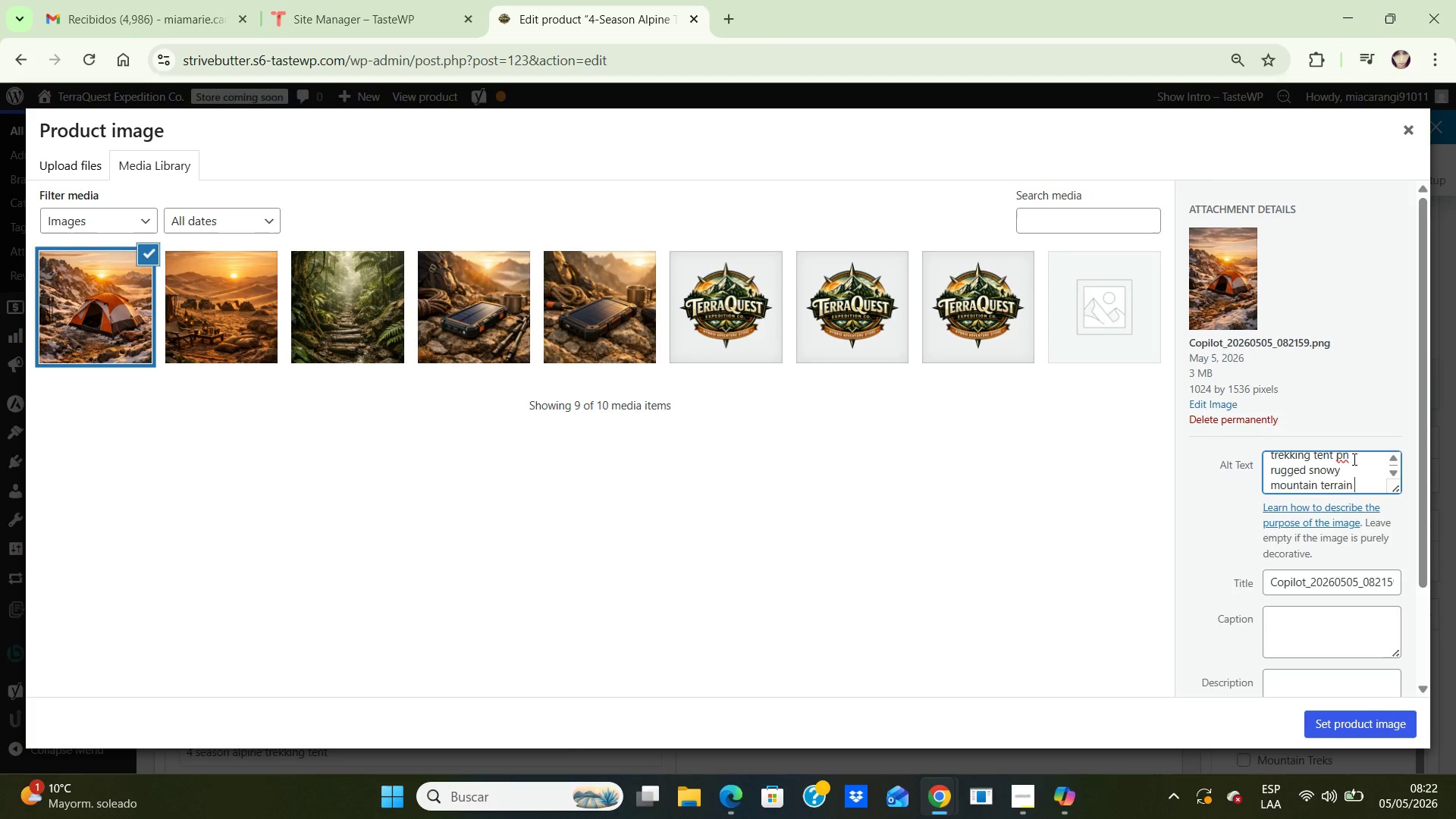 
left_click([1353, 459])
 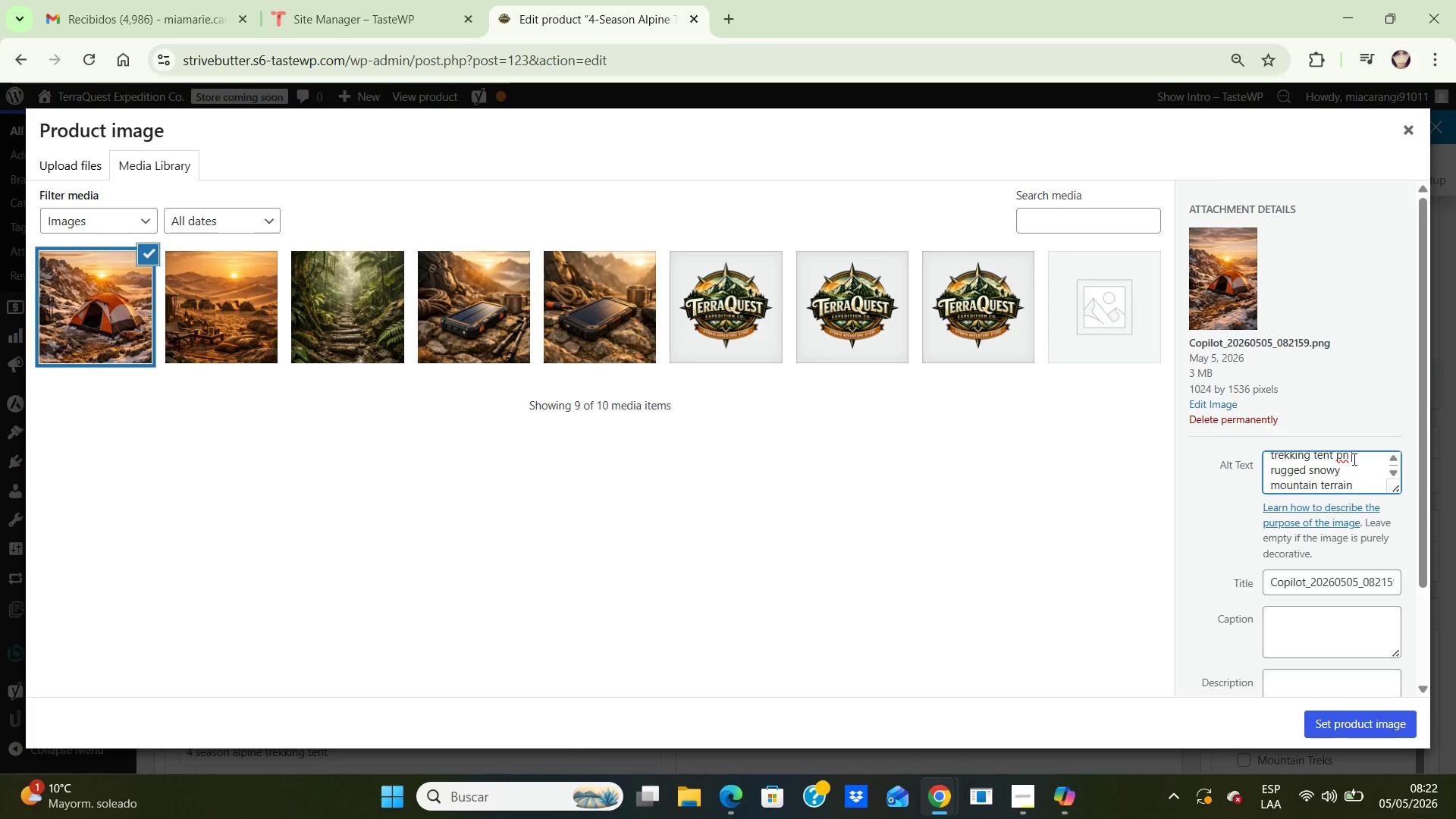 
wait(5.41)
 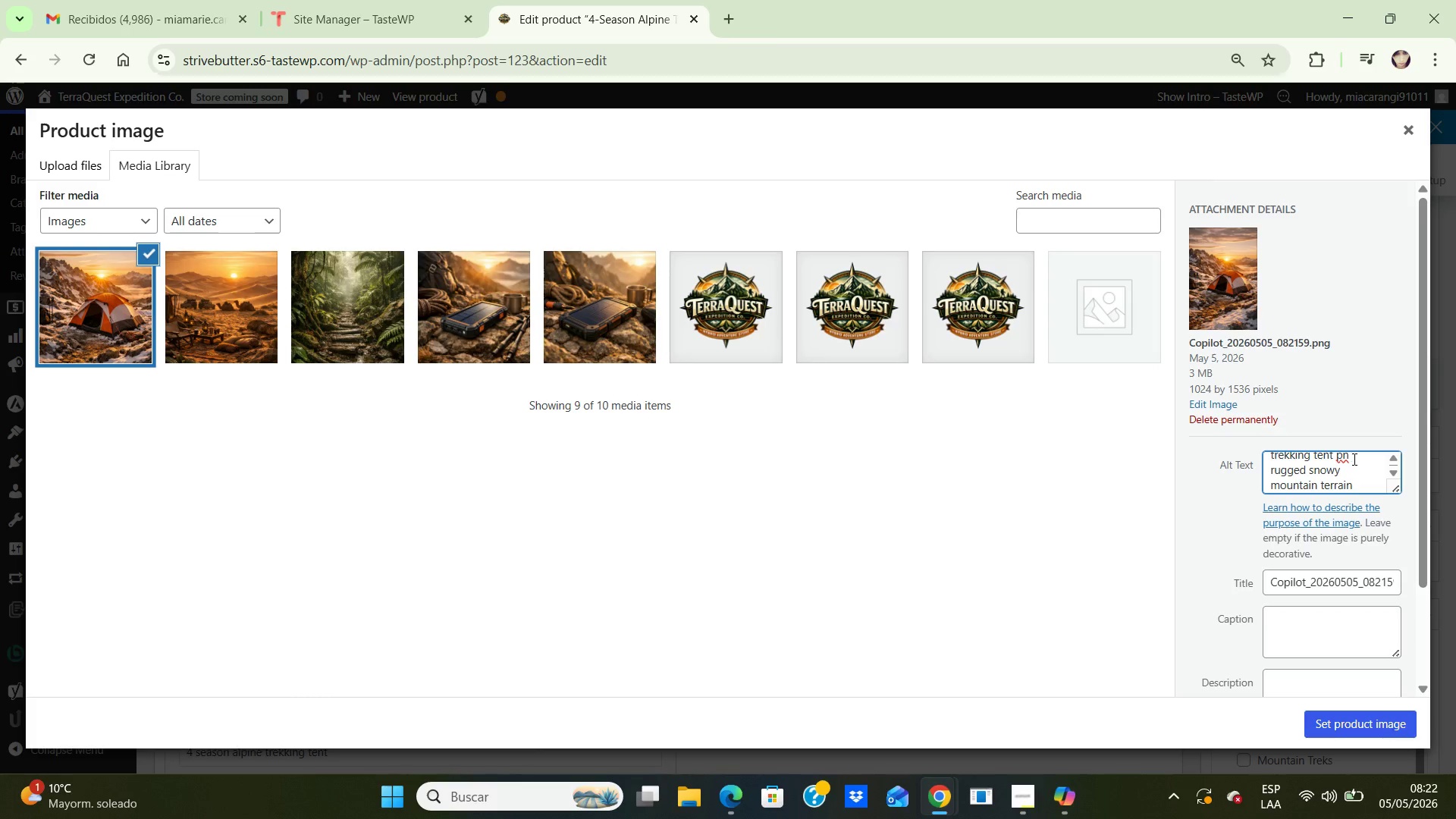 
key(Backspace)
key(Backspace)
key(Backspace)
type(on )
 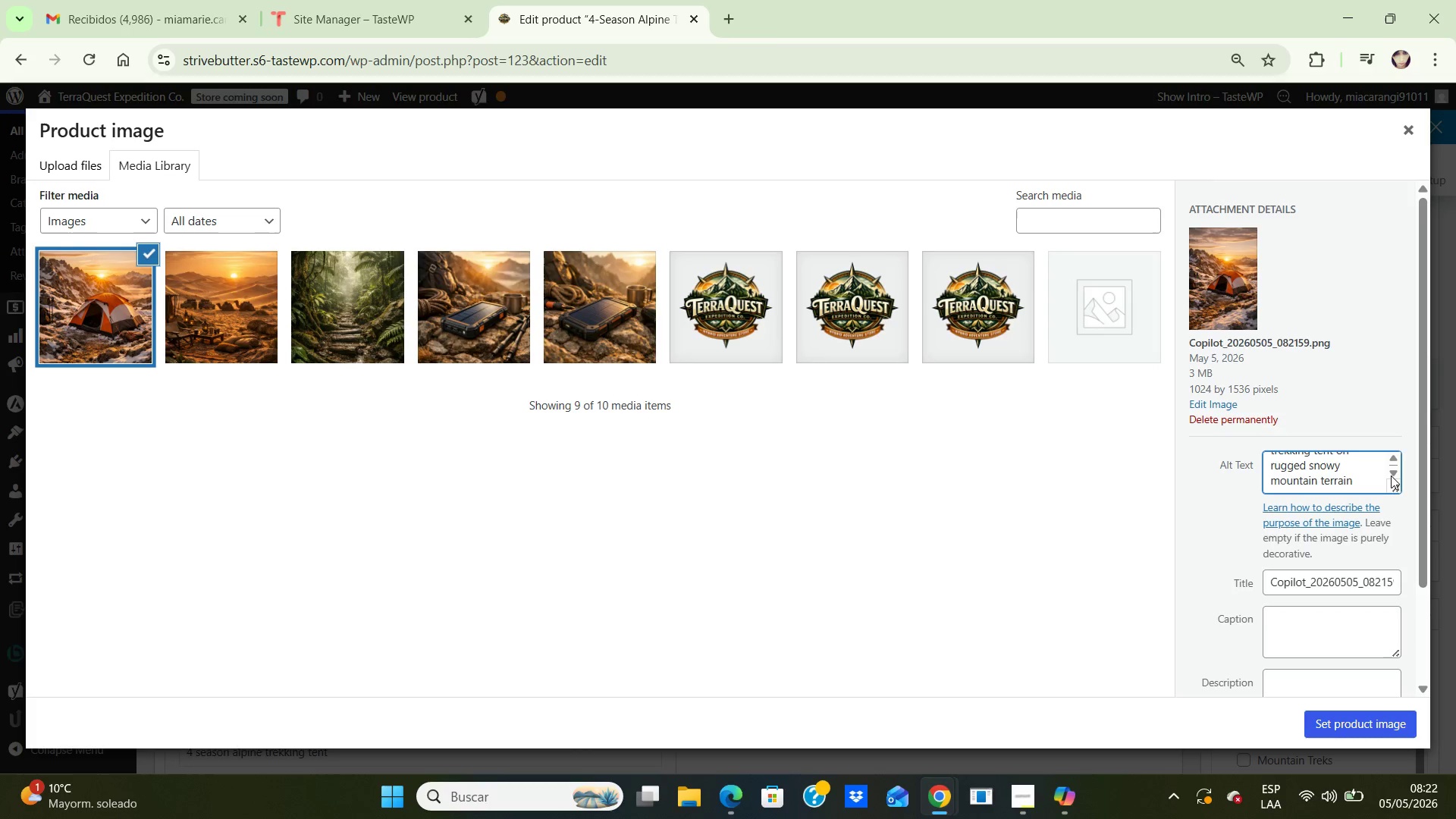 
left_click([1367, 475])
 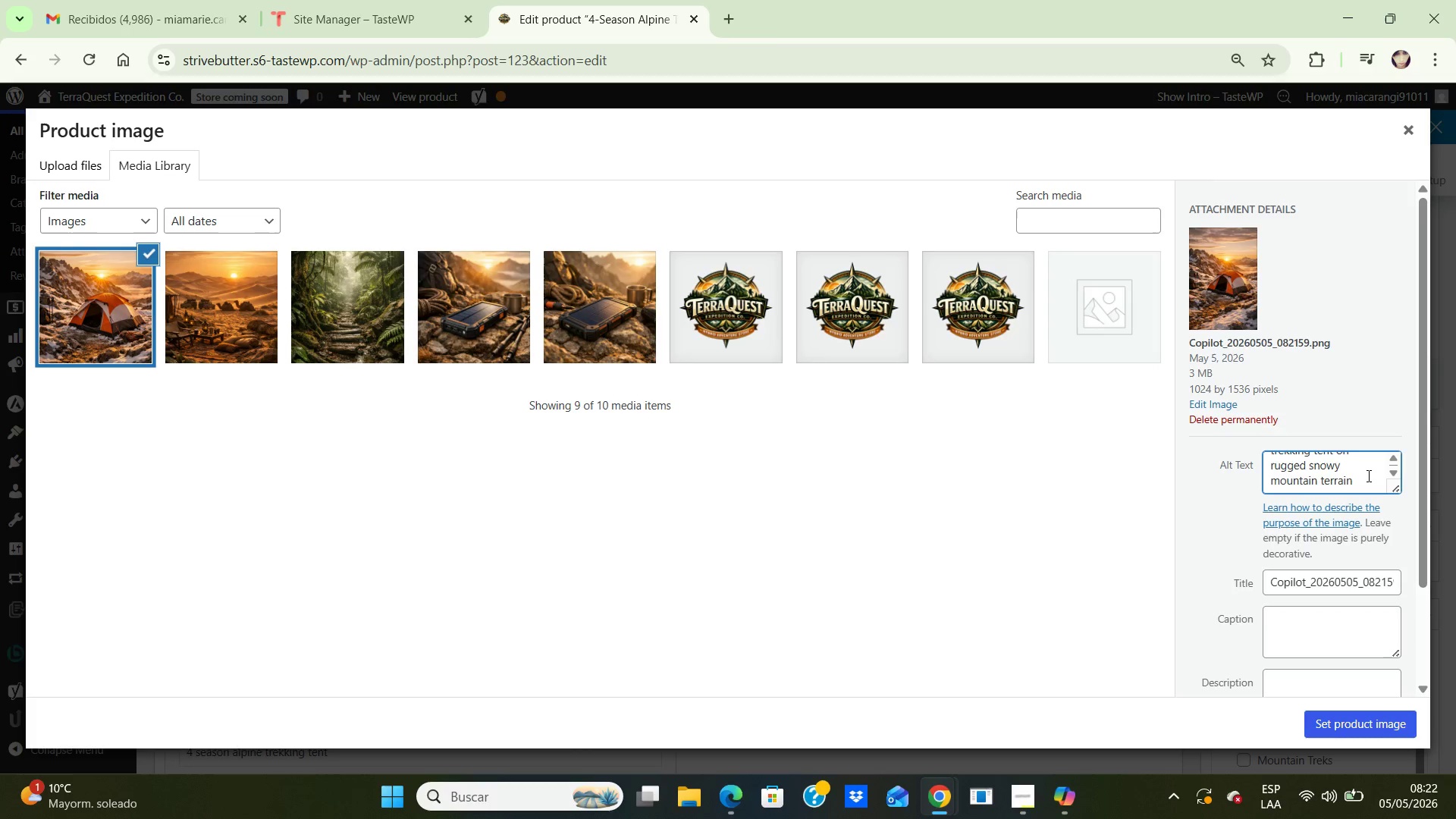 
wait(6.06)
 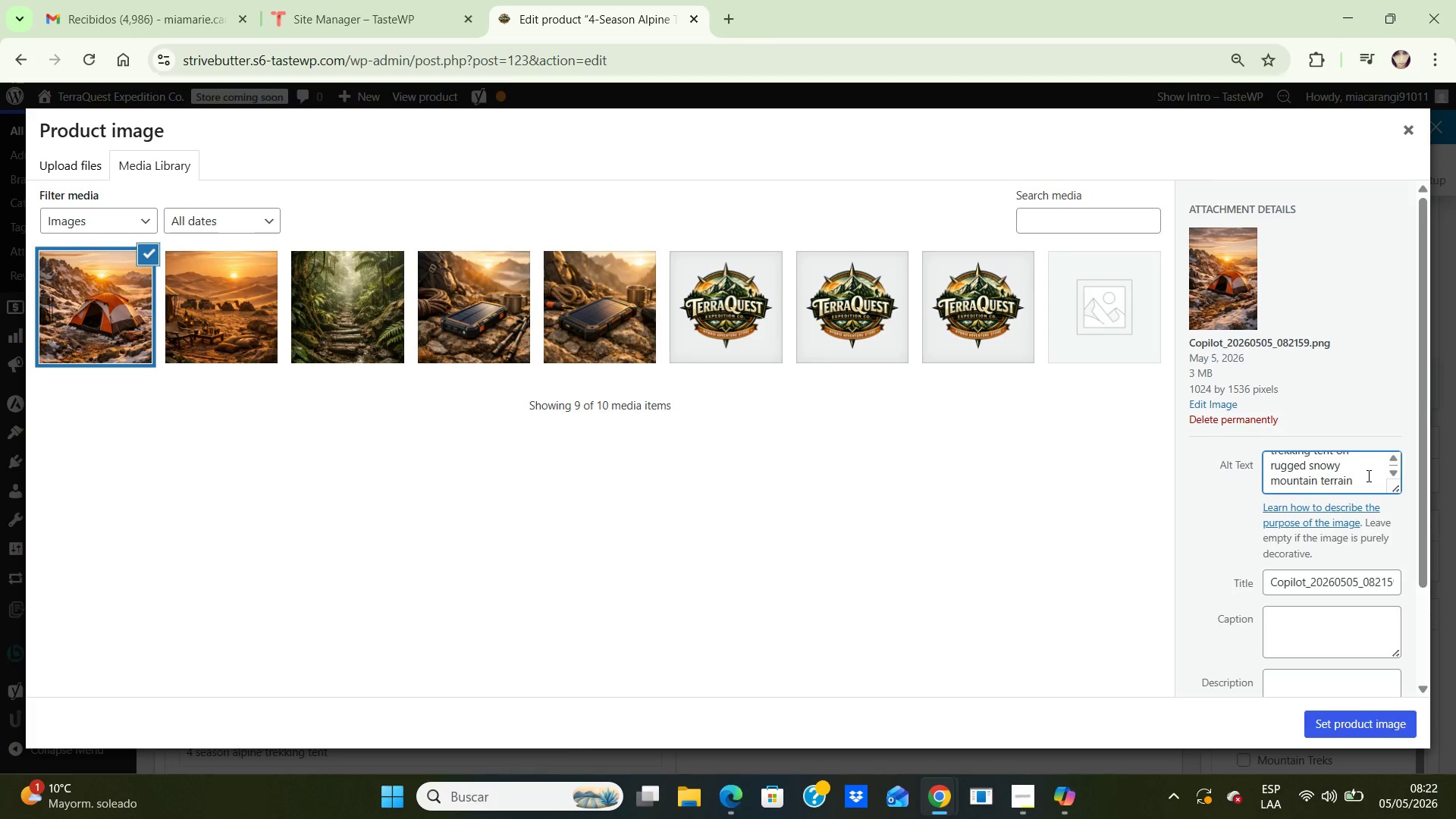 
type(during expedition level )
 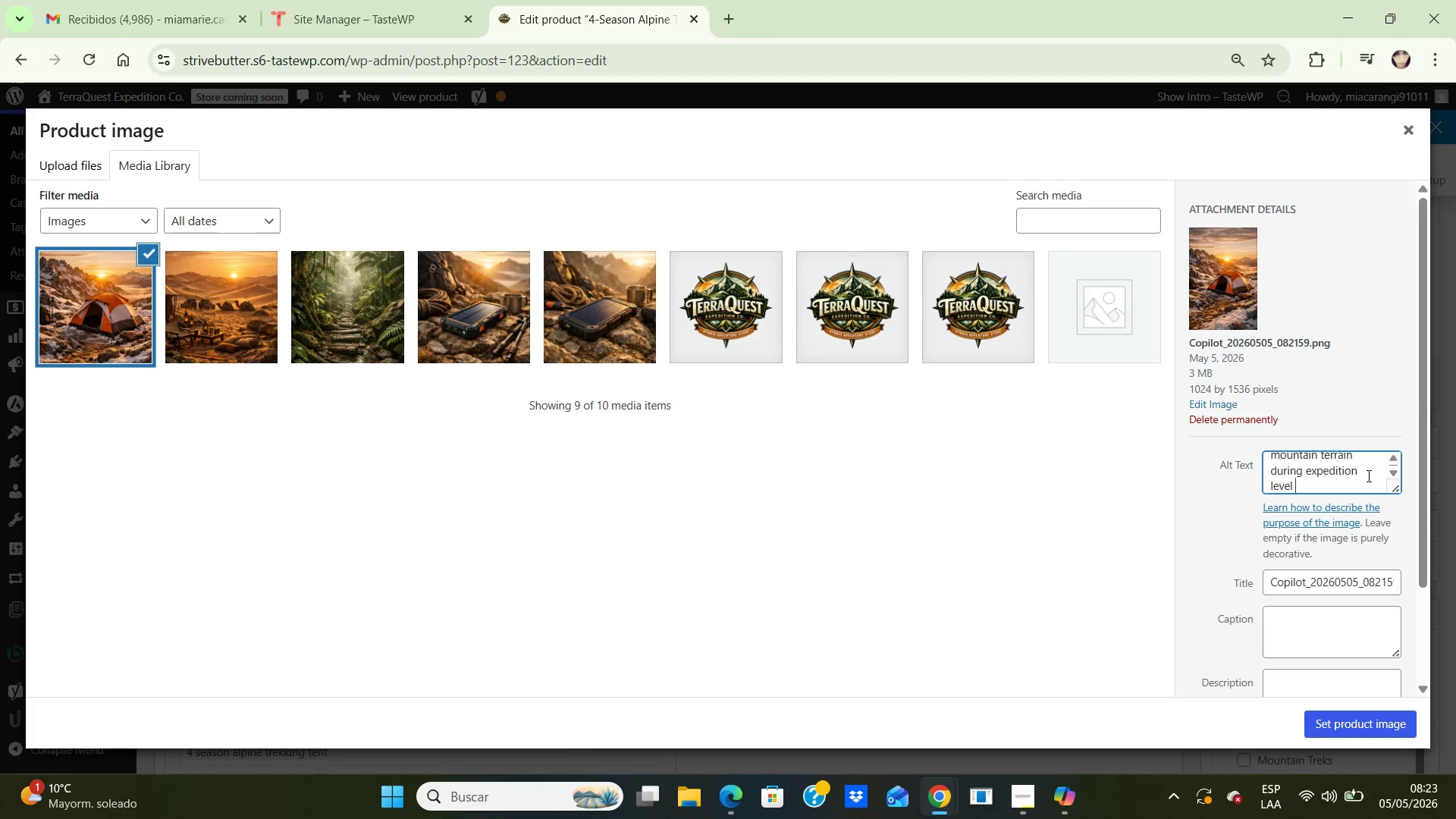 
key(Backspace)
key(Backspace)
key(Backspace)
key(Backspace)
key(Backspace)
key(Backspace)
type(travel)
 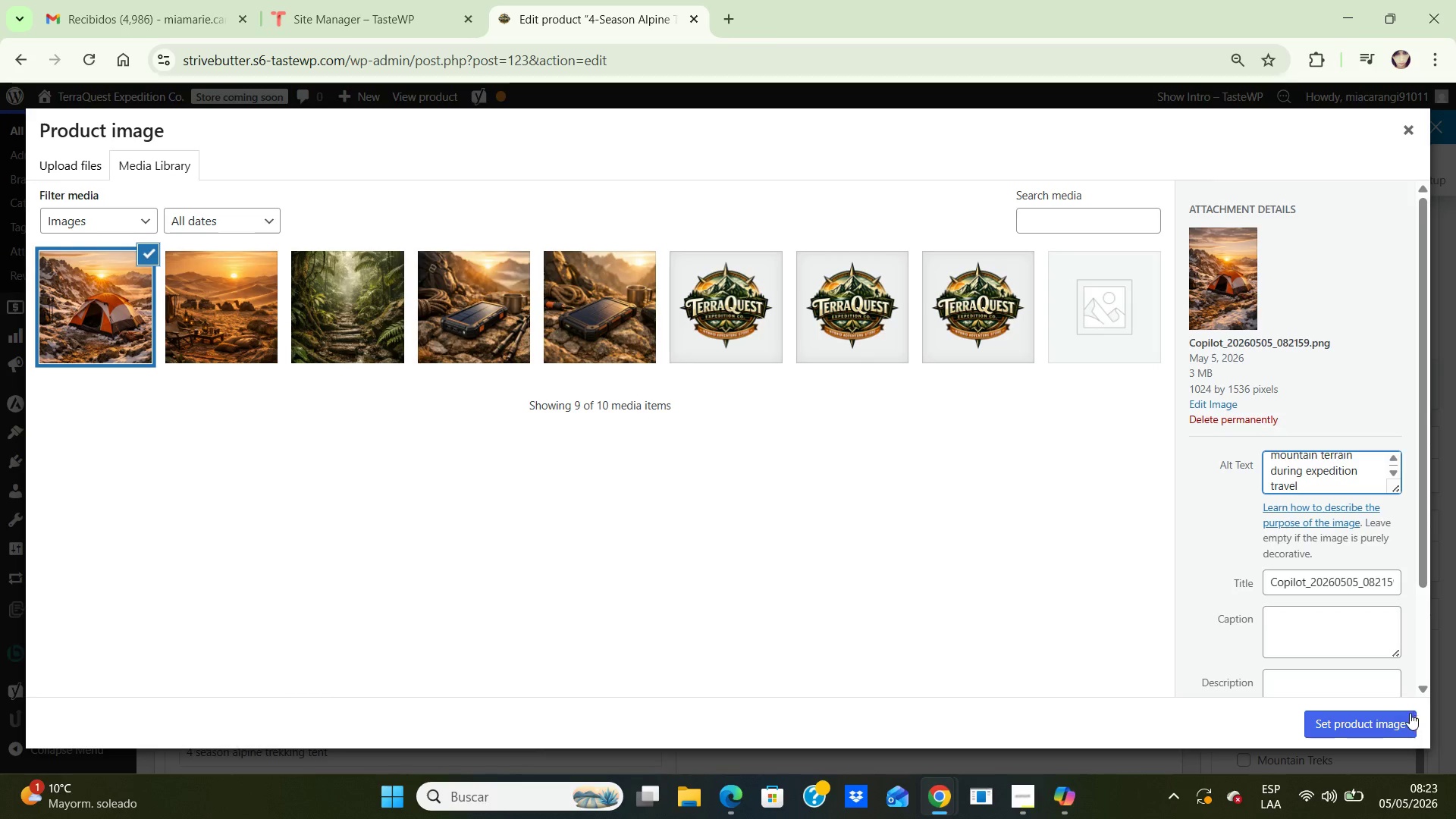 
left_click([1389, 726])
 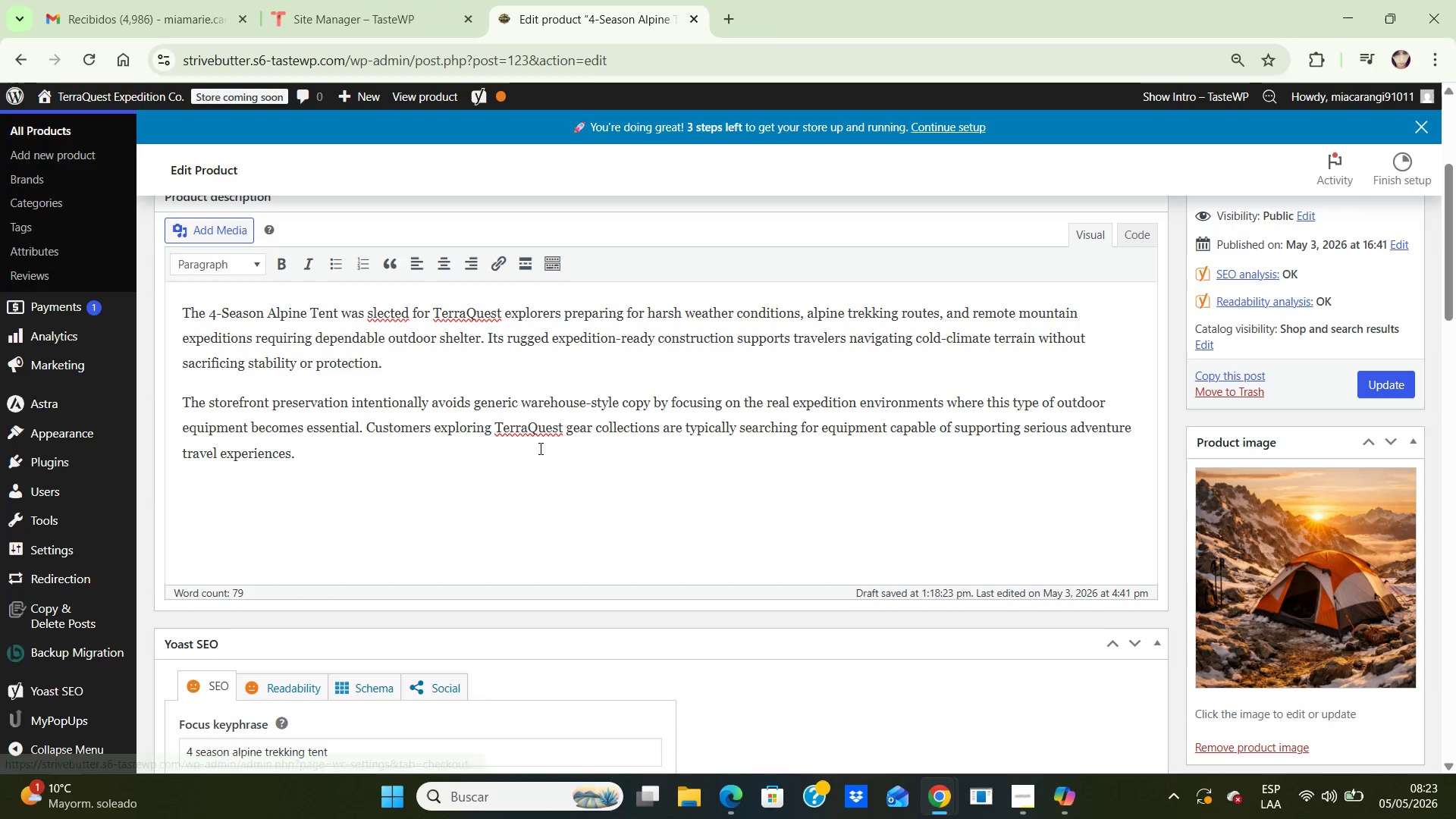 
scroll: coordinate [538, 435], scroll_direction: down, amount: 17.0
 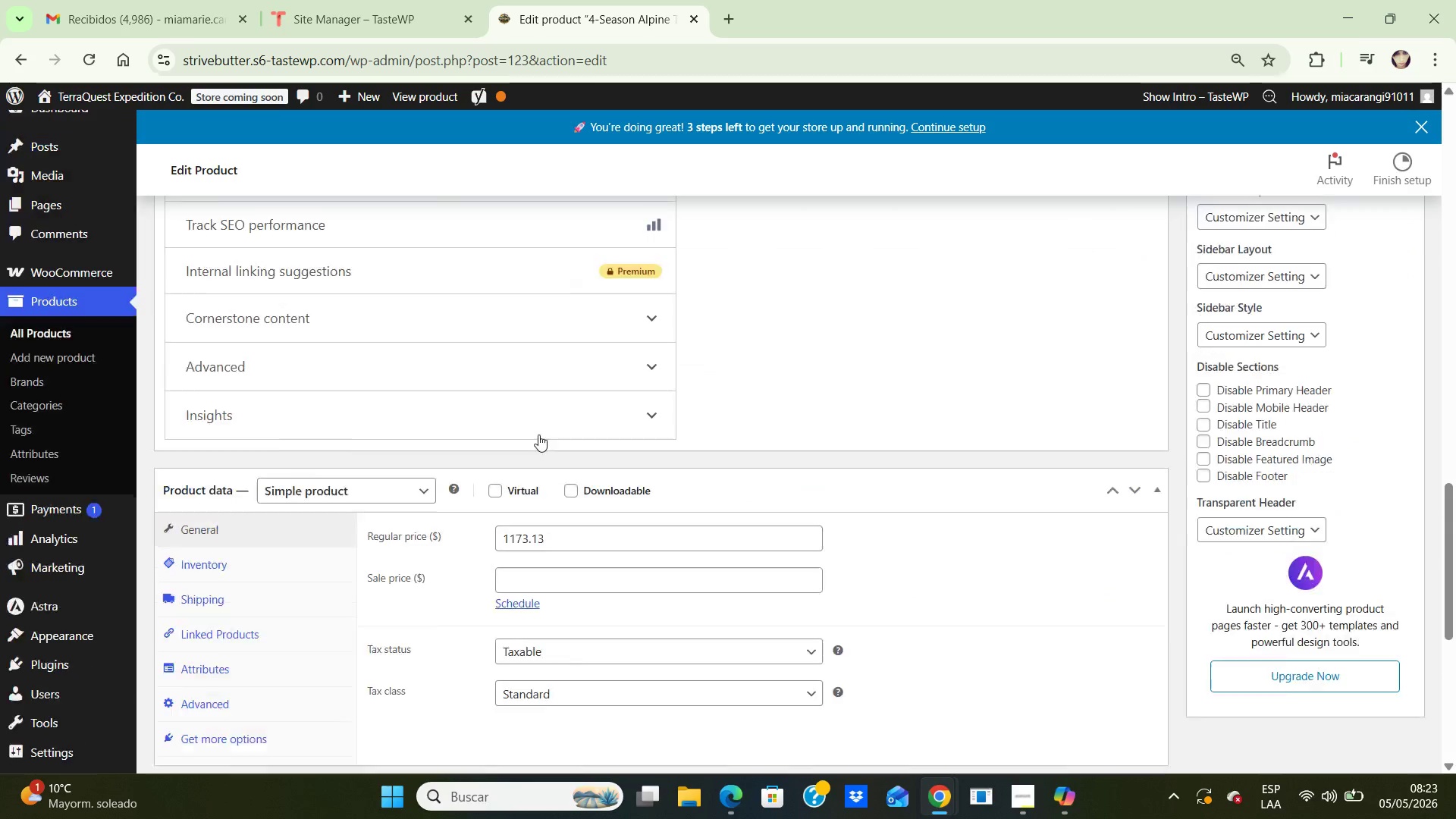 
scroll: coordinate [538, 435], scroll_direction: up, amount: 19.0
 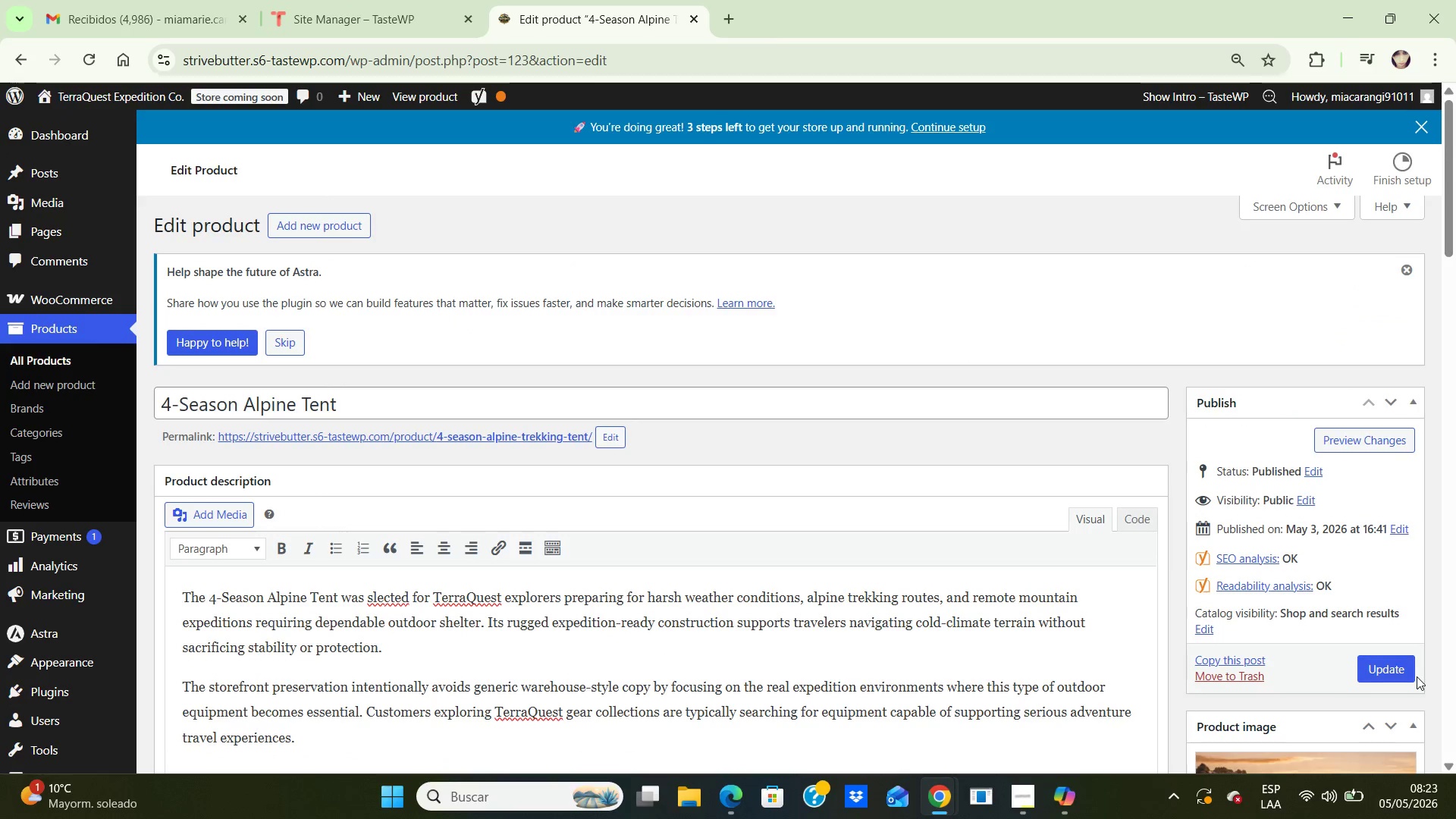 
left_click([1406, 673])
 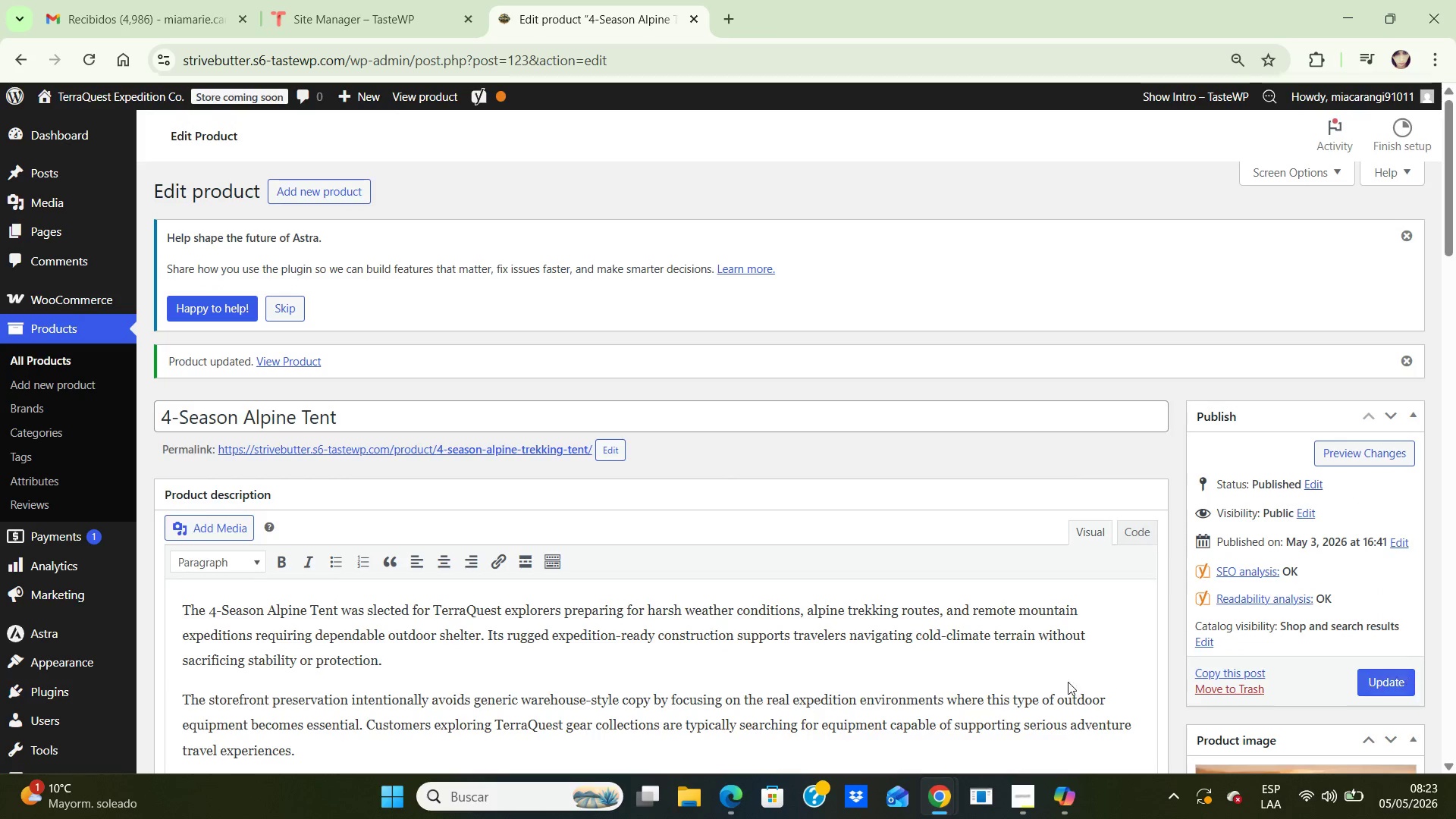 
wait(6.28)
 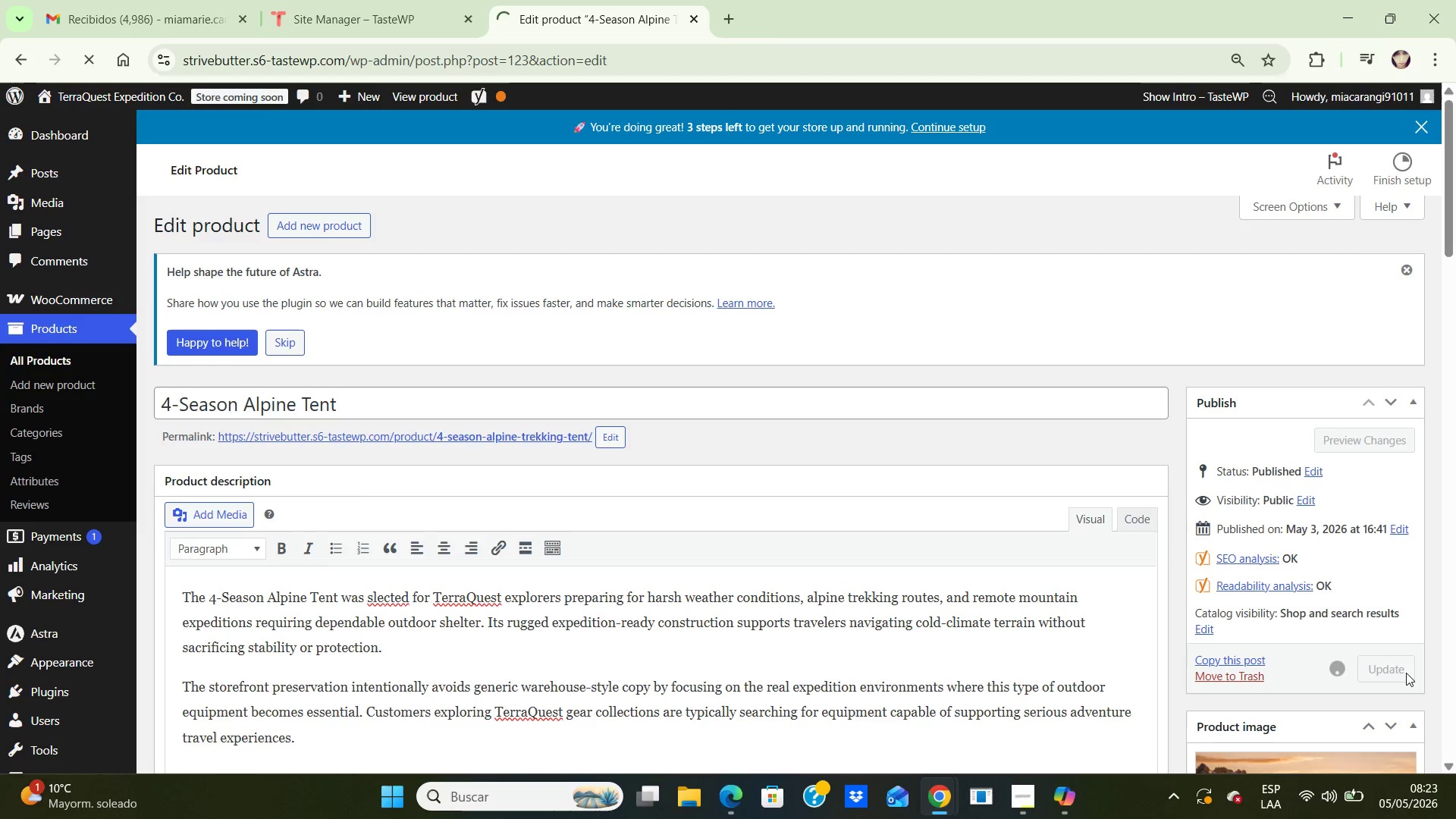 
left_click([25, 370])
 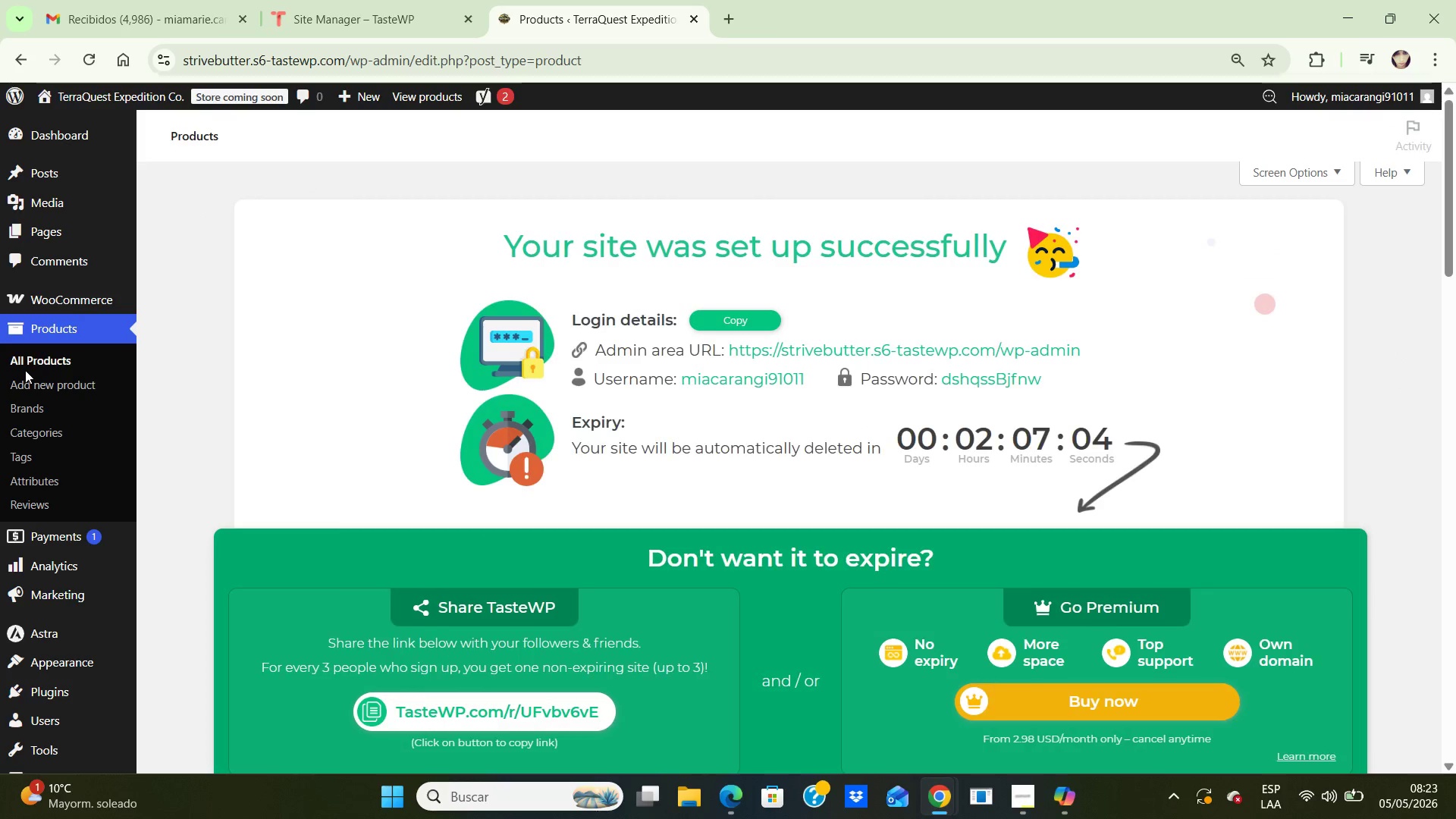 
scroll: coordinate [284, 267], scroll_direction: down, amount: 7.0
 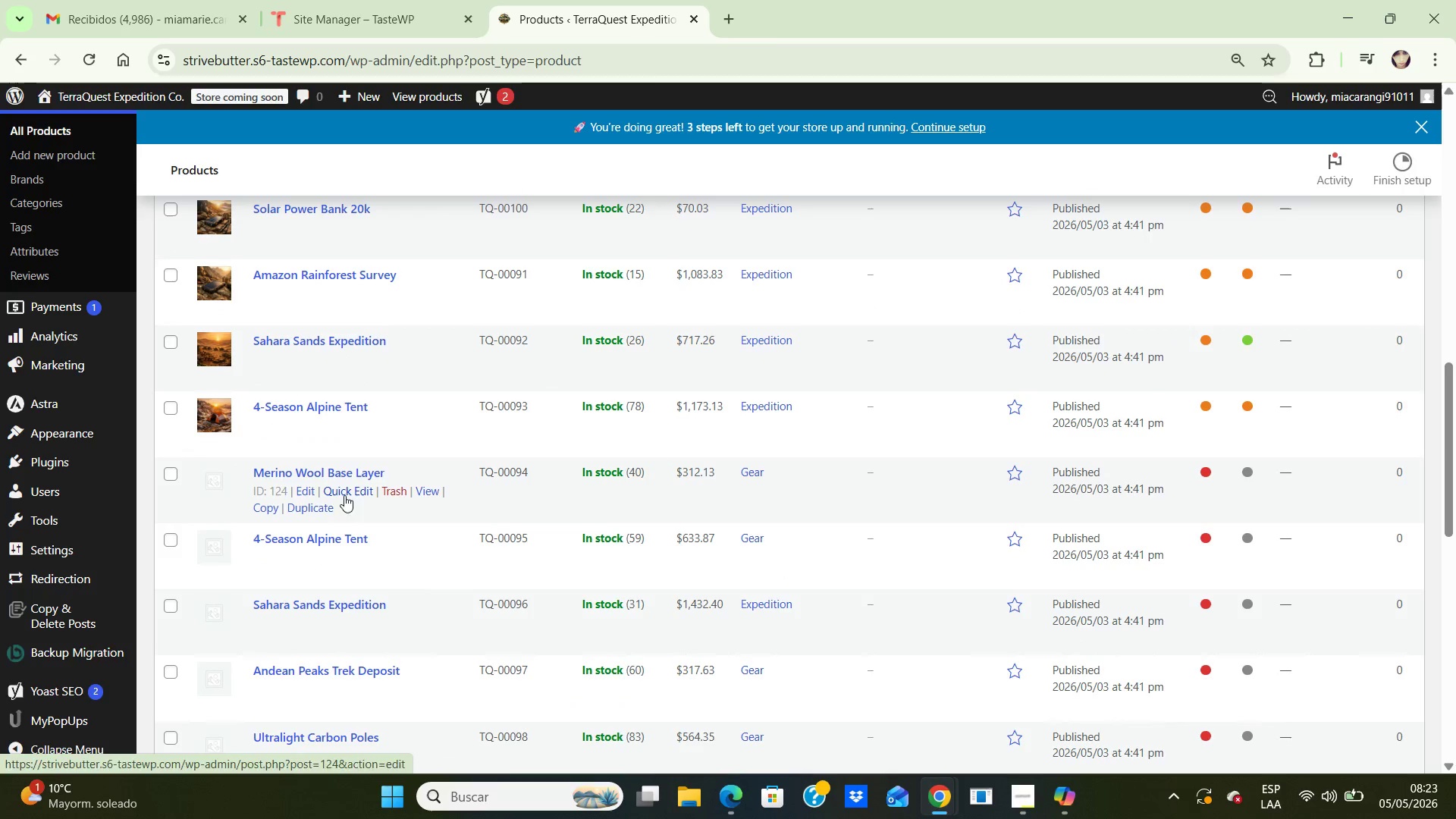 
wait(5.08)
 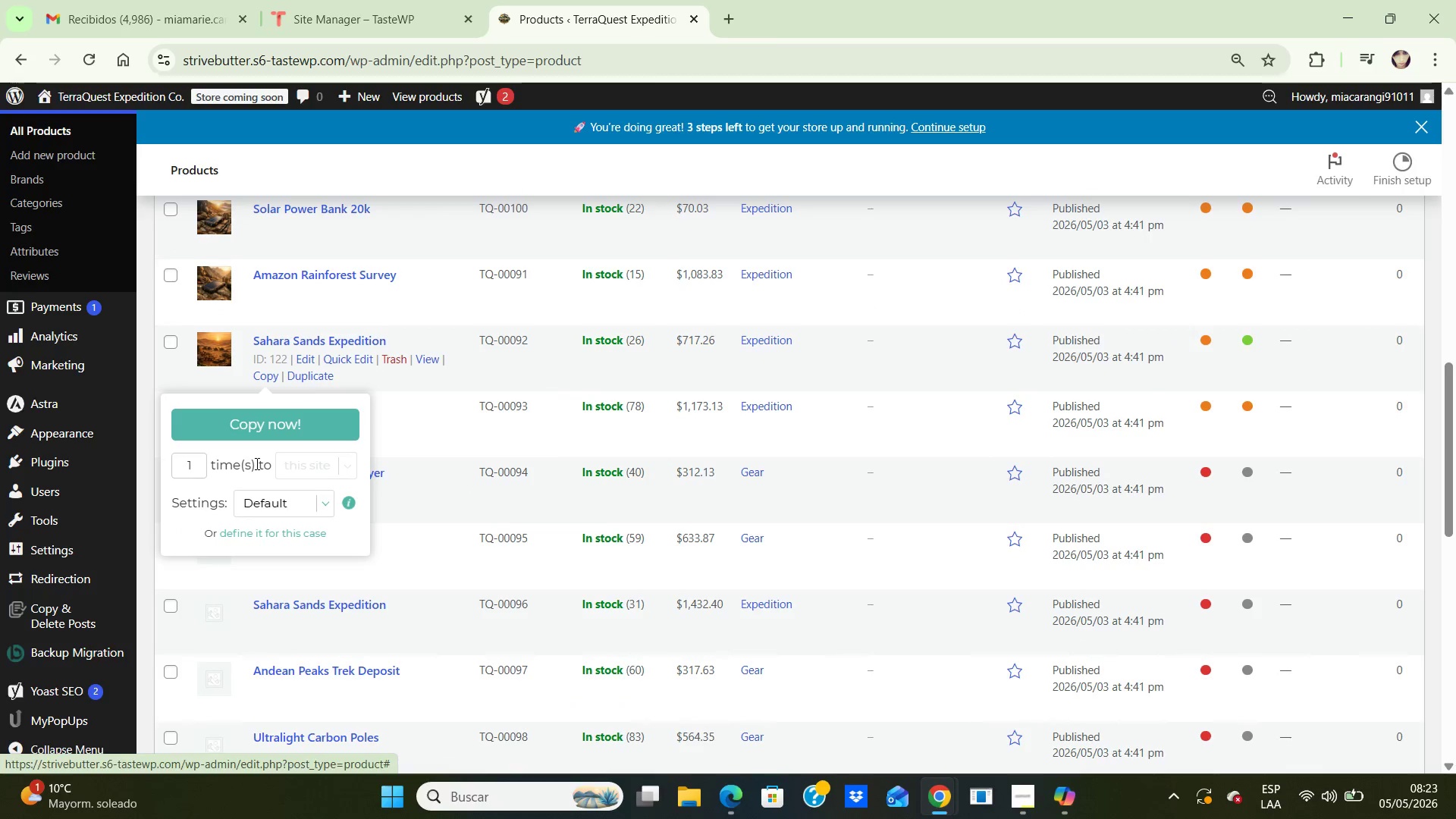 
left_click([306, 488])
 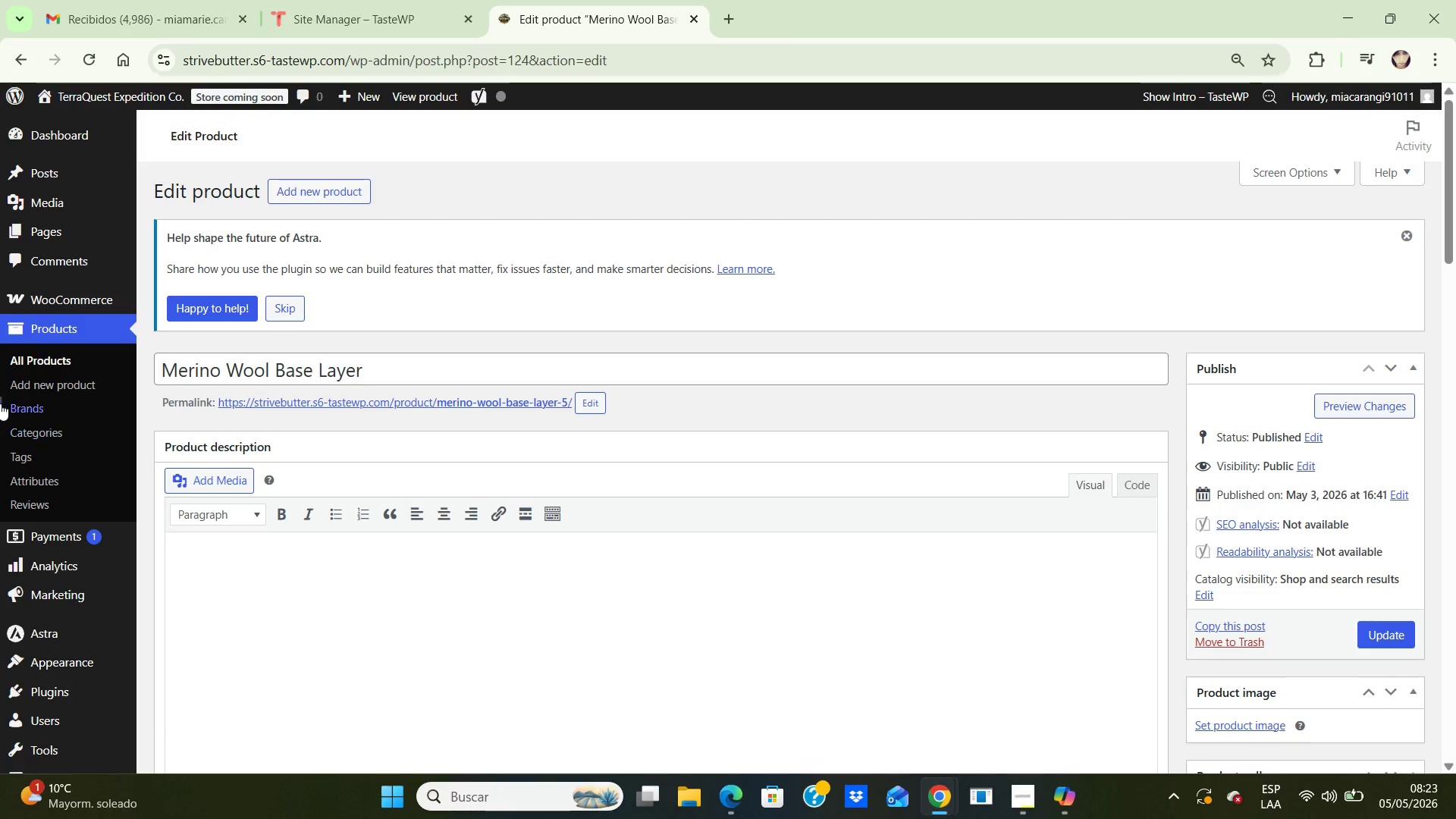 
scroll: coordinate [1158, 554], scroll_direction: down, amount: 3.0
 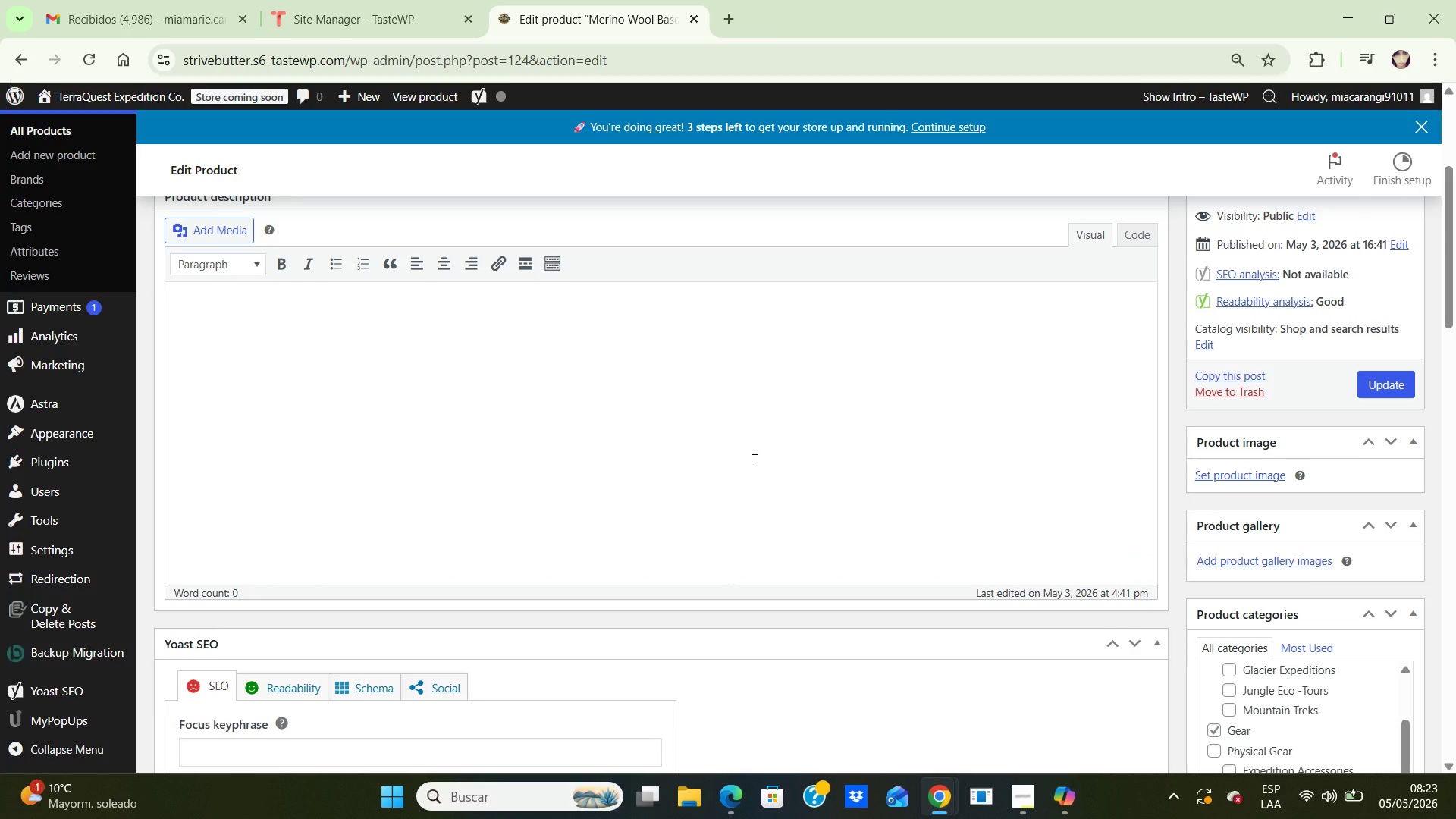 
wait(5.49)
 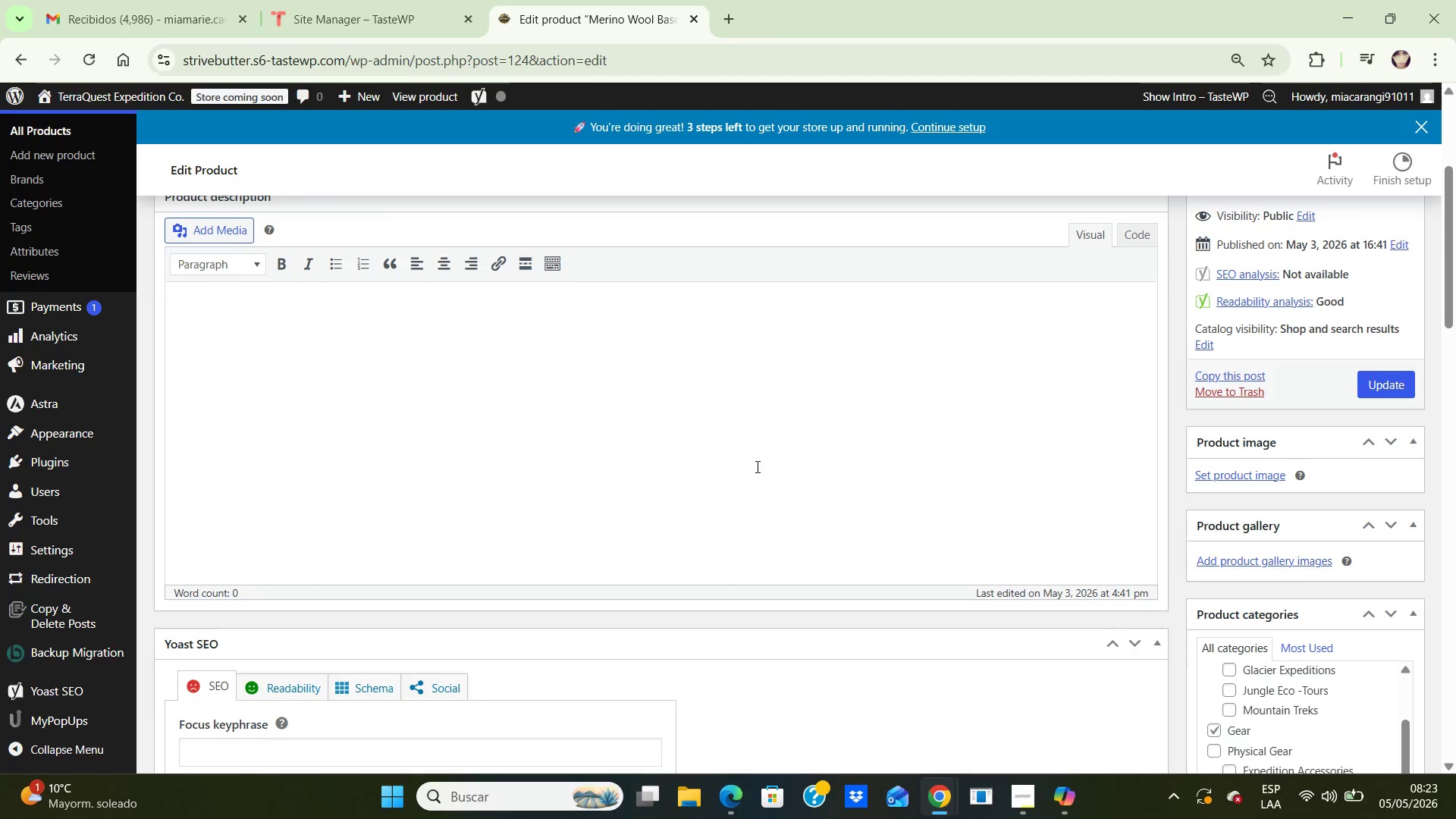 
scroll: coordinate [769, 428], scroll_direction: up, amount: 3.0
 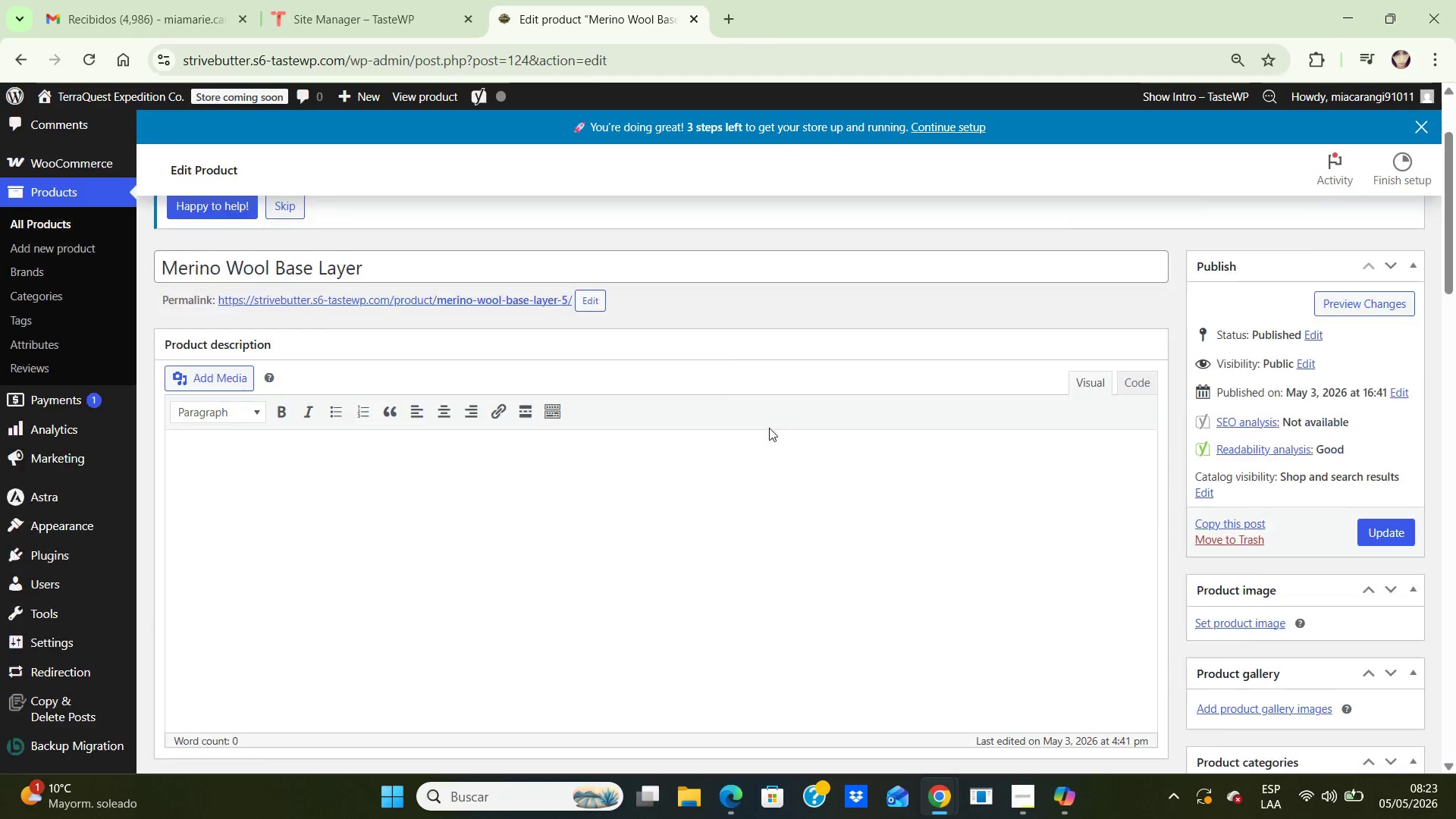 
key(NumpadDecimal)
 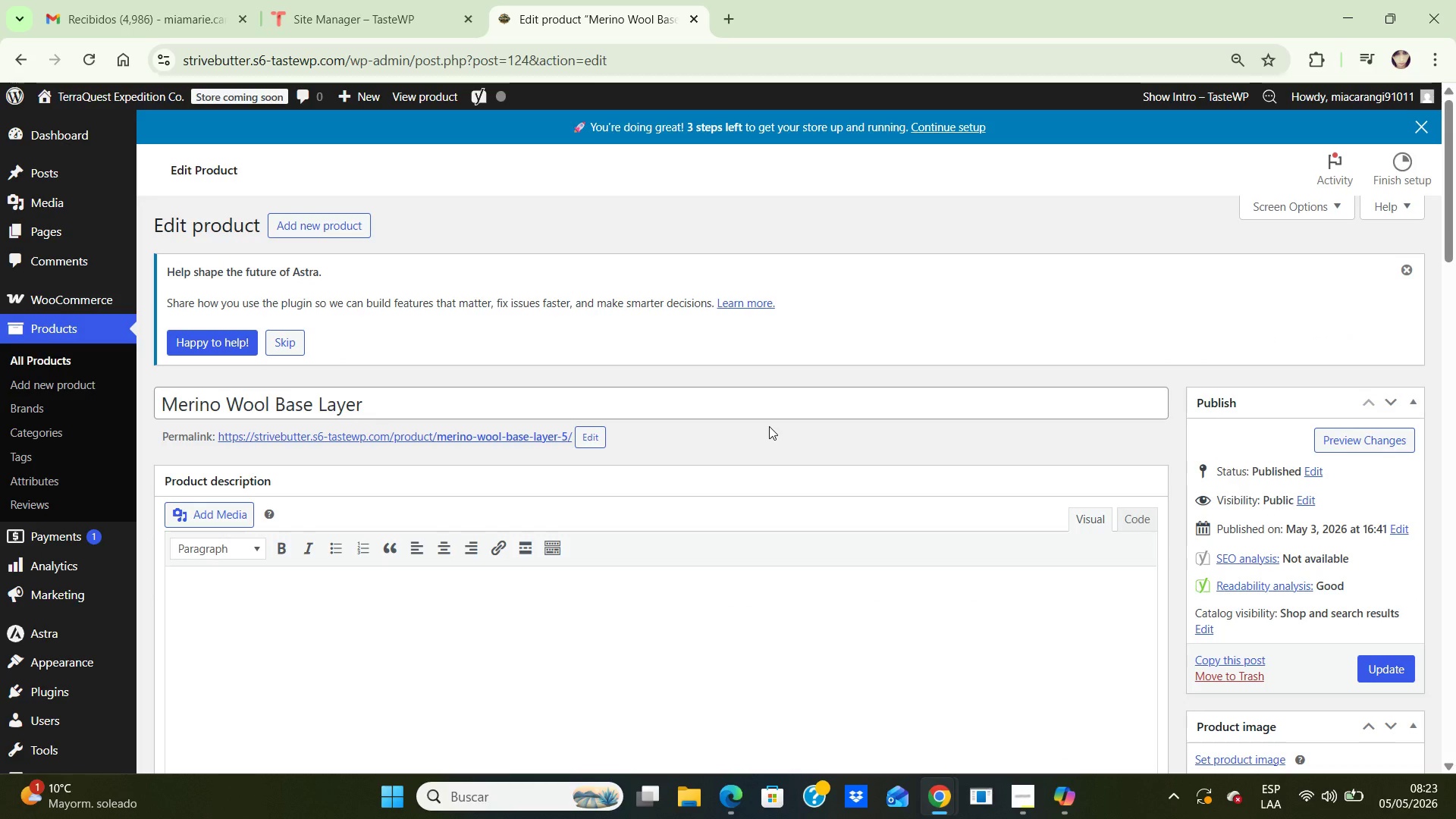 
scroll: coordinate [769, 428], scroll_direction: none, amount: 0.0
 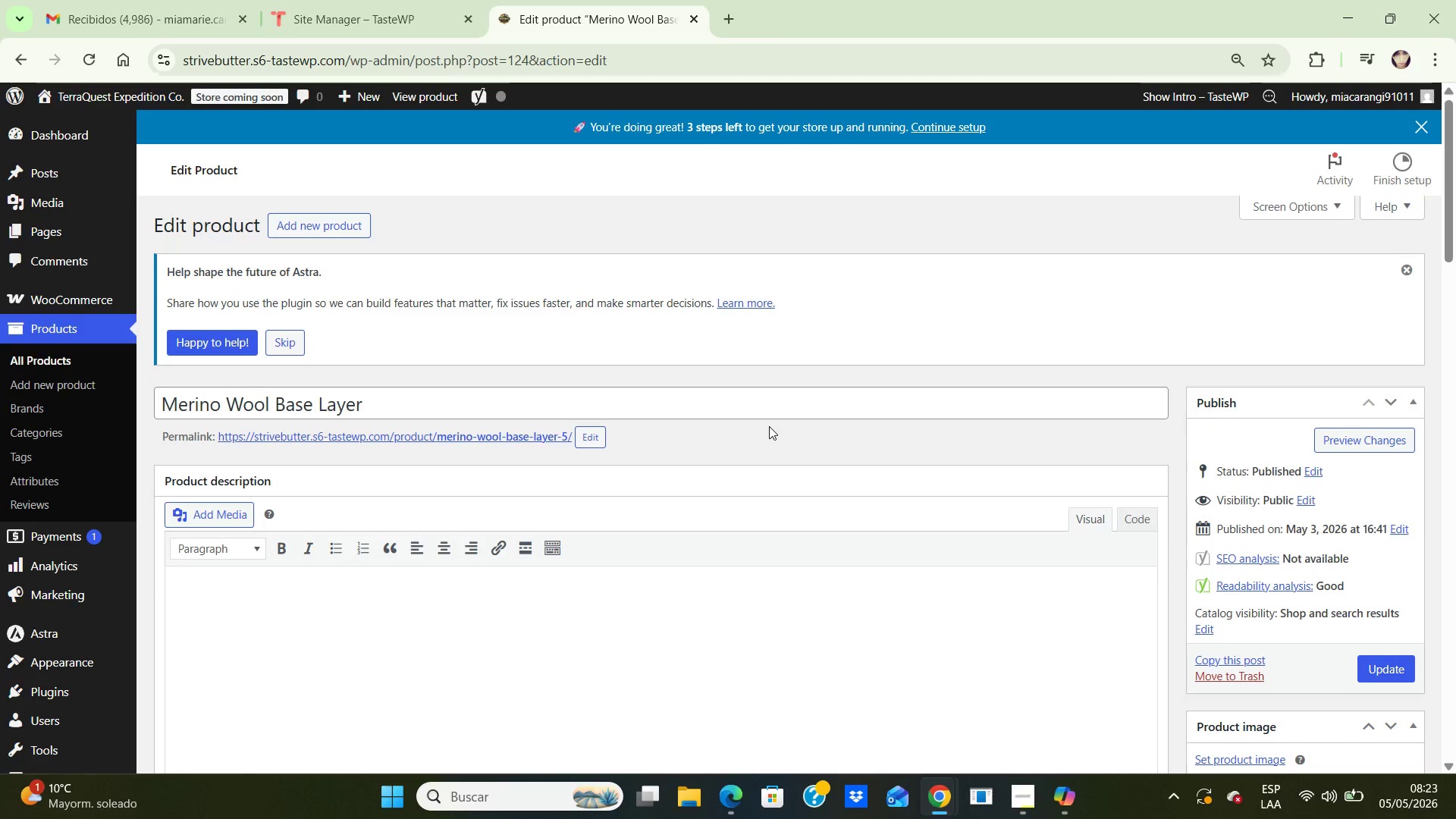 
key(NumpadDecimal)
 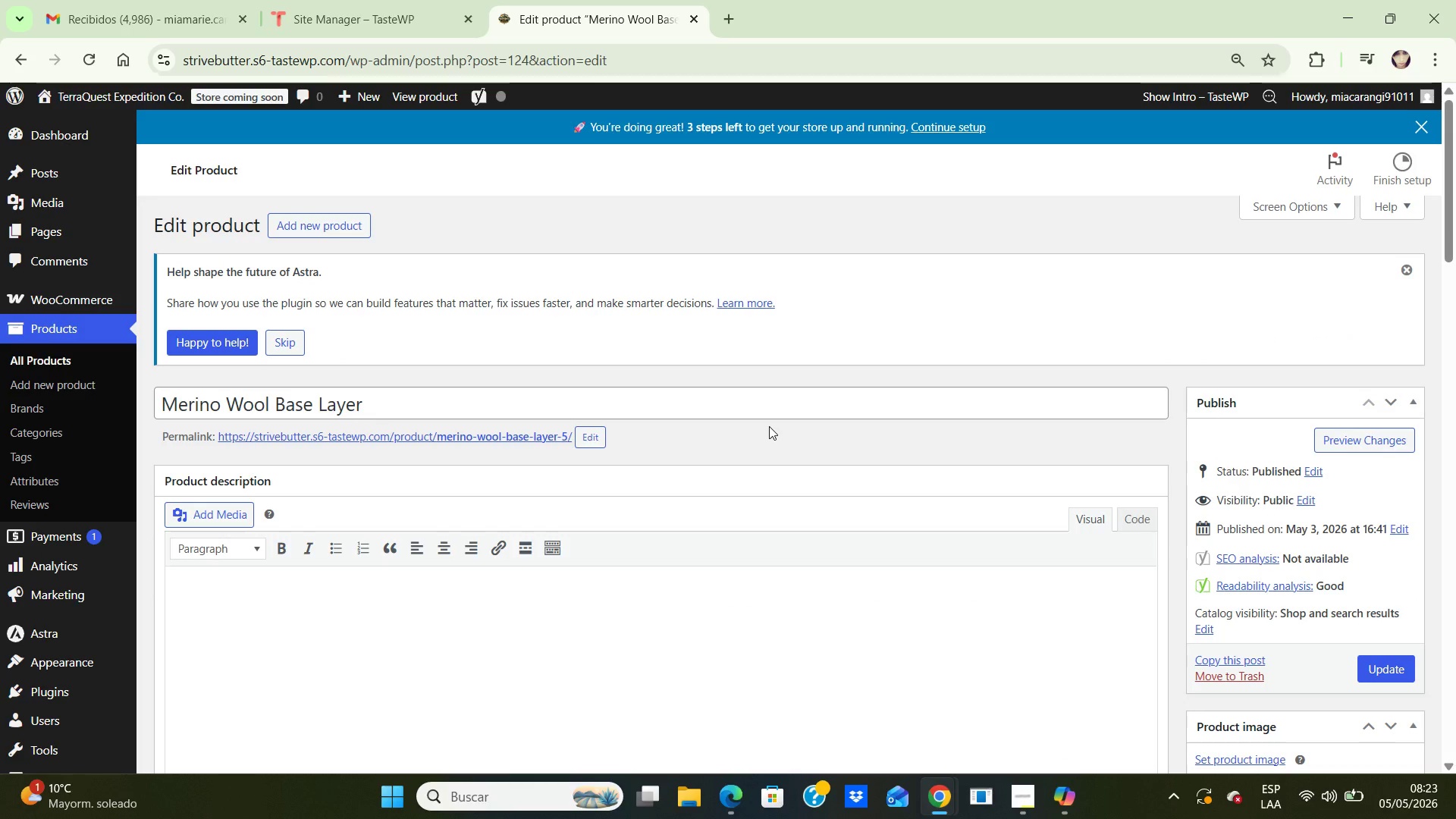 
key(NumpadDecimal)
 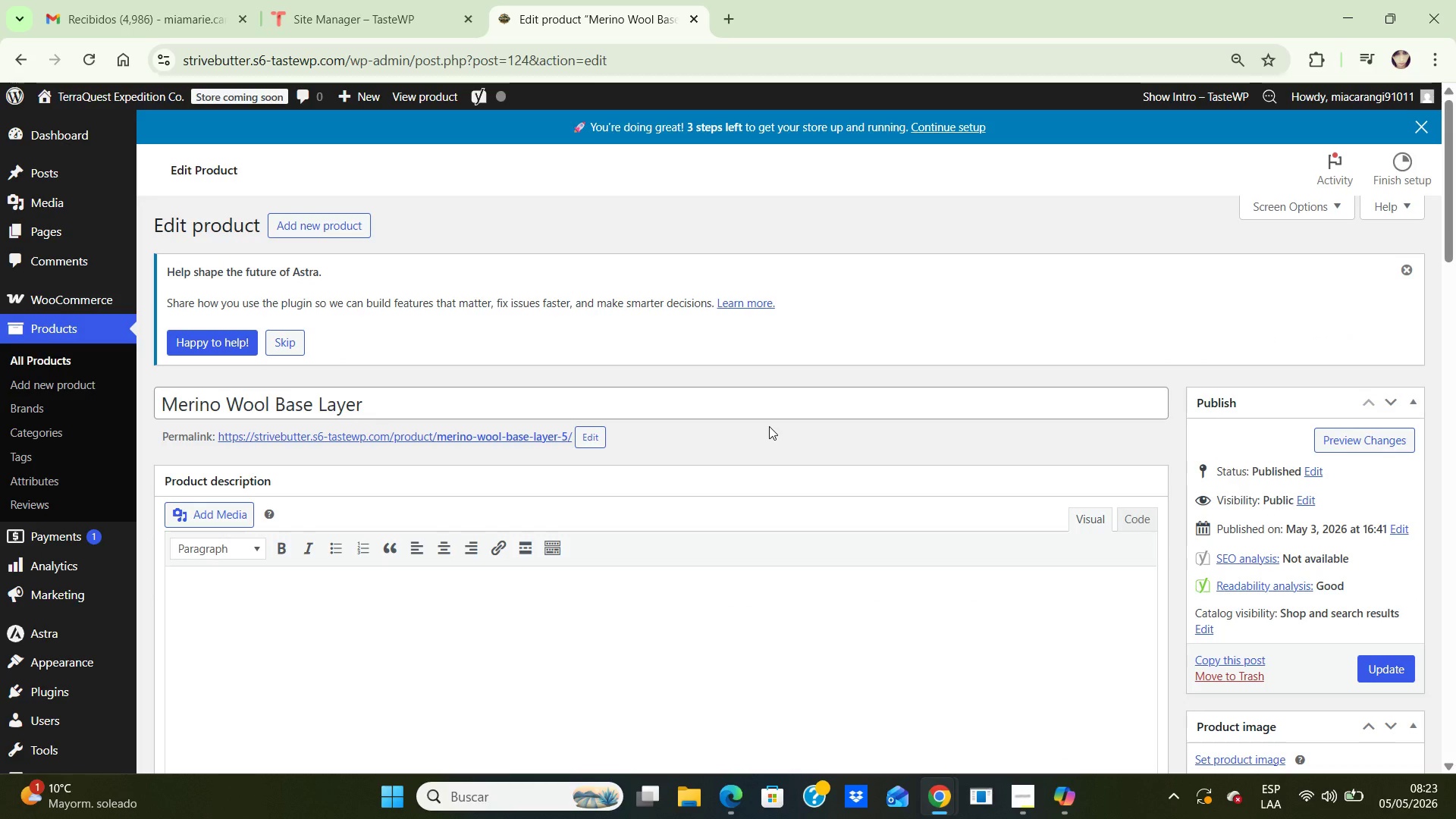 
hold_key(key=NumpadDecimal, duration=0.47)
 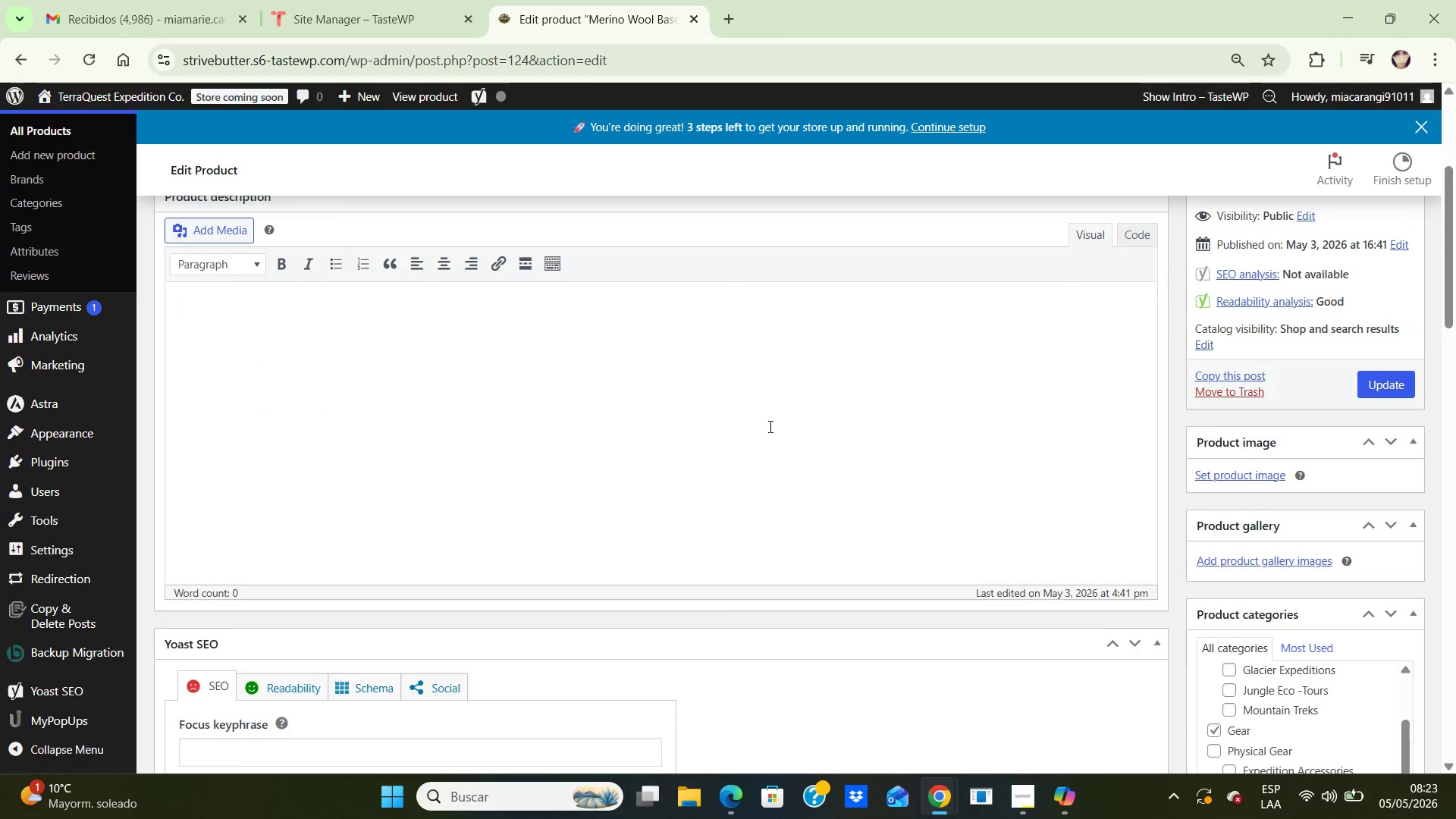 
scroll: coordinate [769, 426], scroll_direction: up, amount: 4.0
 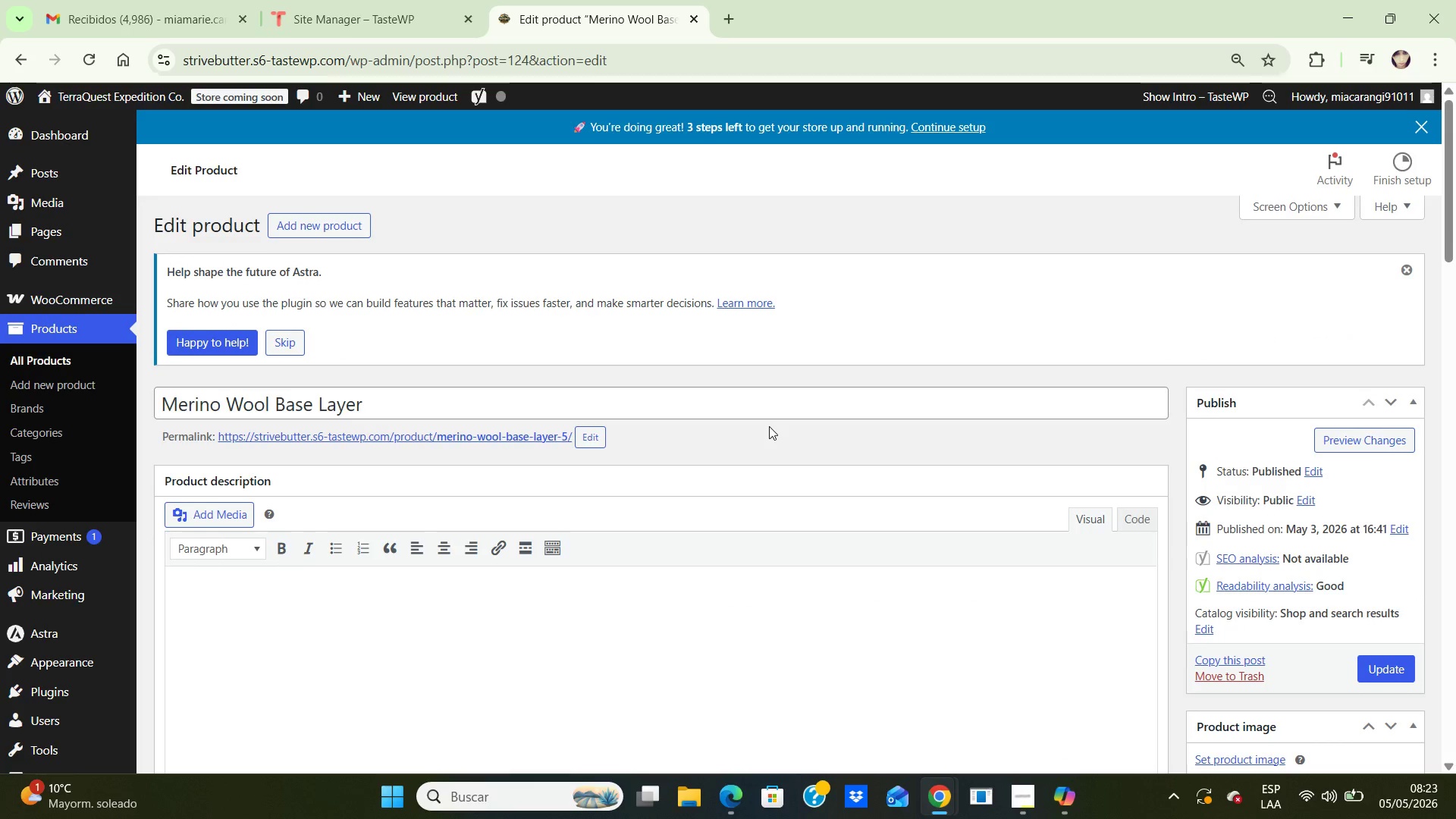 
hold_key(key=NumpadDecimal, duration=0.56)
 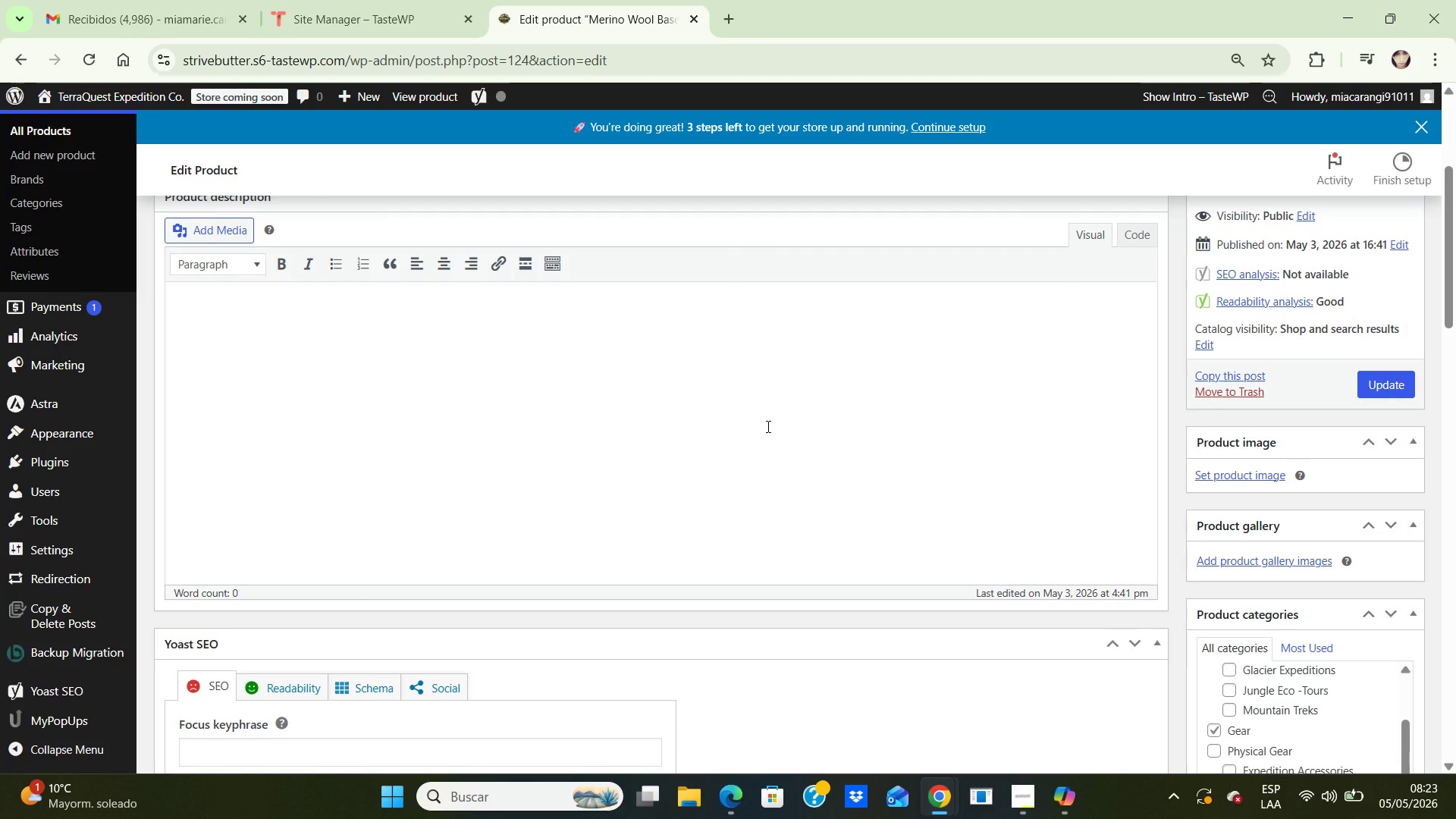 
scroll: coordinate [769, 419], scroll_direction: down, amount: 5.0
 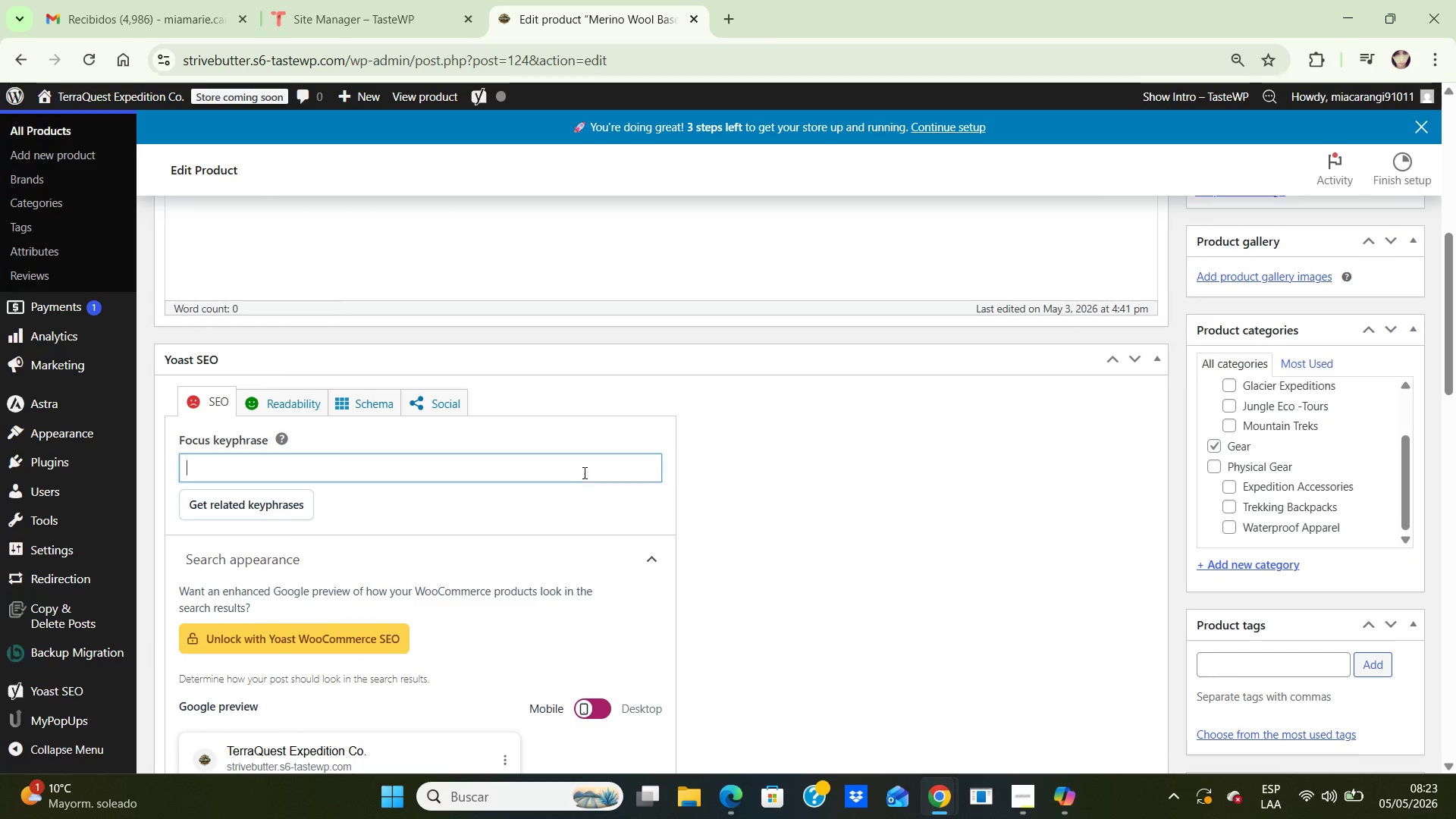 
left_click([583, 472])
 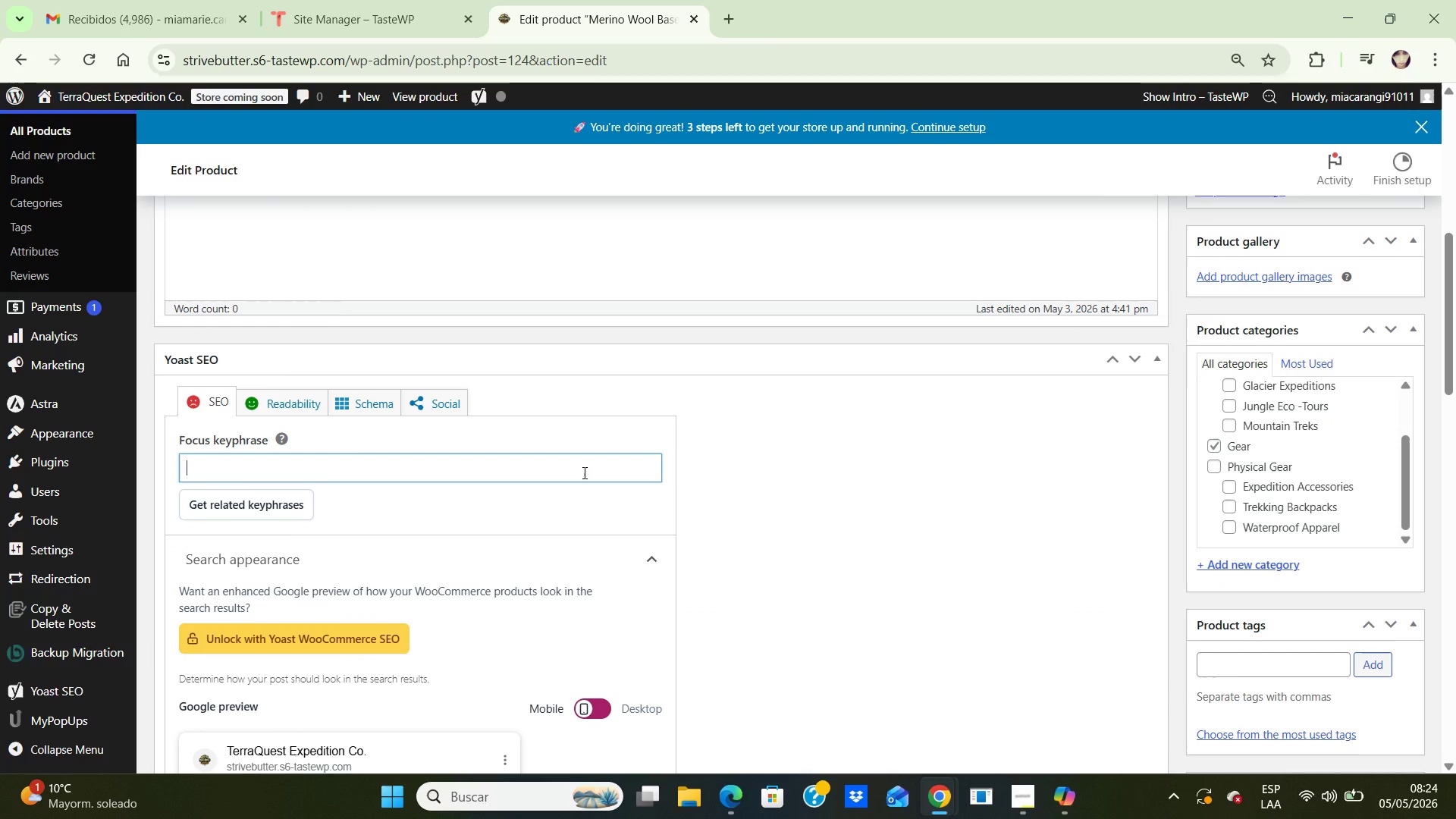 
type(merino wool base layer for trekking)
 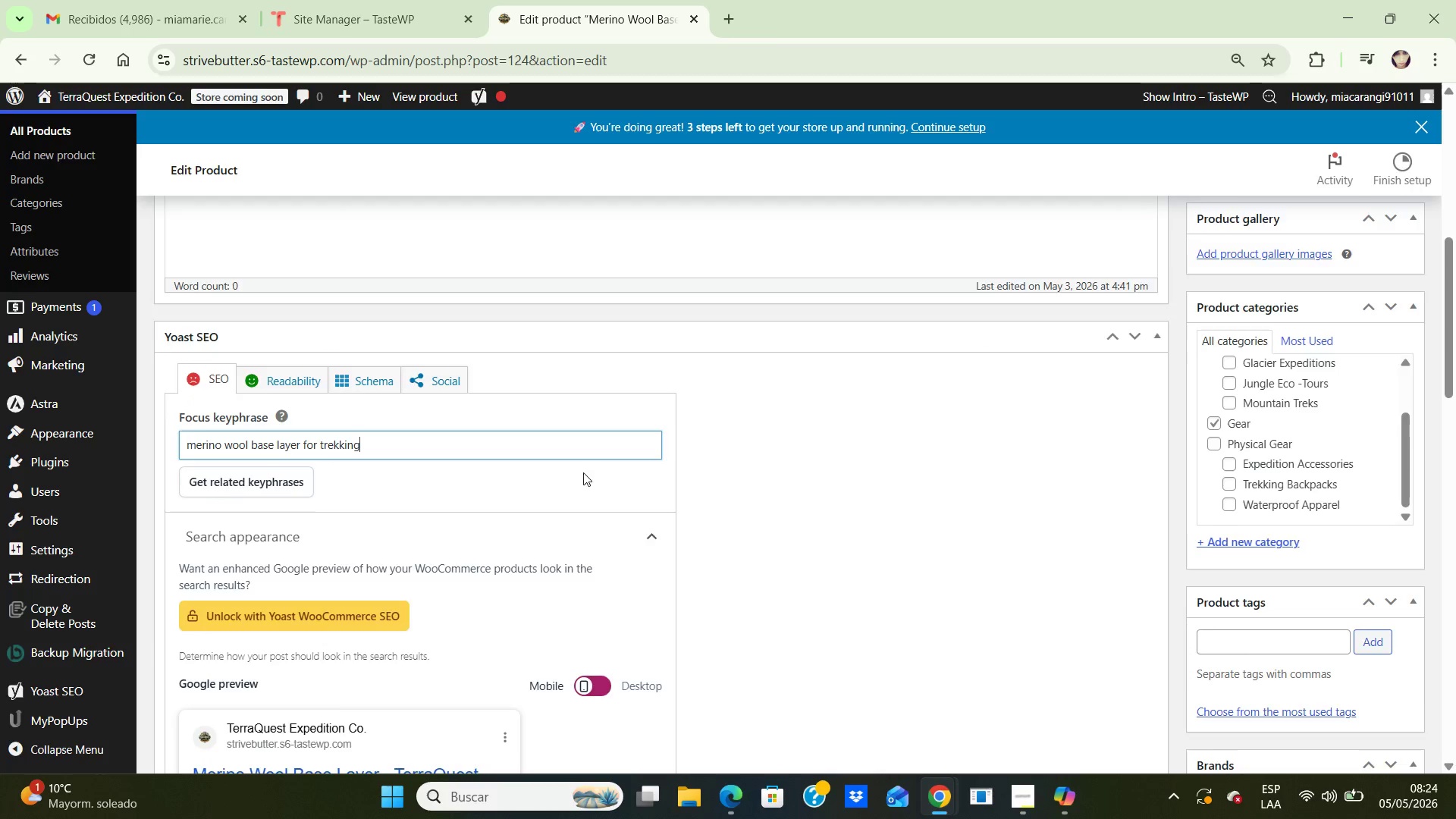 
scroll: coordinate [615, 468], scroll_direction: down, amount: 4.0
 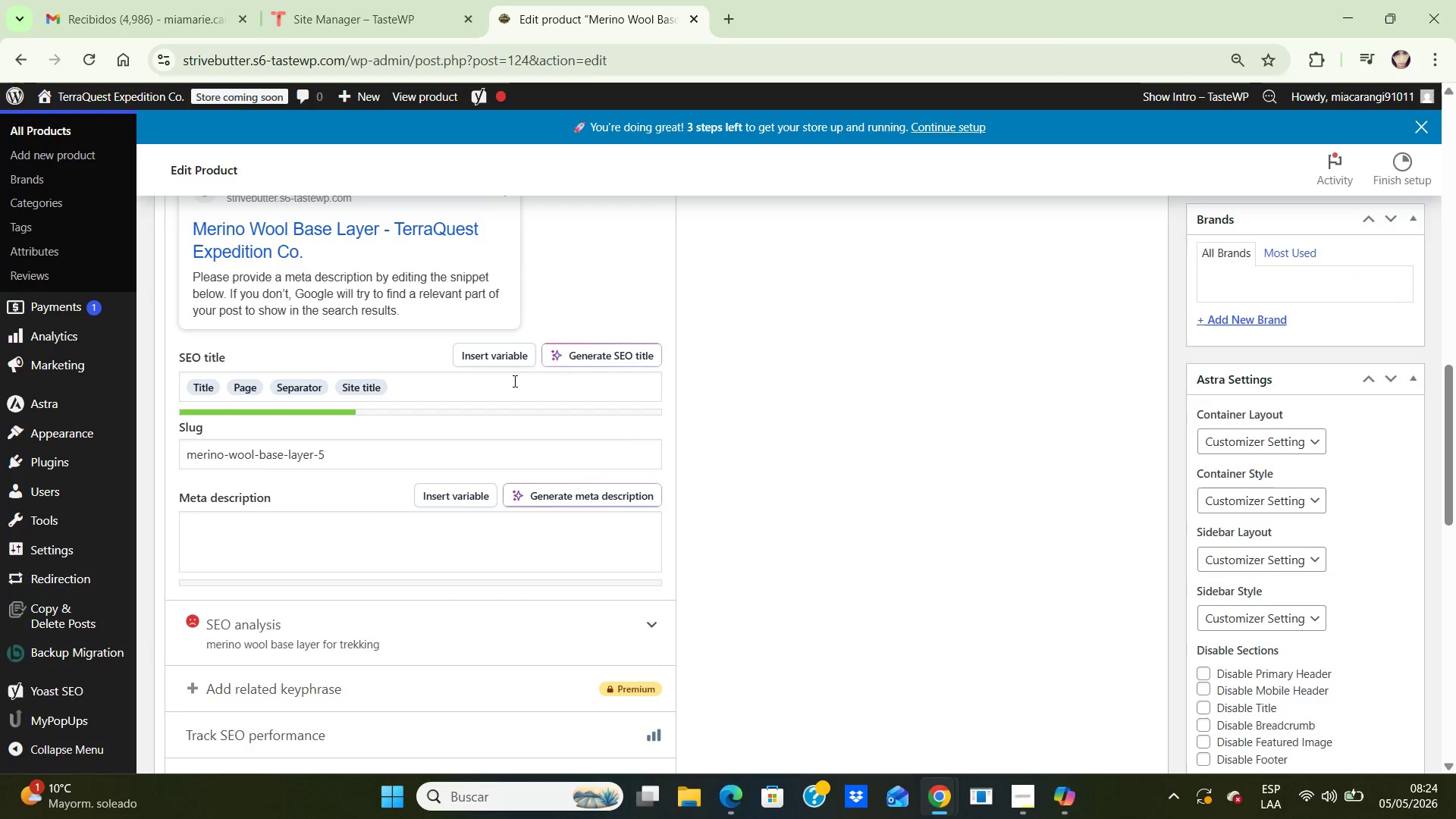 
left_click([513, 380])
 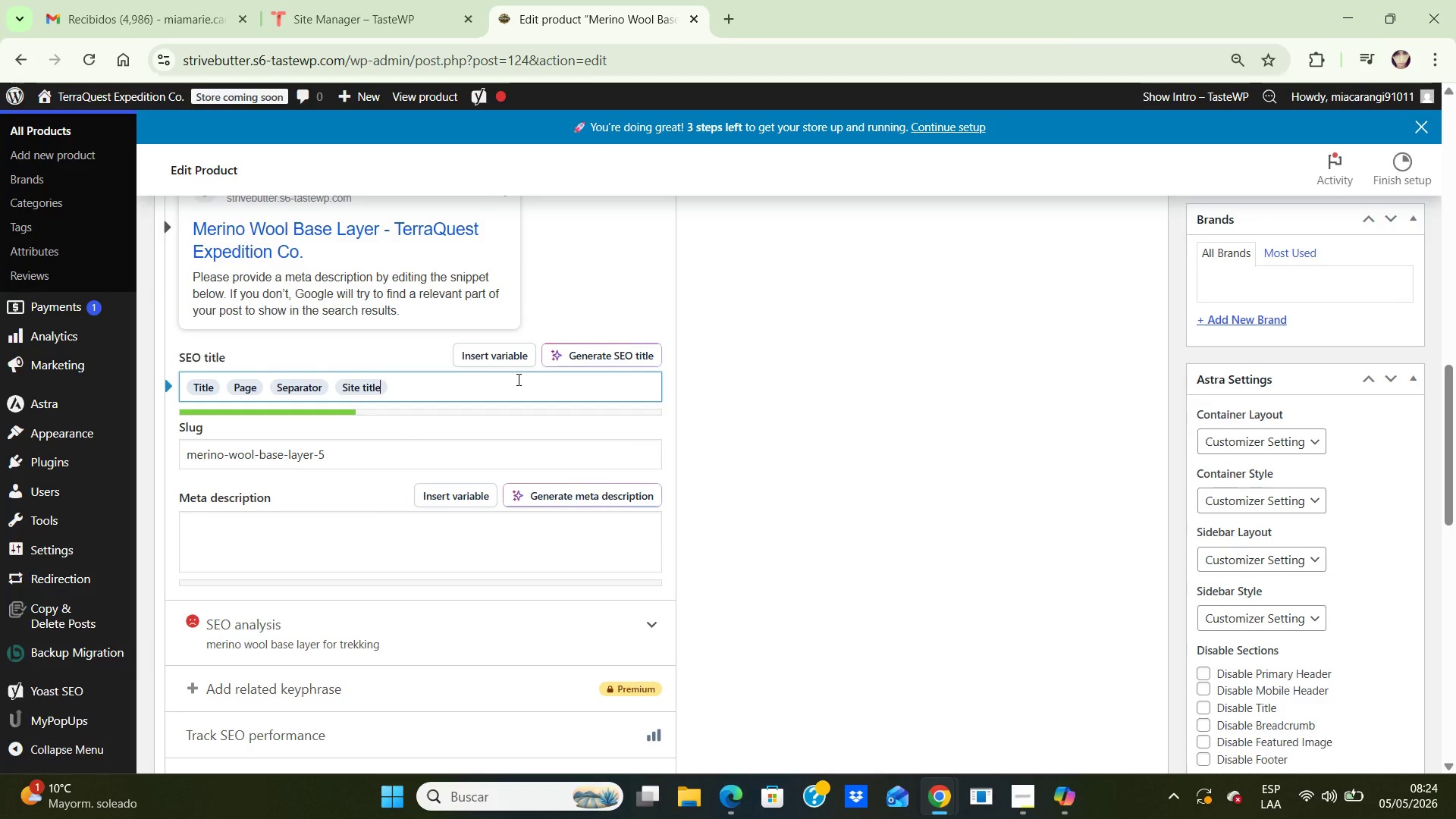 
key(Backspace)
 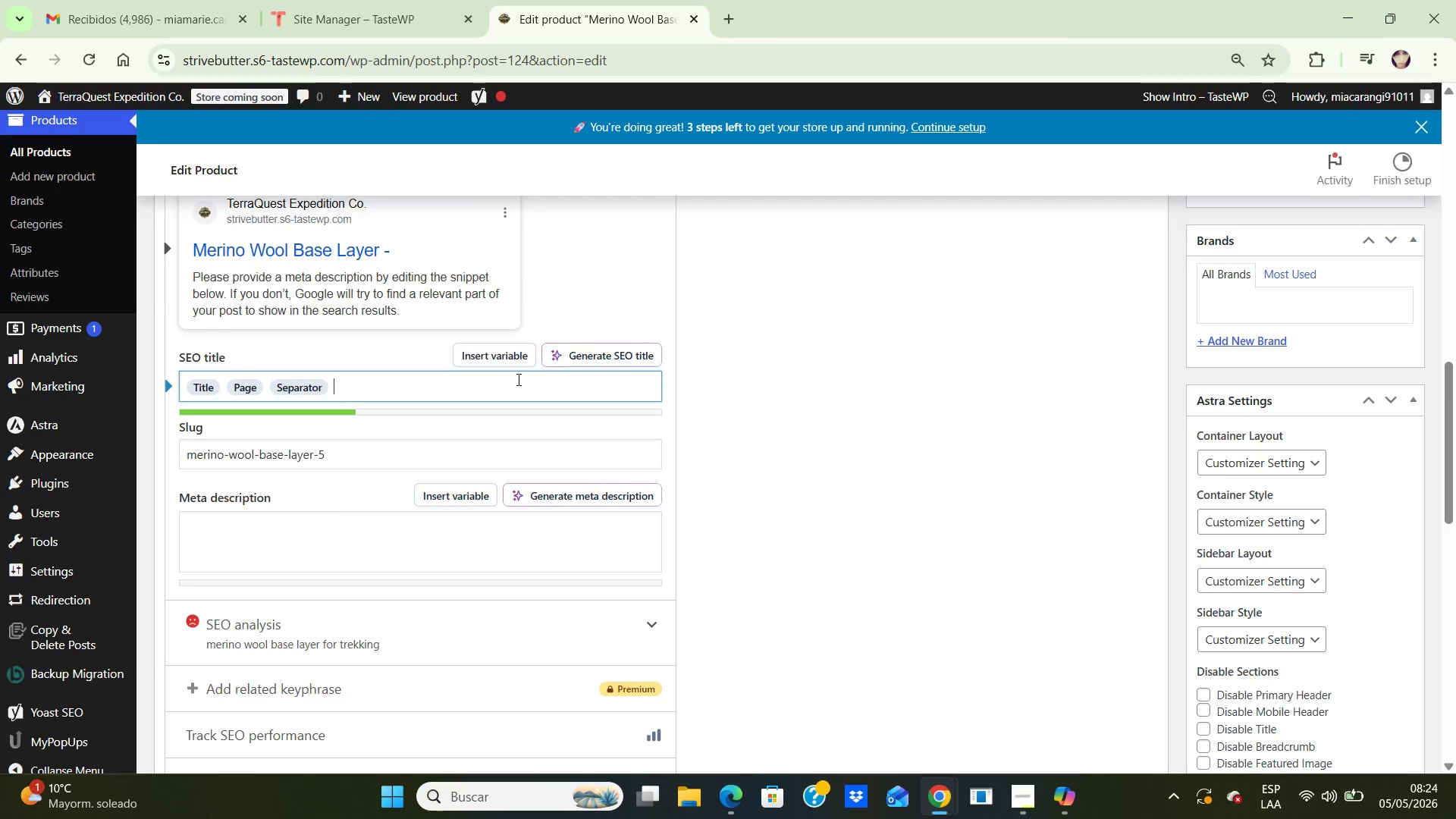 
key(Backspace)
 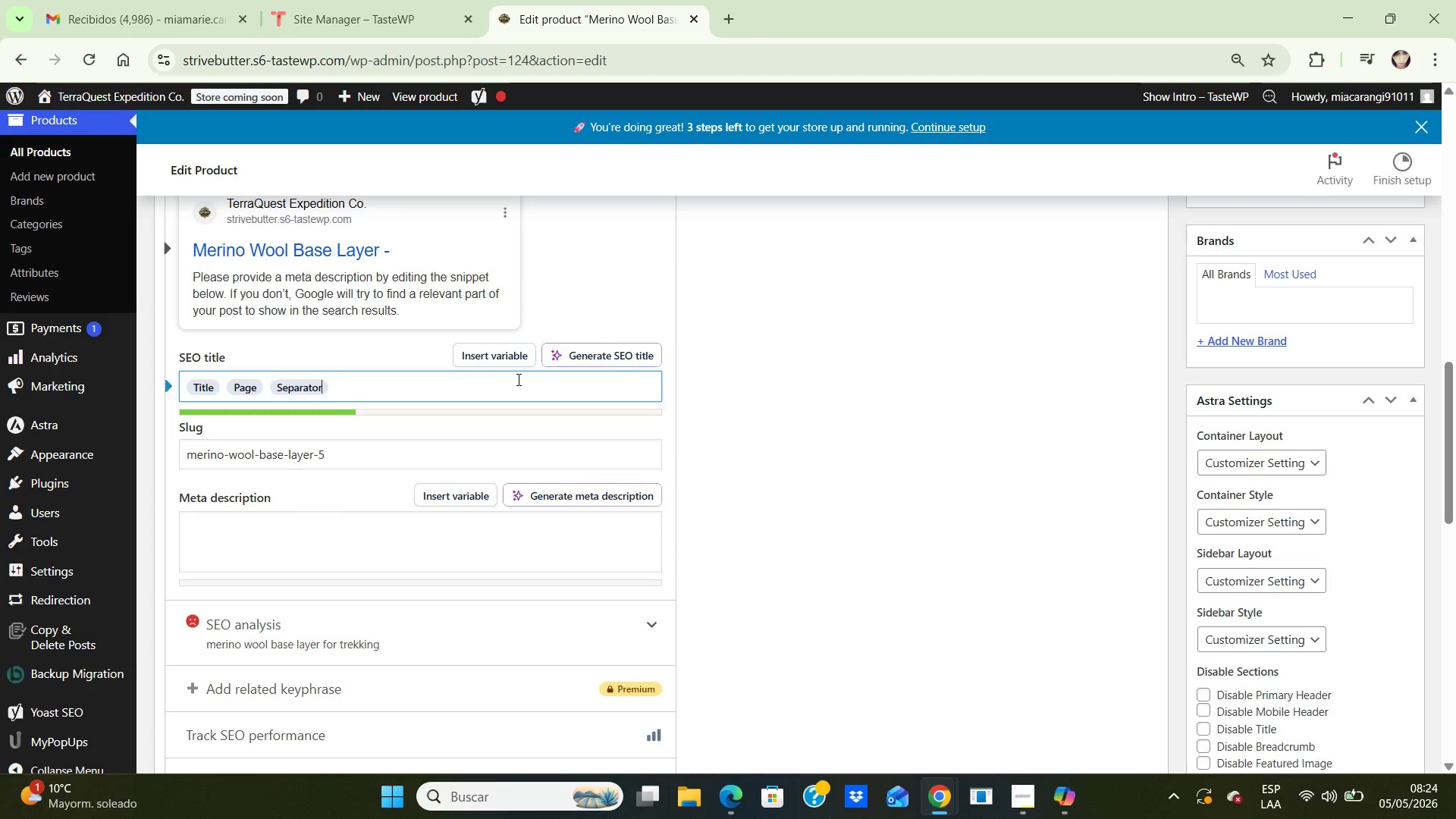 
key(Backspace)
 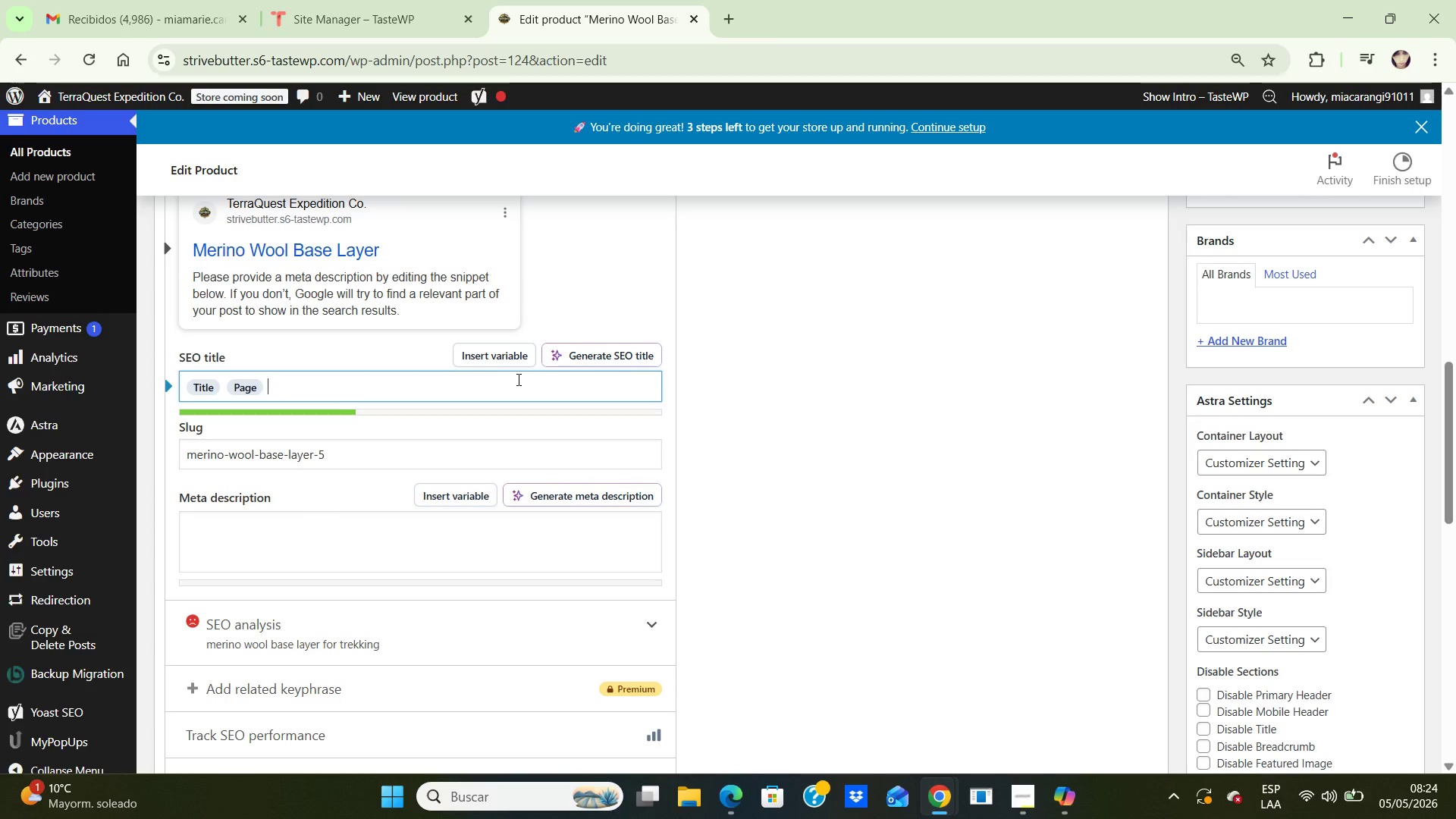 
key(Backspace)
 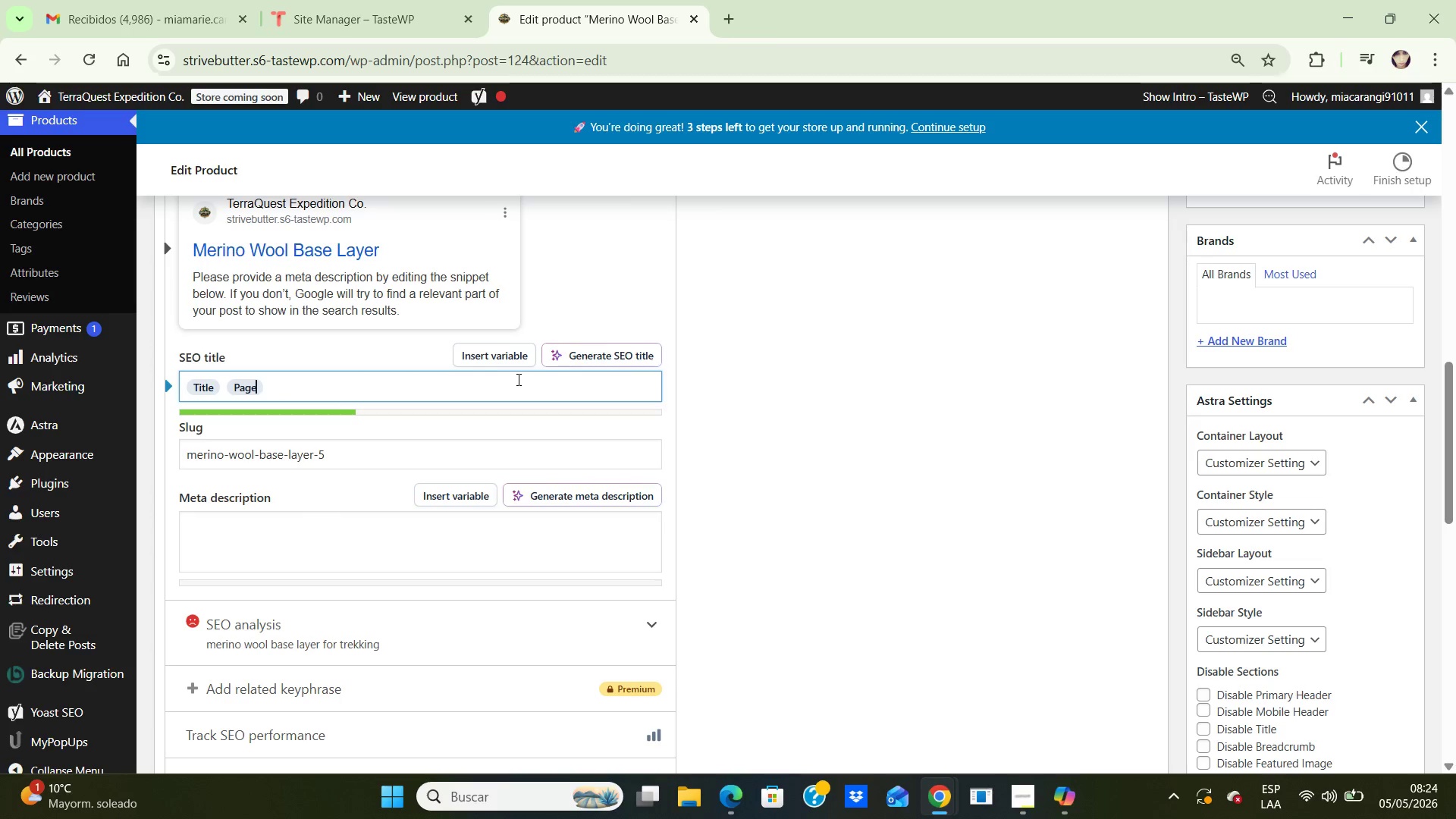 
key(Backspace)
 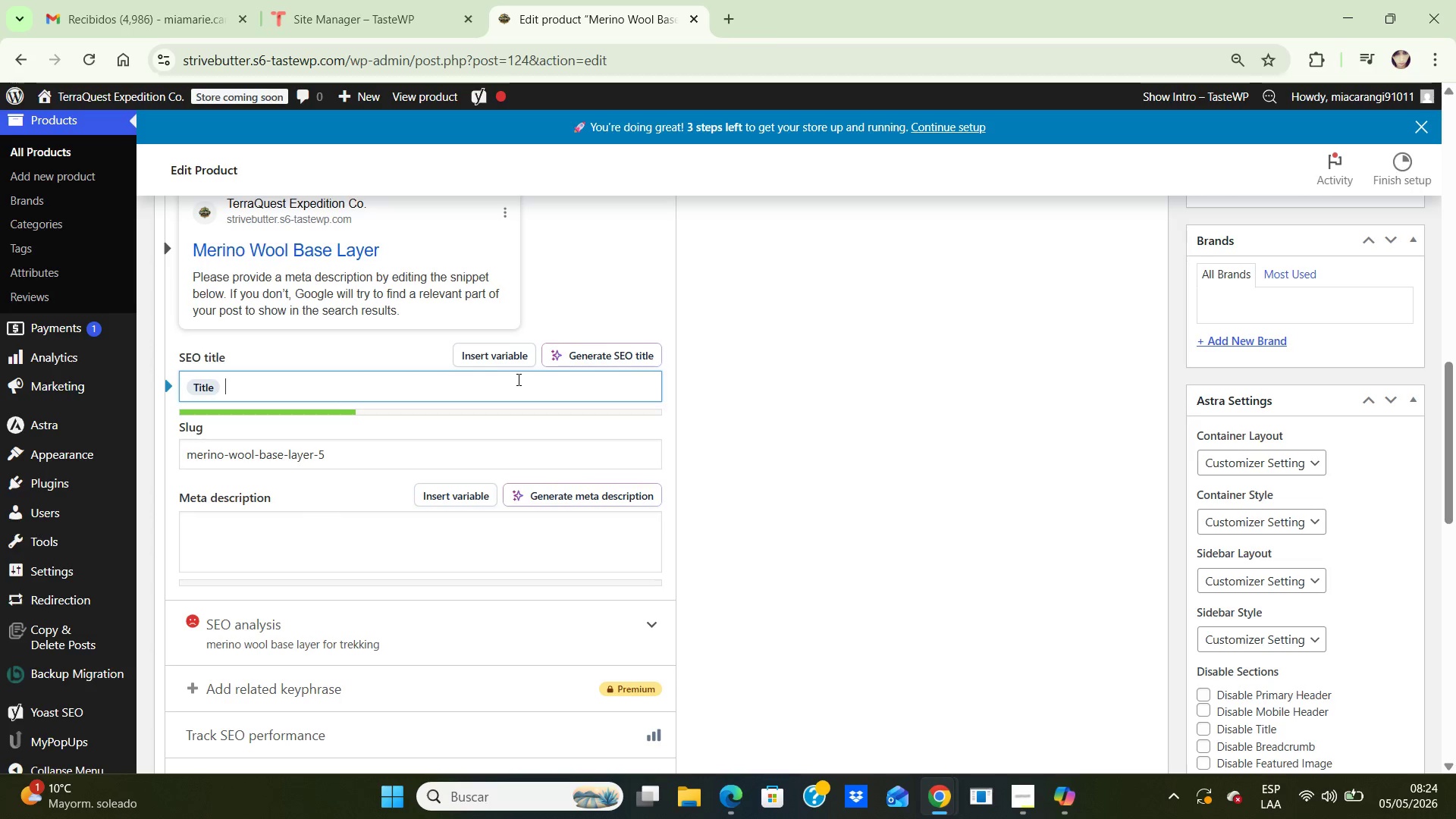 
key(Backspace)
 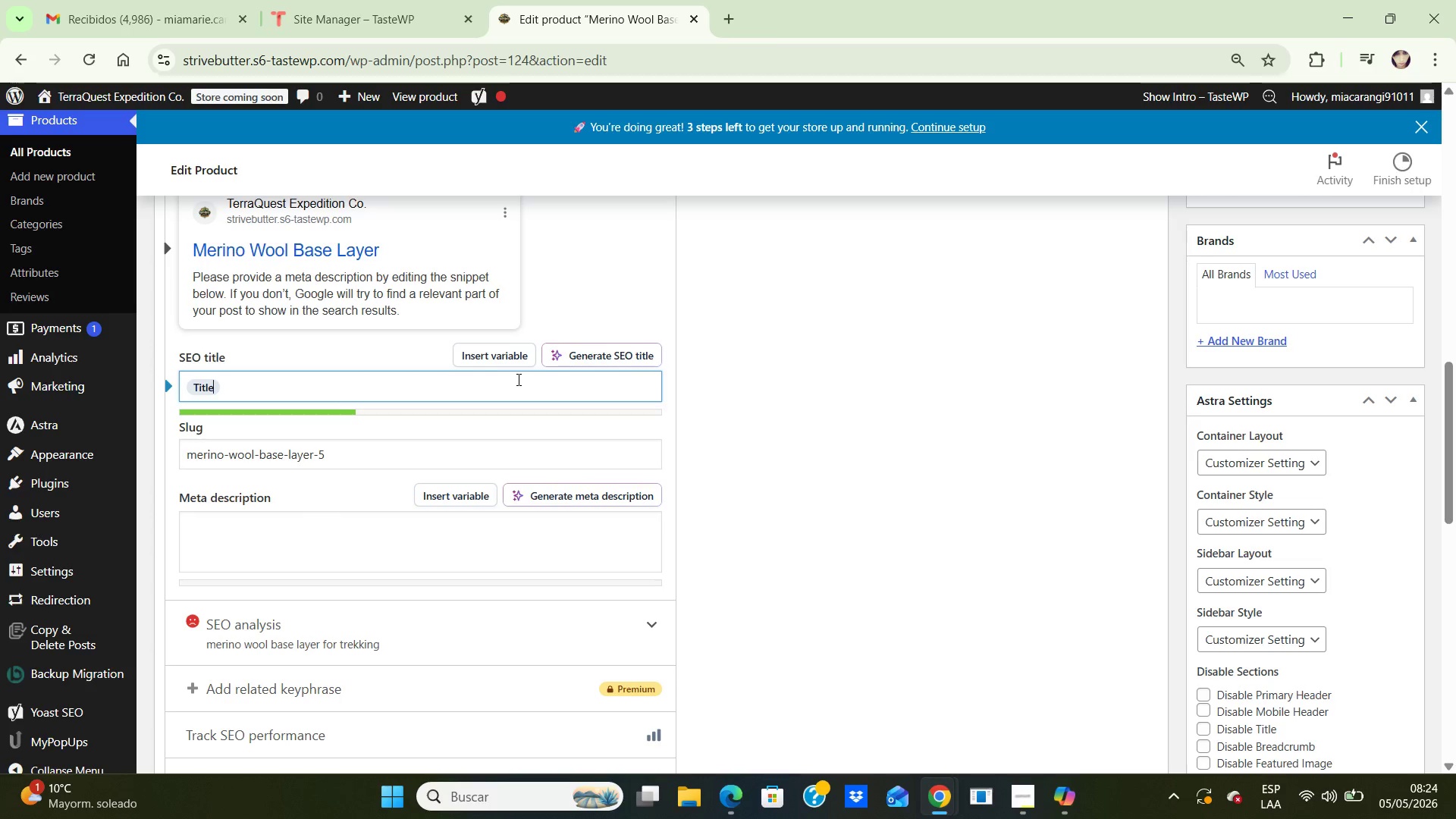 
key(Backspace)
 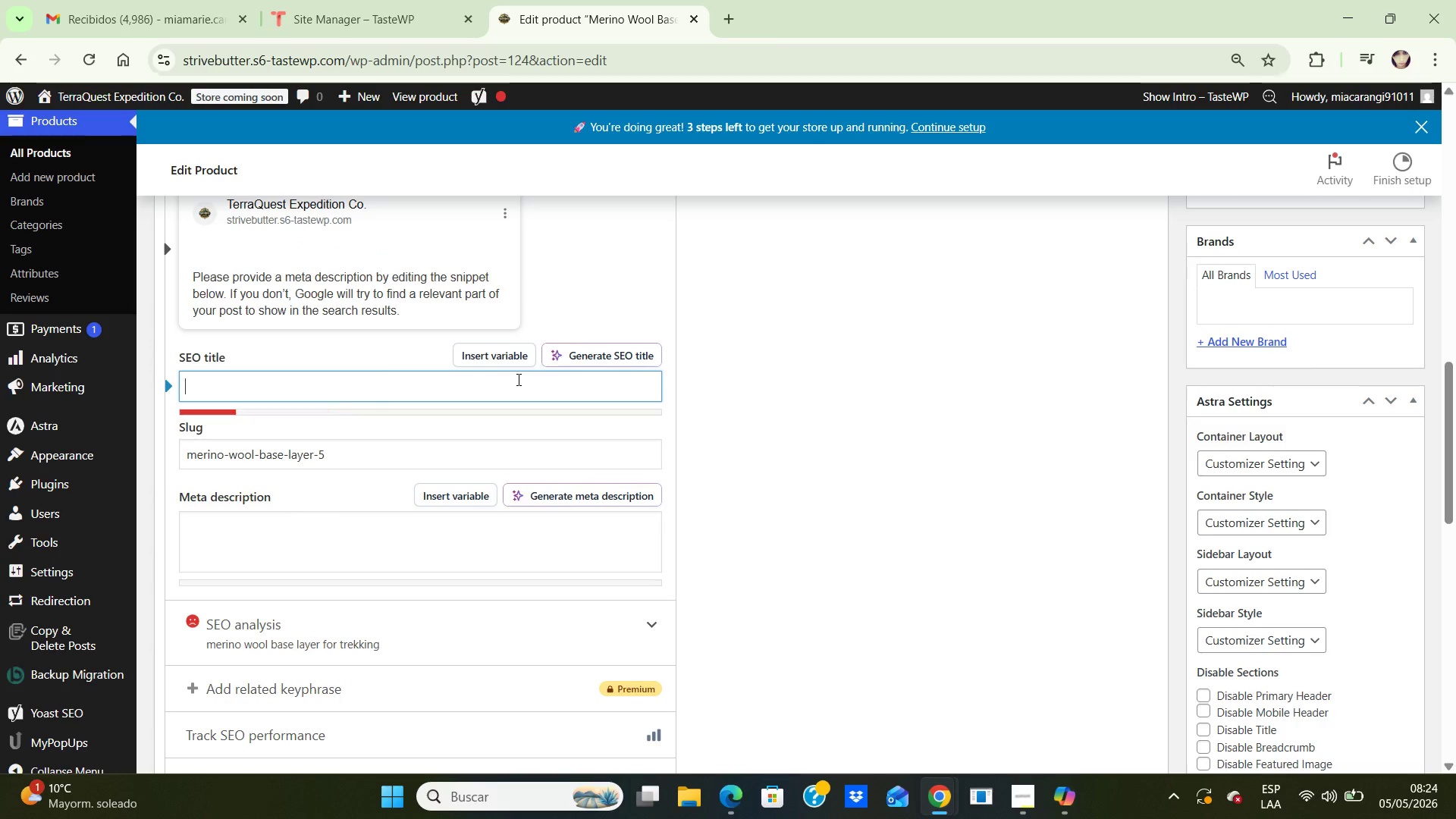 
key(Backspace)
 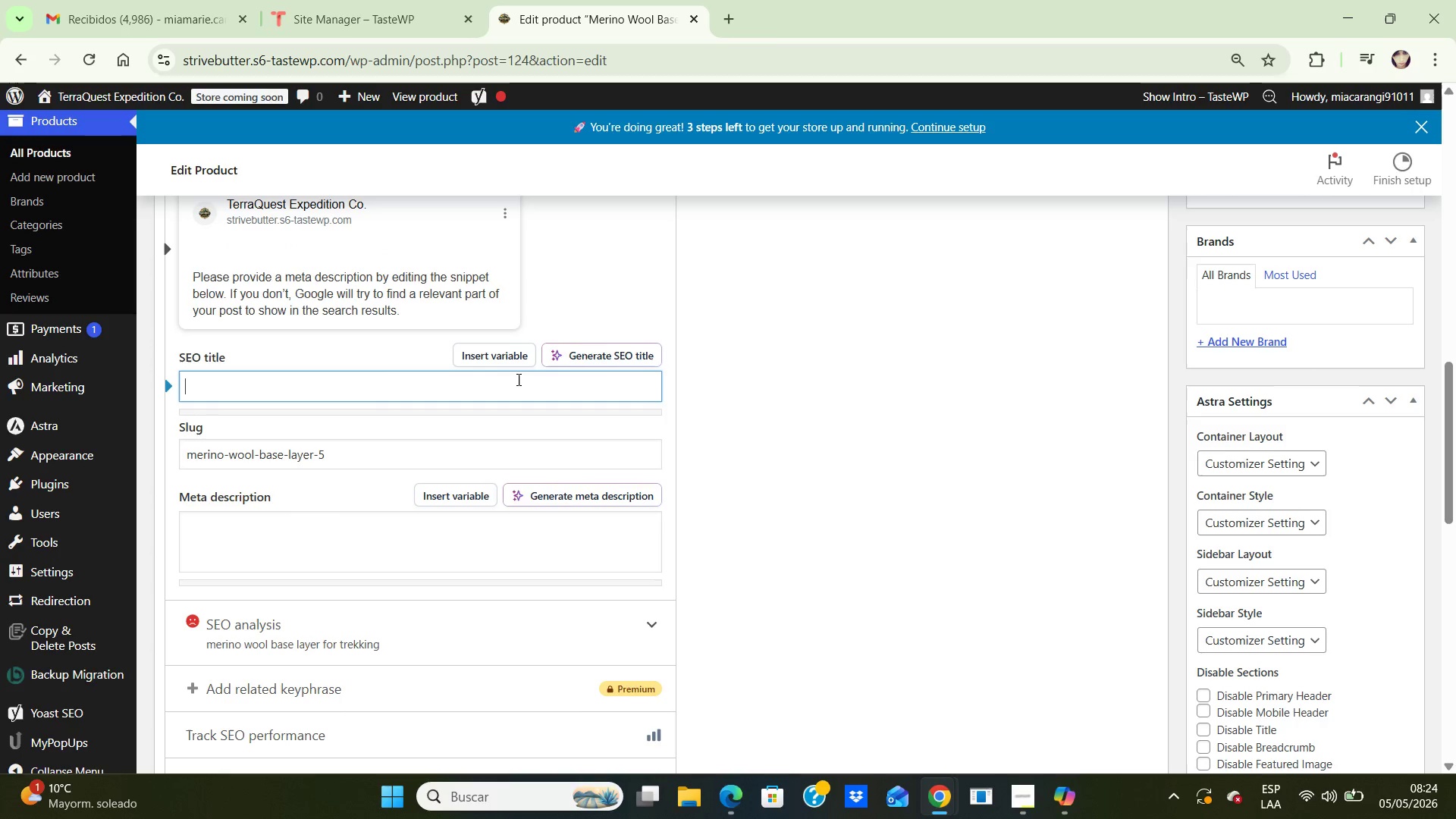 
type(Merino Wool Base Layer for Trekking \ TerraQuest)
 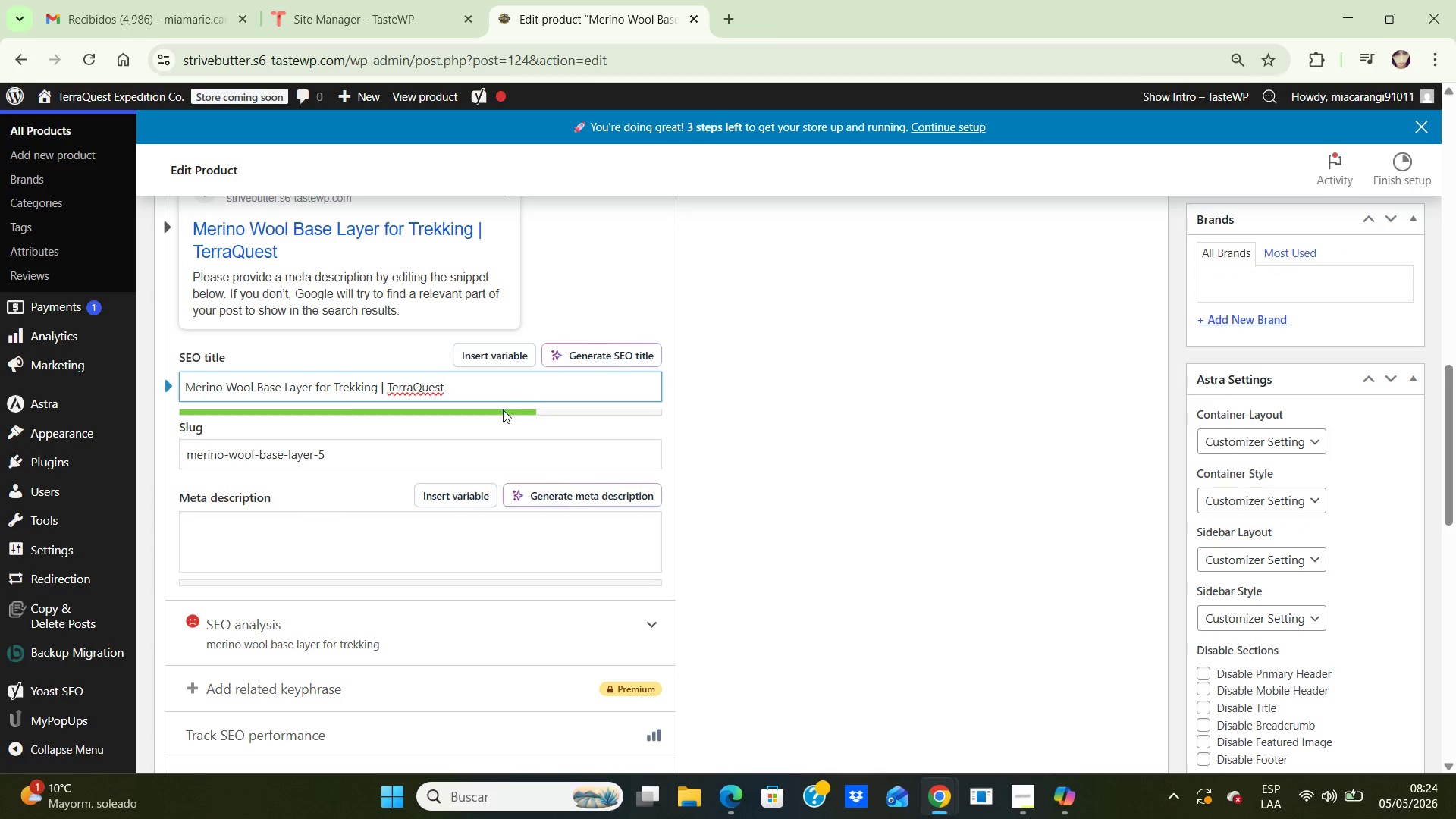 
left_click([491, 460])
 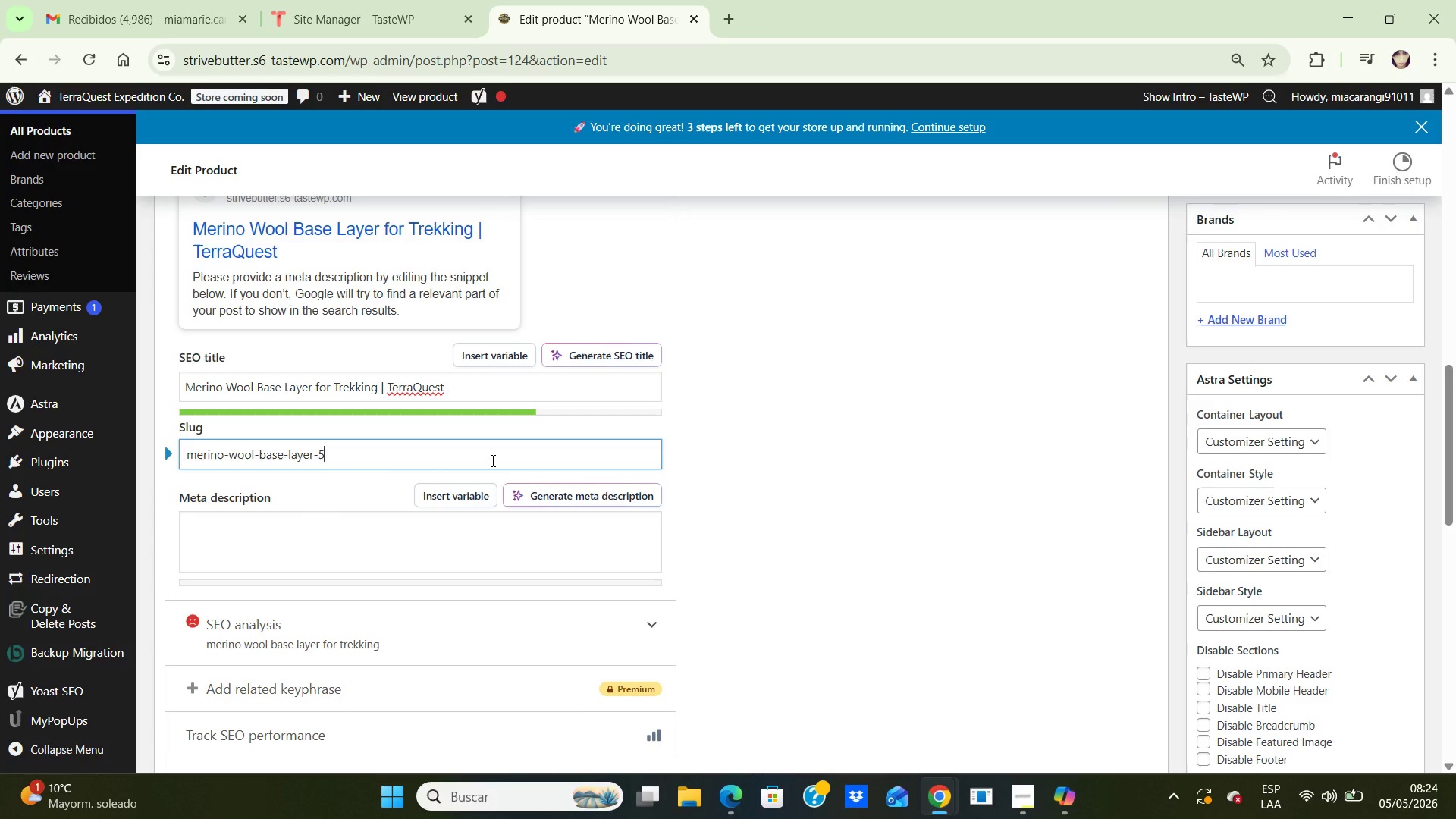 
key(Backspace)
type(for )
key(Backspace)
type(-trekking)
 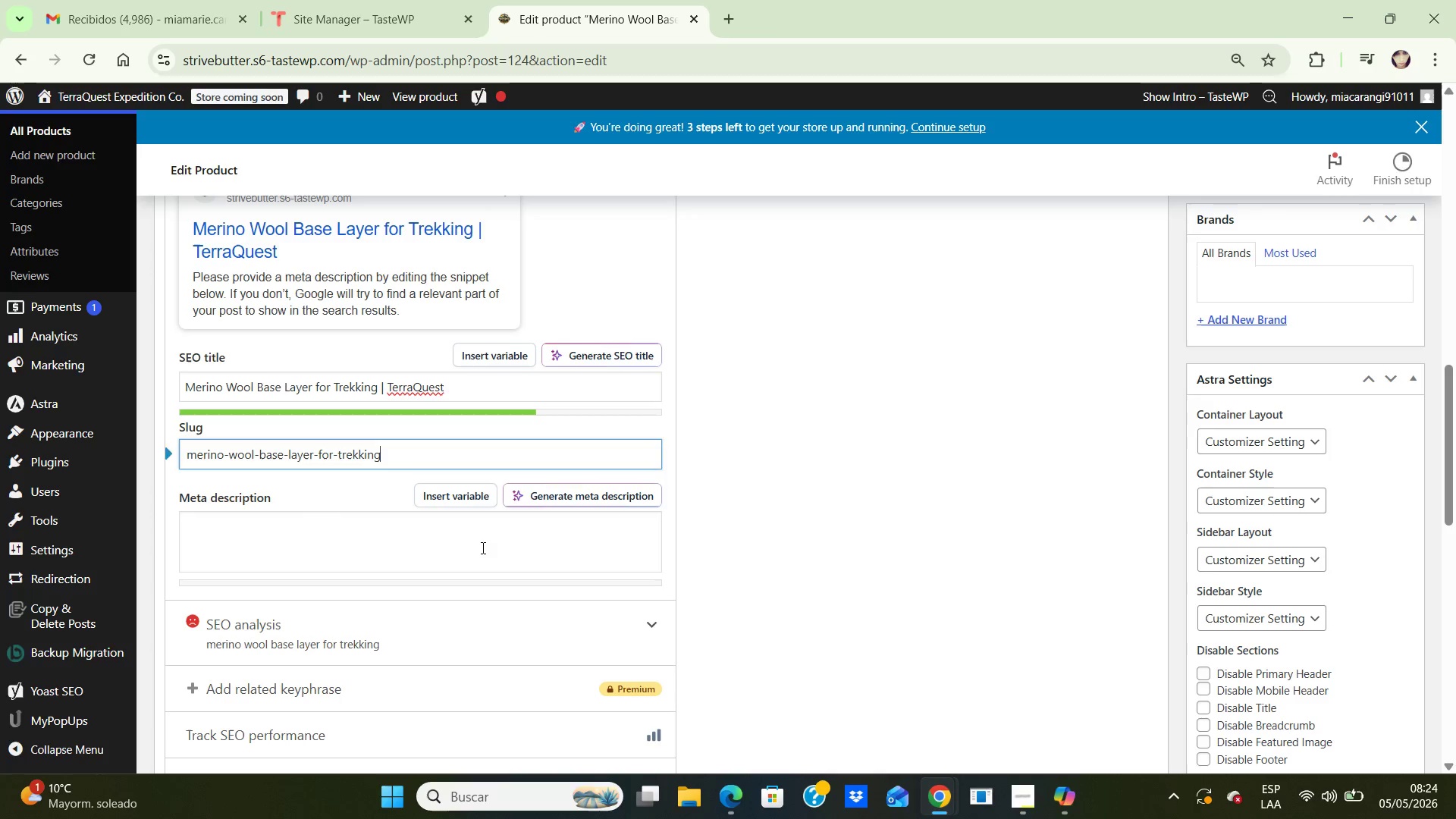 
left_click([482, 548])
 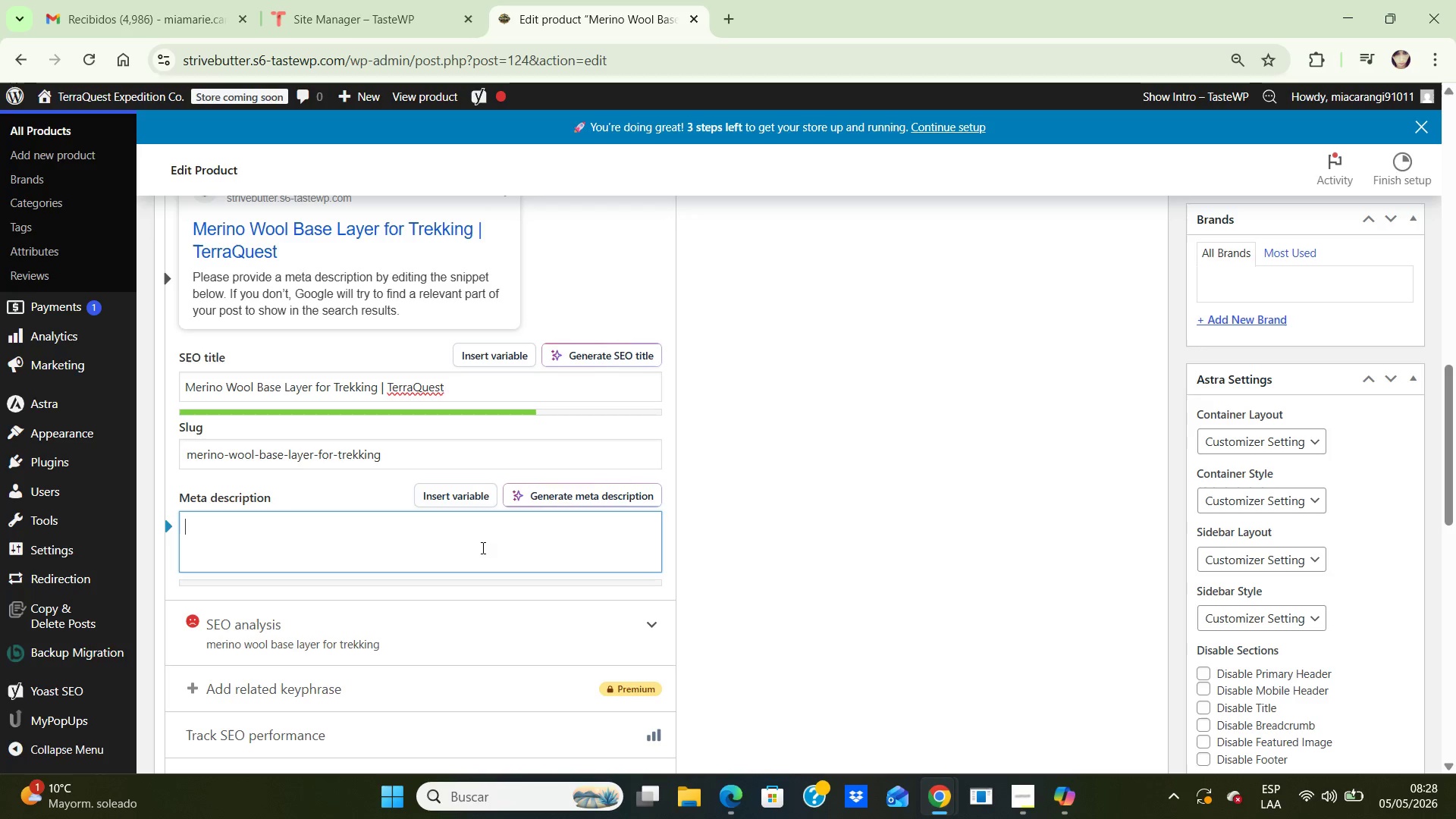 
wait(207.58)
 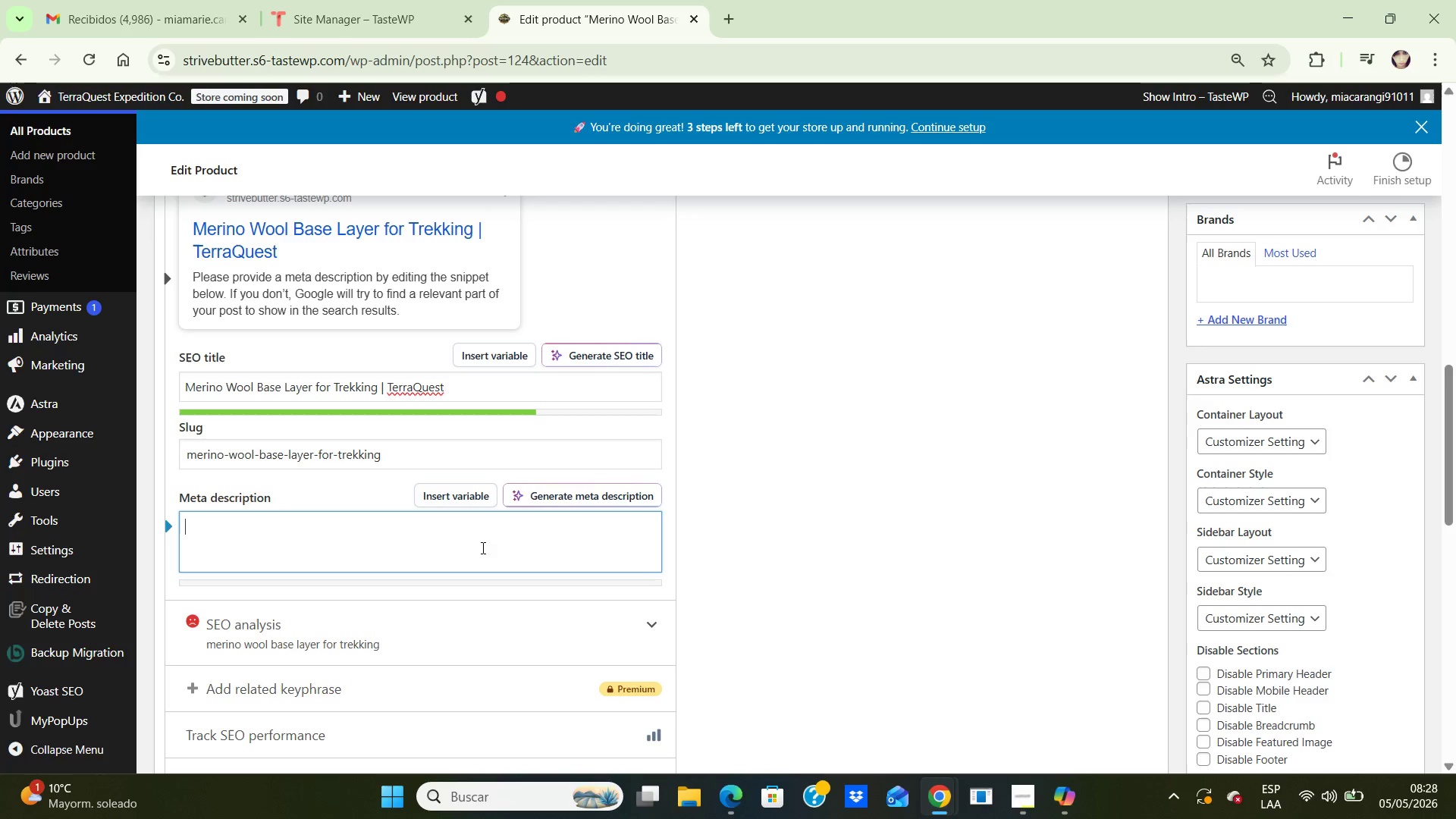 
scroll: coordinate [761, 455], scroll_direction: down, amount: 1.0
 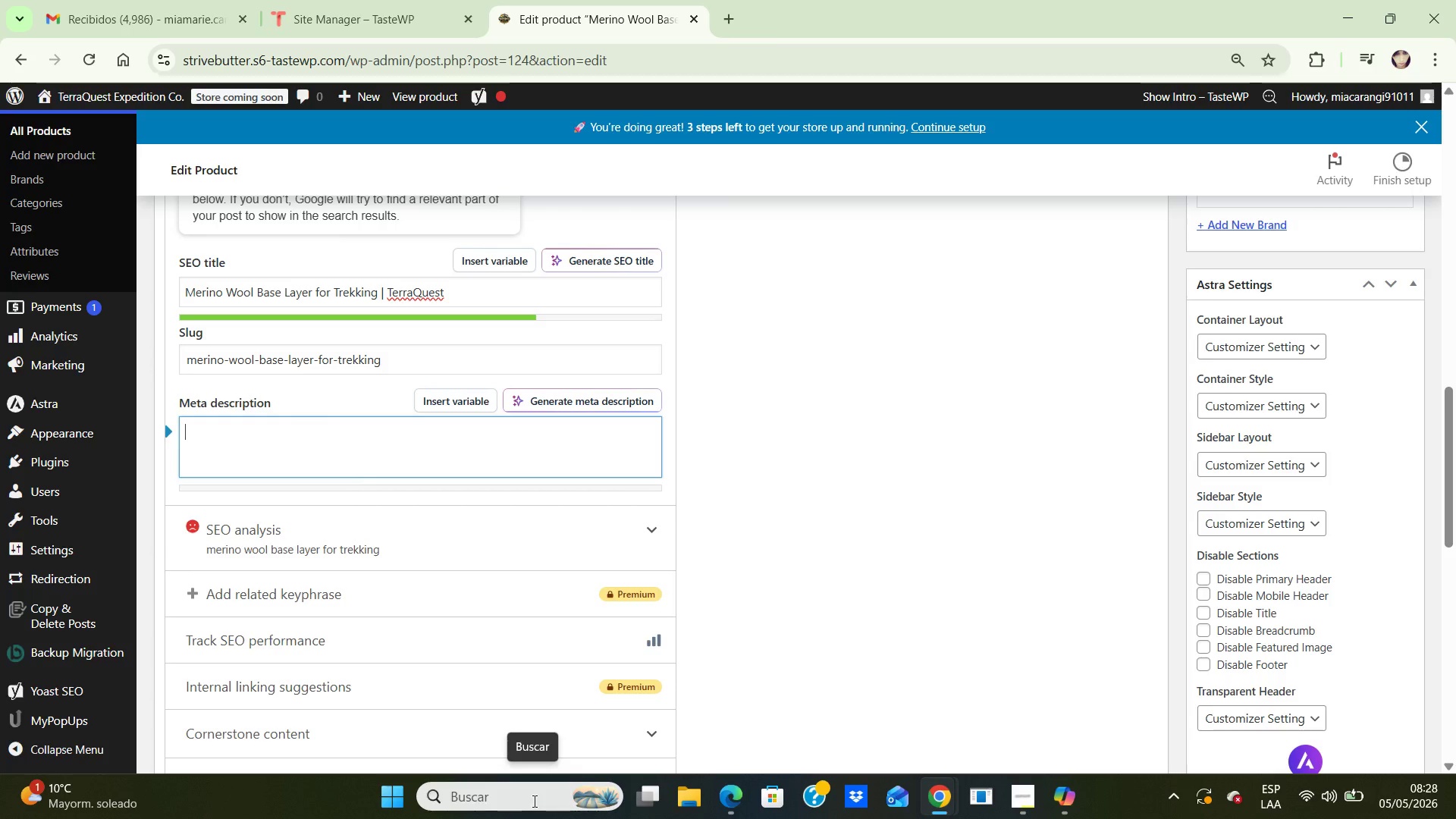 
wait(15.57)
 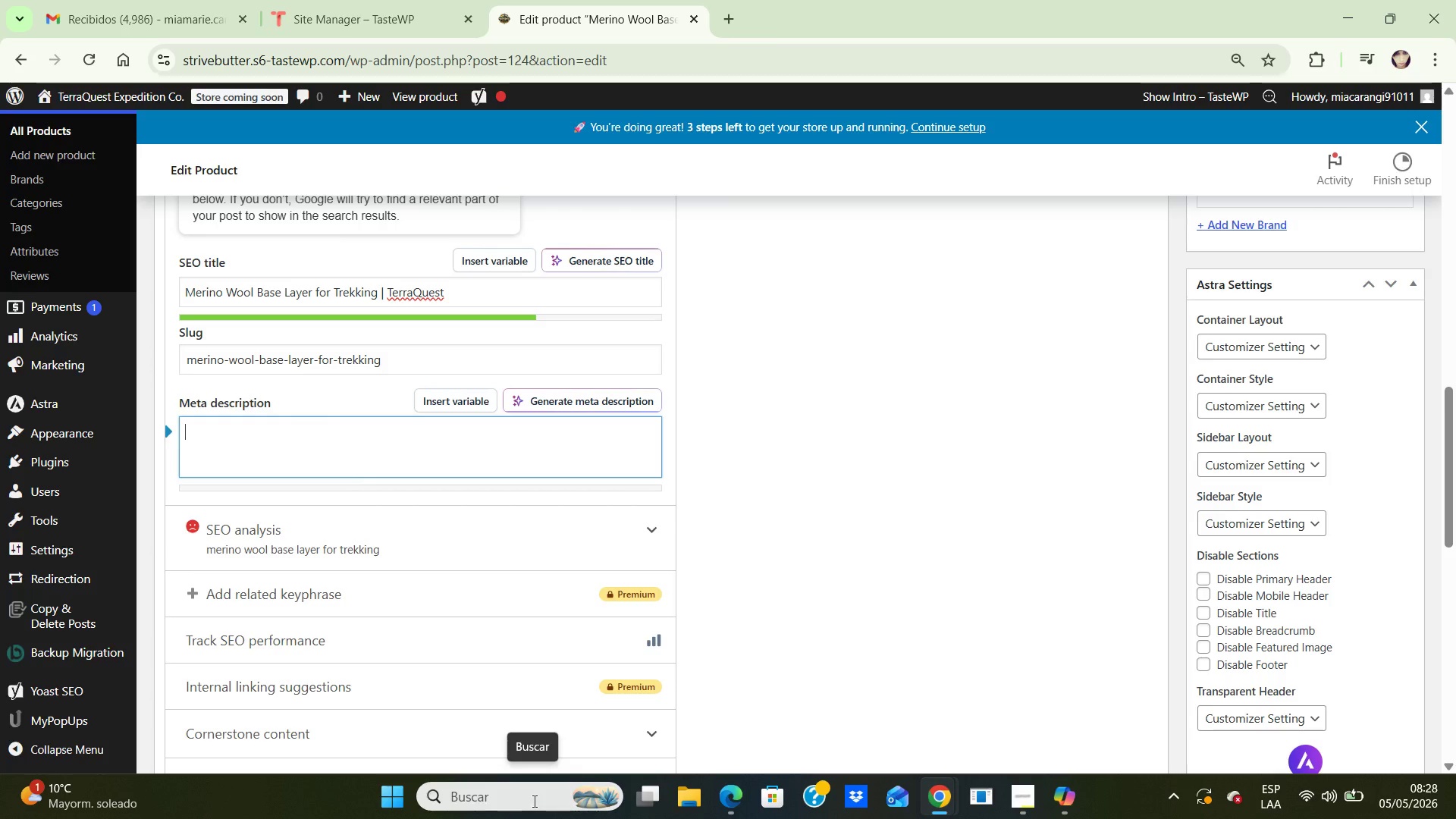 
type(Stay warm and comfortable on high-altitude tralls)
 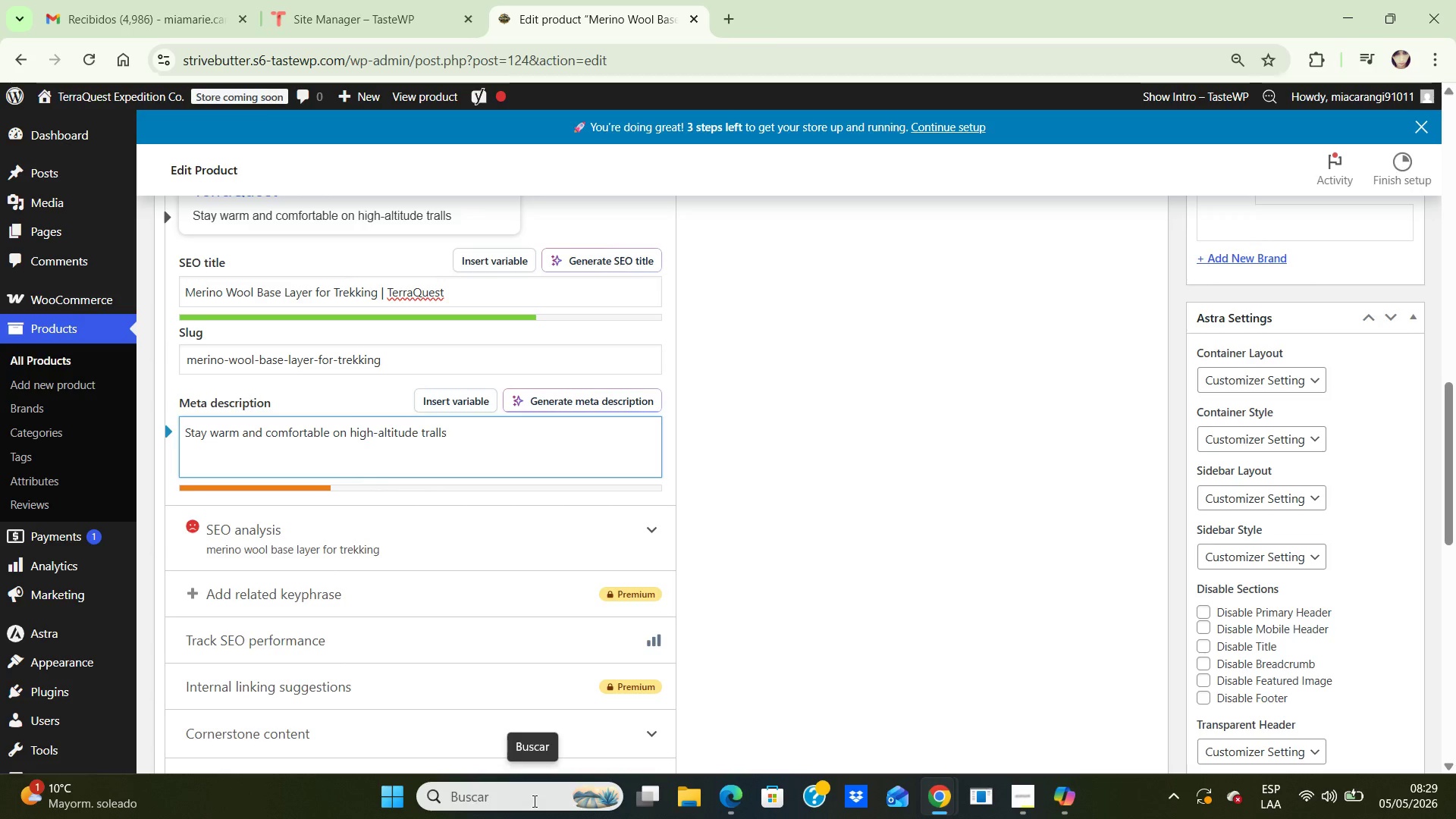 
key(Backspace)
key(Backspace)
key(Backspace)
type(ils with a breathable merino wool base layer designed for serious explorers.)
 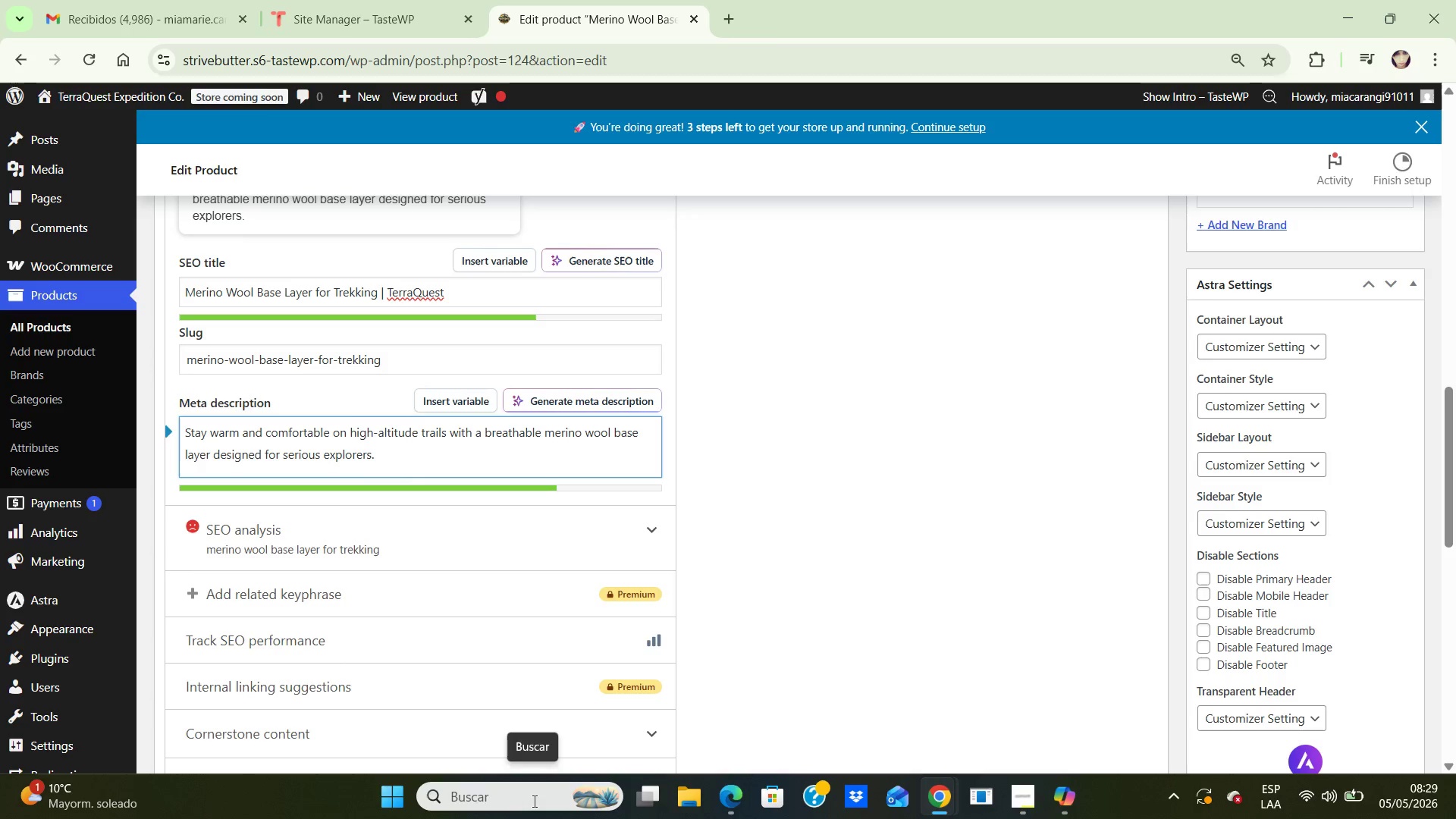 
scroll: coordinate [533, 801], scroll_direction: down, amount: 3.0
 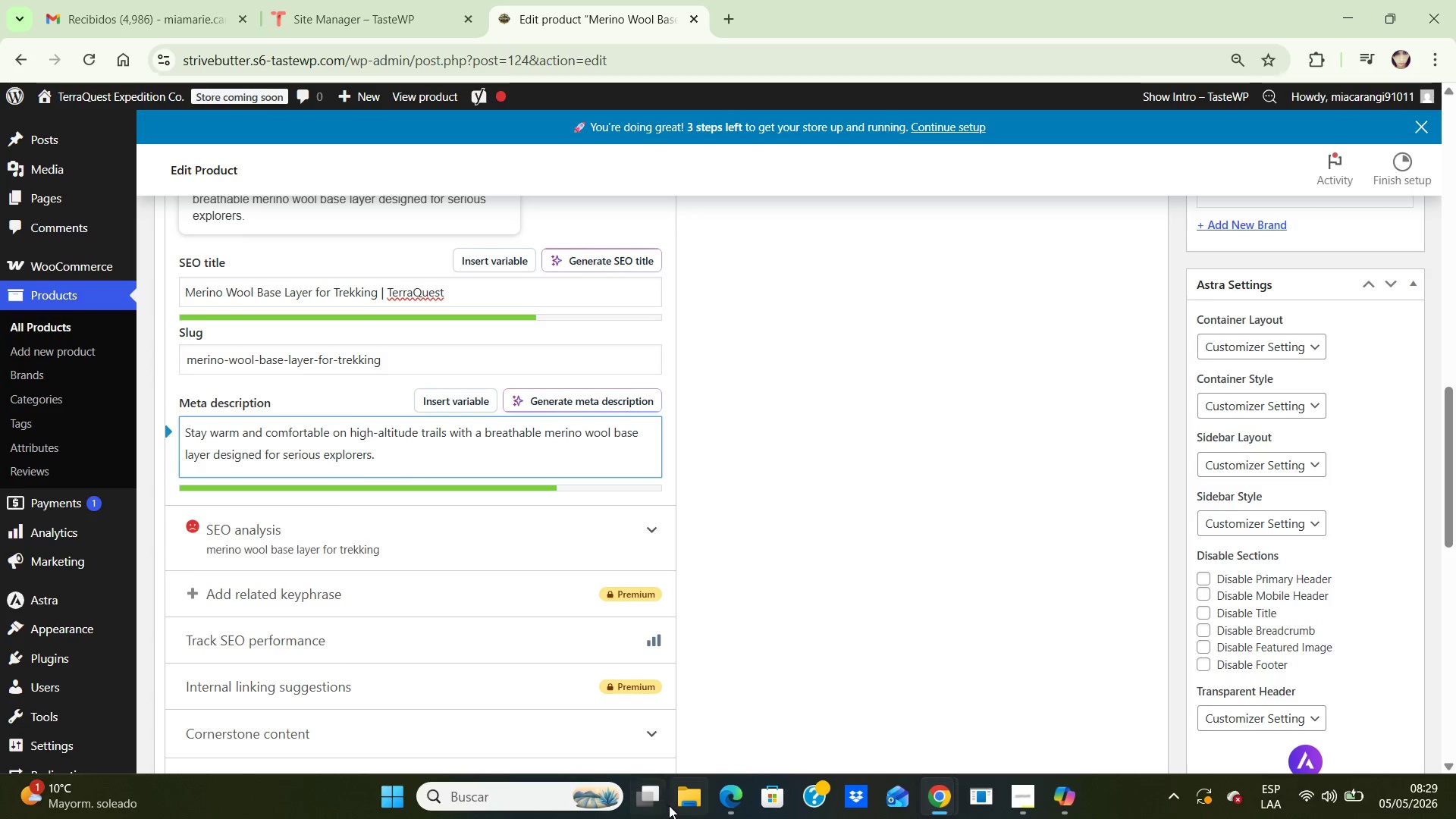 
scroll: coordinate [881, 639], scroll_direction: up, amount: 11.0
 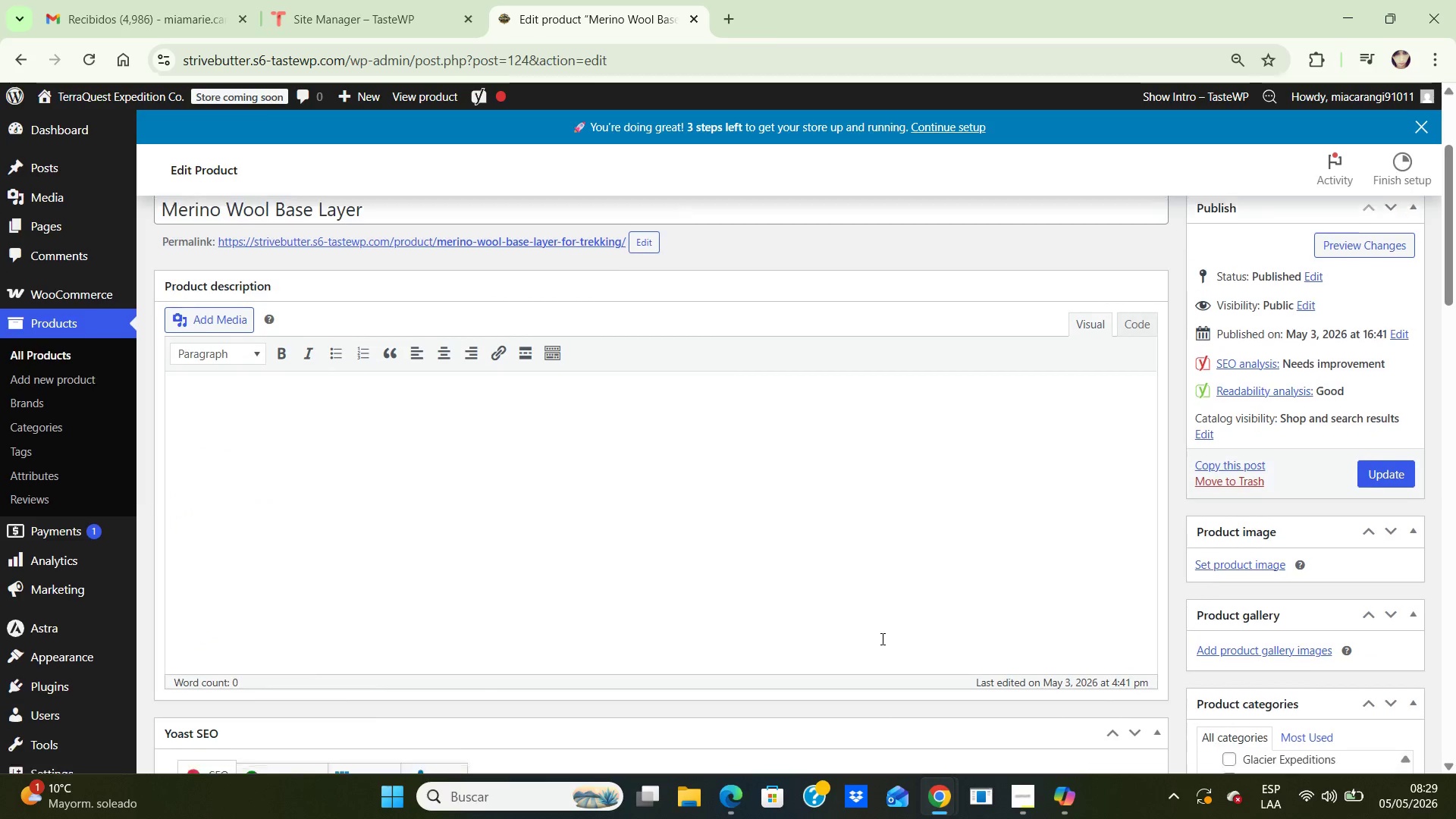 
scroll: coordinate [881, 639], scroll_direction: none, amount: 0.0
 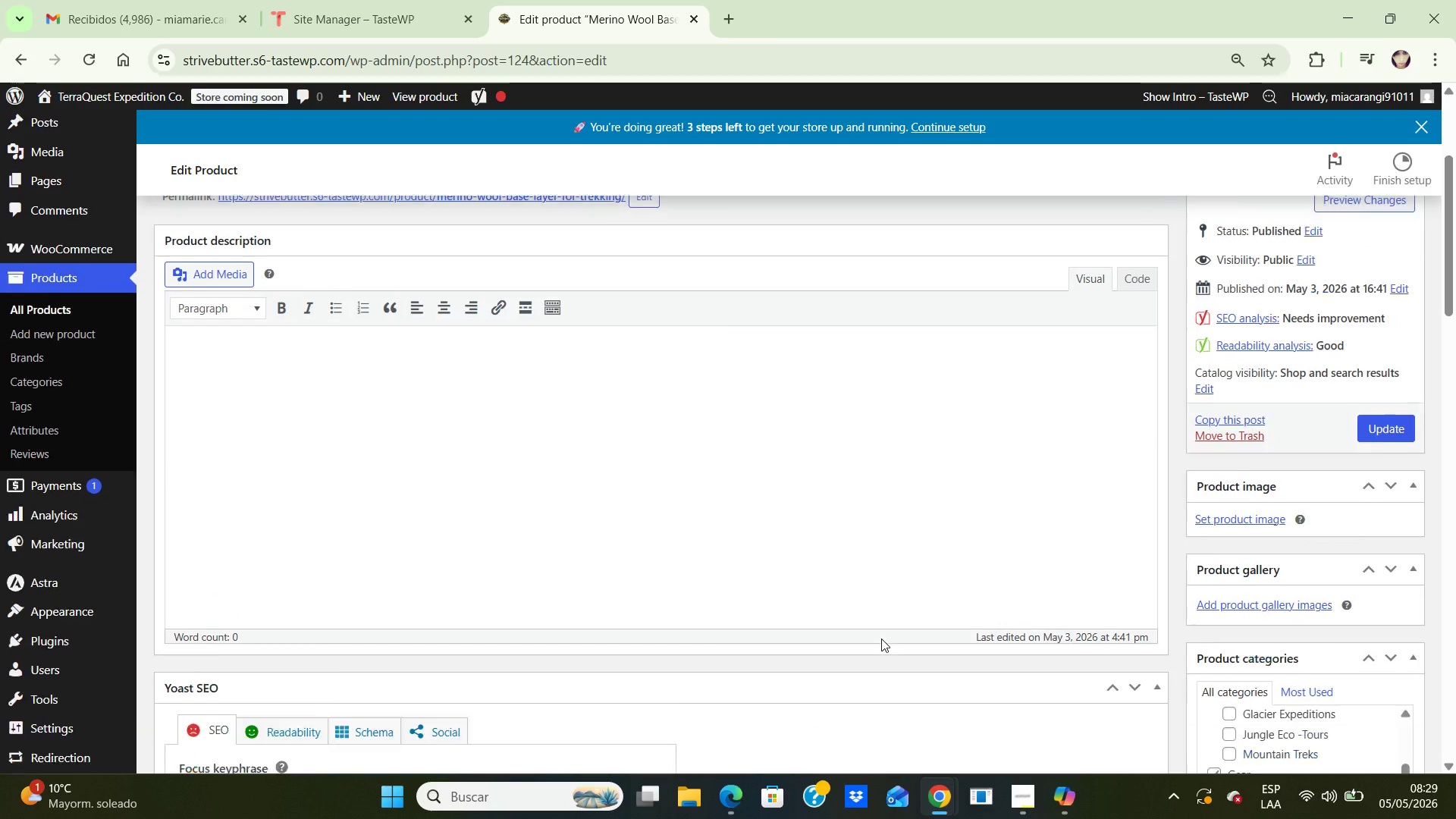 
scroll: coordinate [899, 610], scroll_direction: down, amount: 7.0
 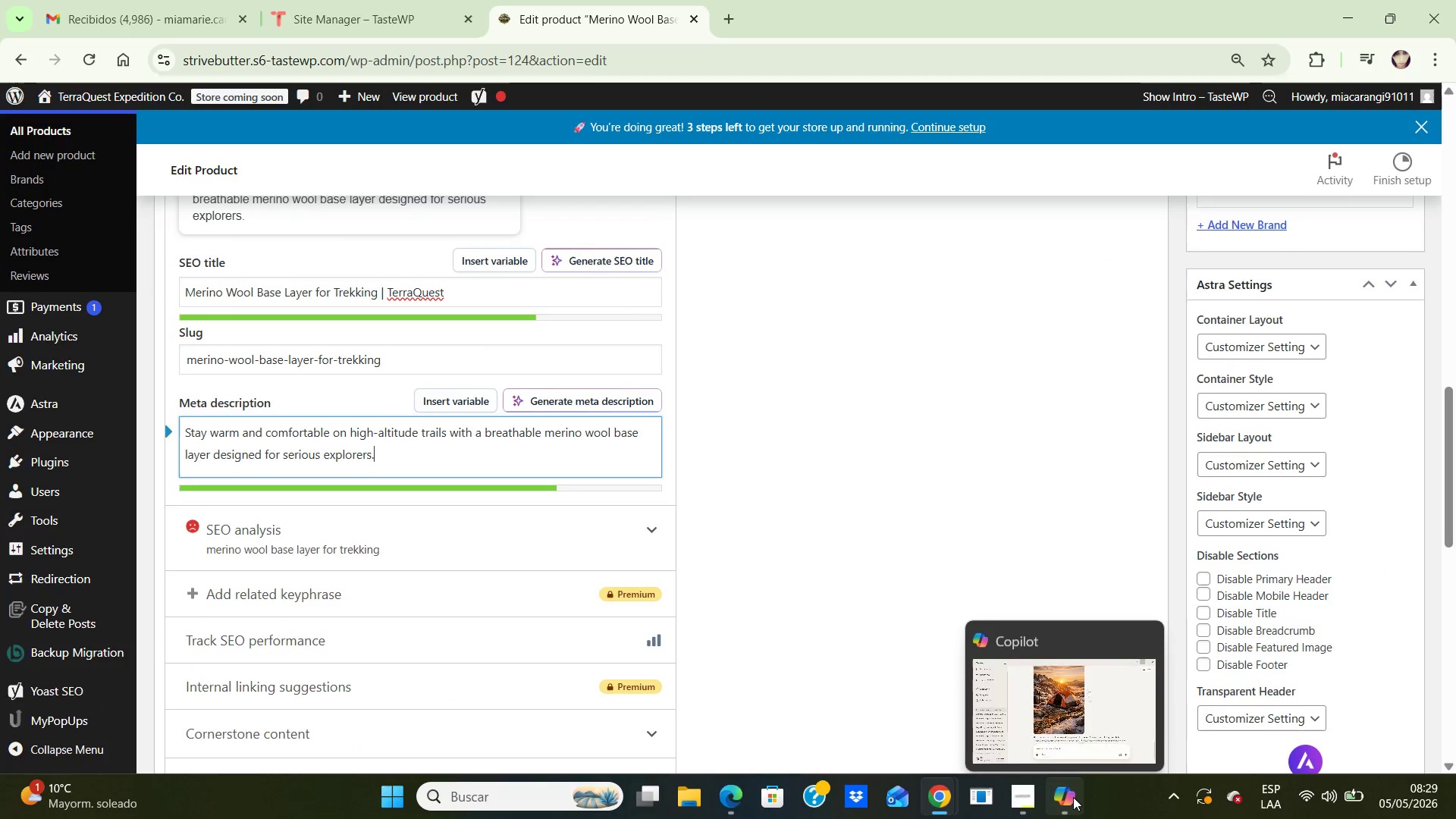 
left_click([1073, 797])
 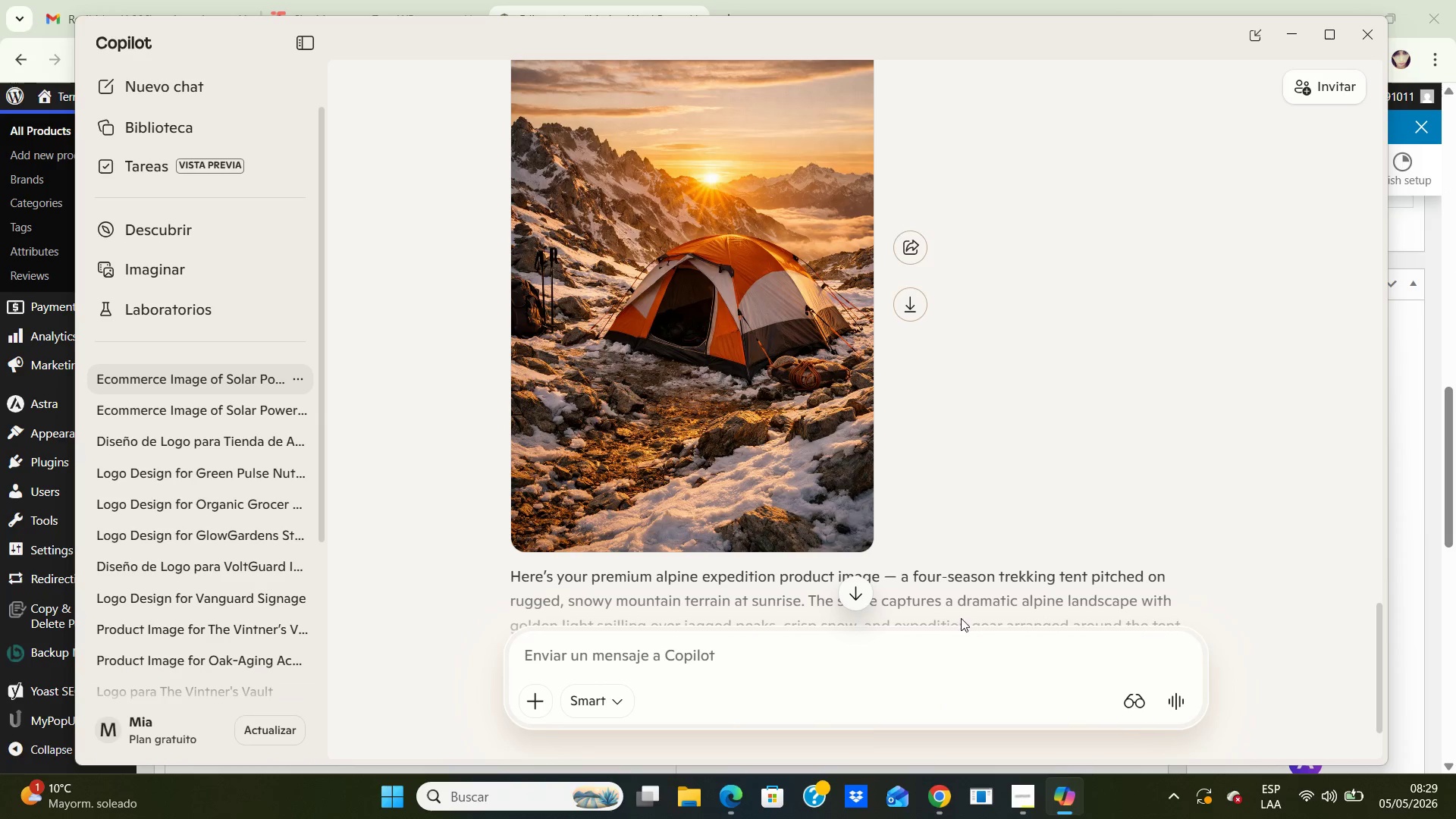 
scroll: coordinate [962, 601], scroll_direction: down, amount: 7.0
 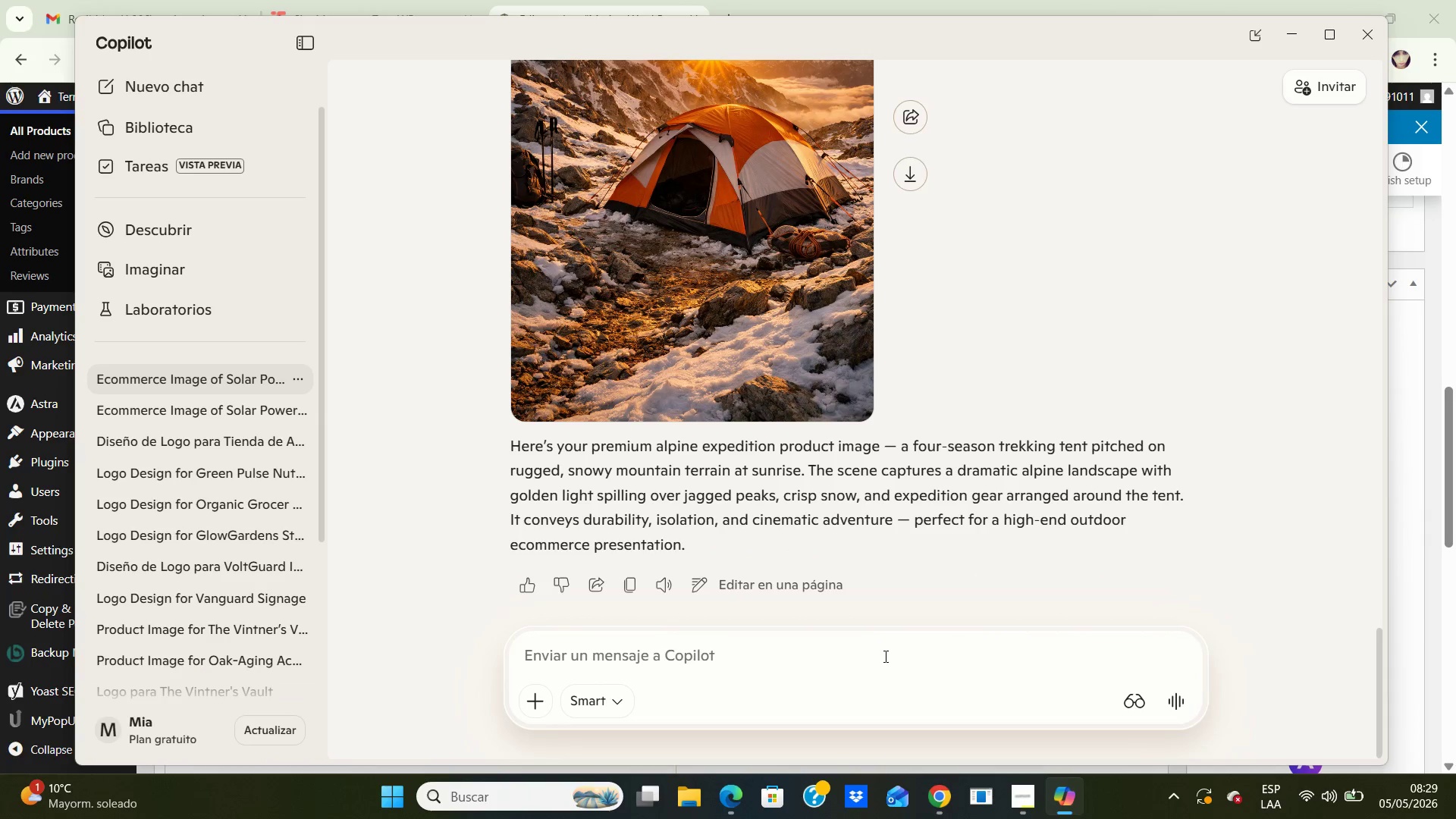 
left_click([884, 656])
 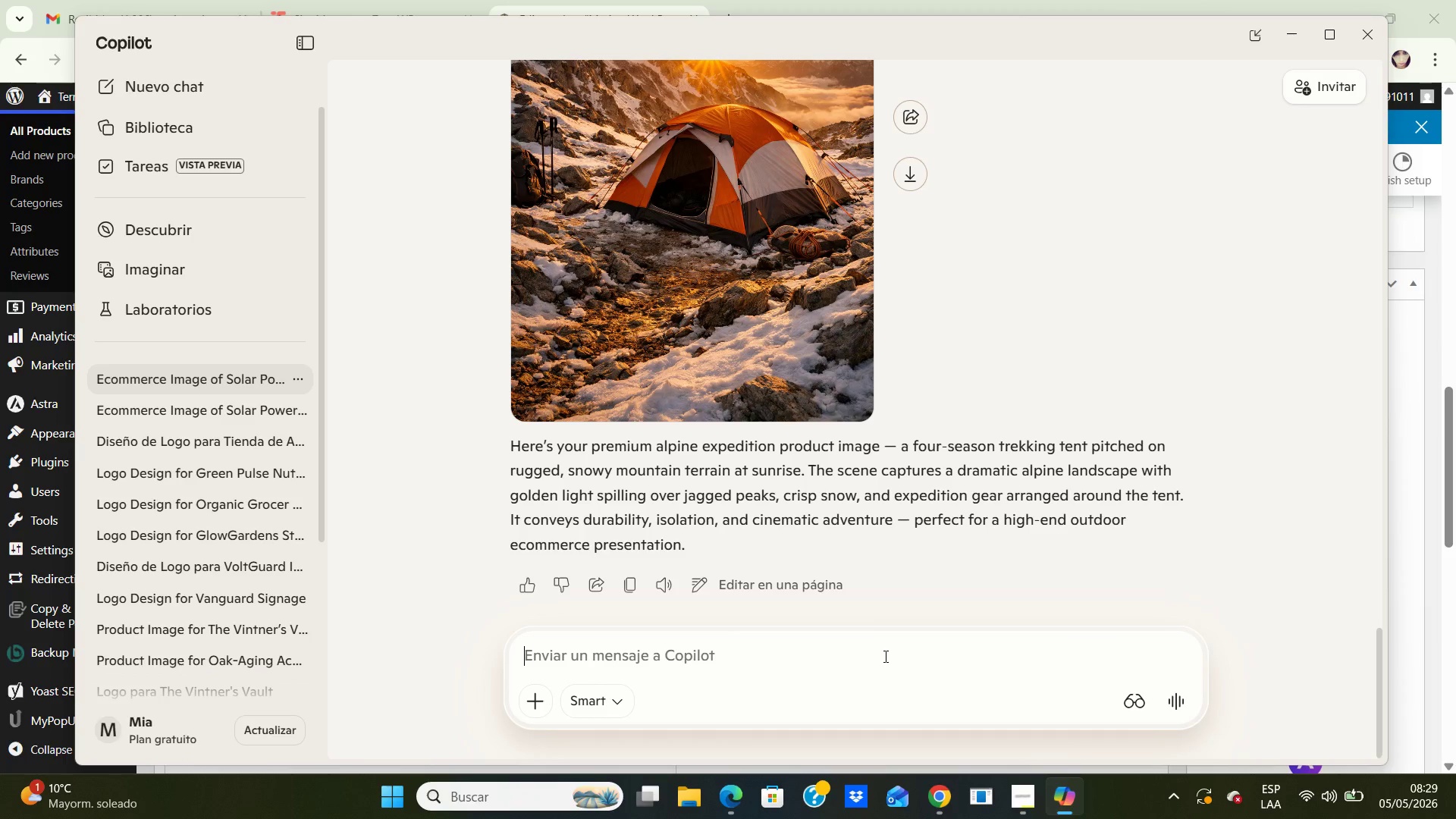 
type(Creat e)
key(Backspace)
key(Backspace)
type(e a premium ralistic ecommerce image pf a merino wool trekking base layer folded beside rugged hiking equipment and alpine expedition gear, earthy outdoor palette, cinematic adventure e)
key(Backspace)
type(atmosphere no text no logo no people)
 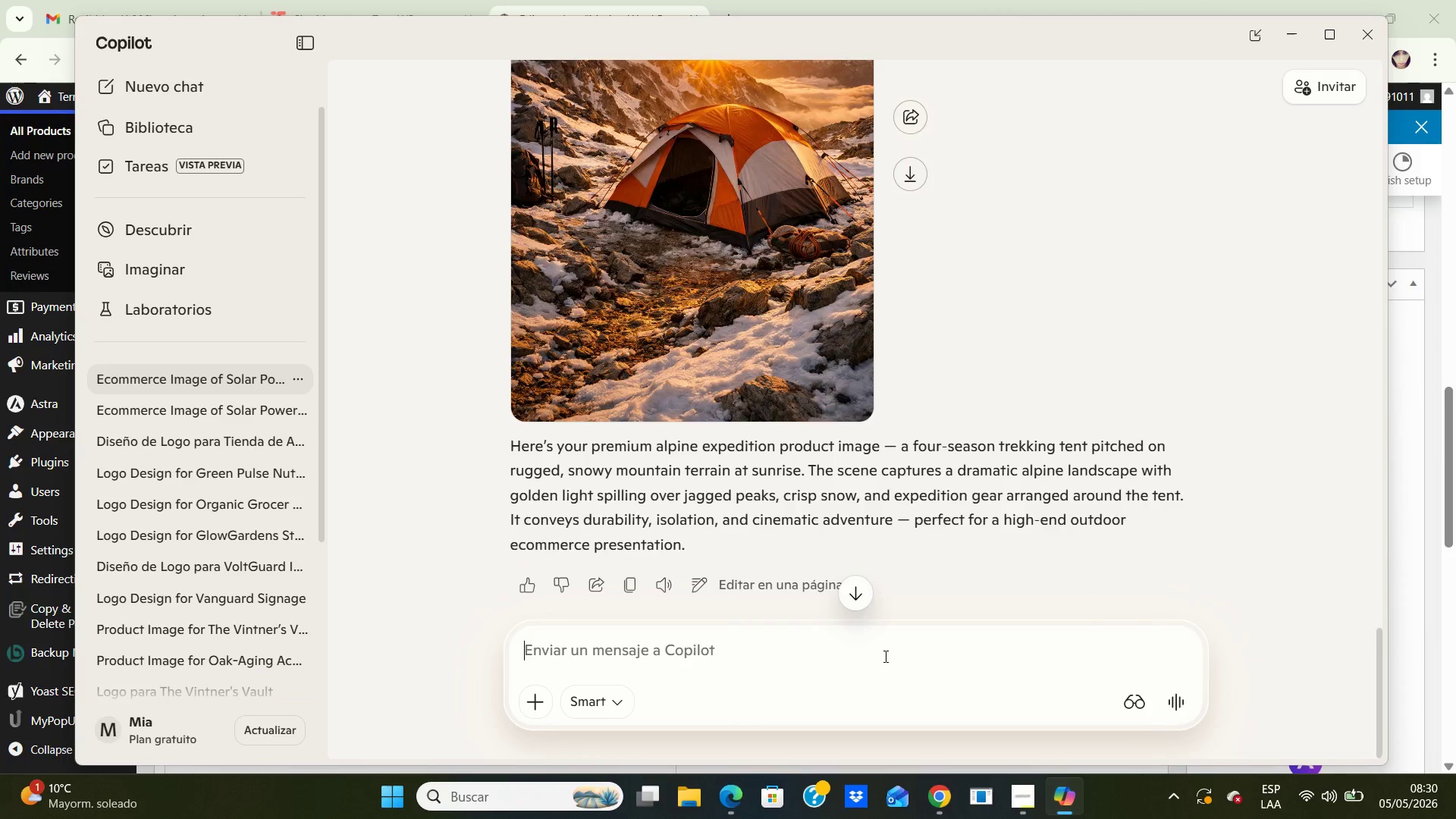 
key(Enter)
 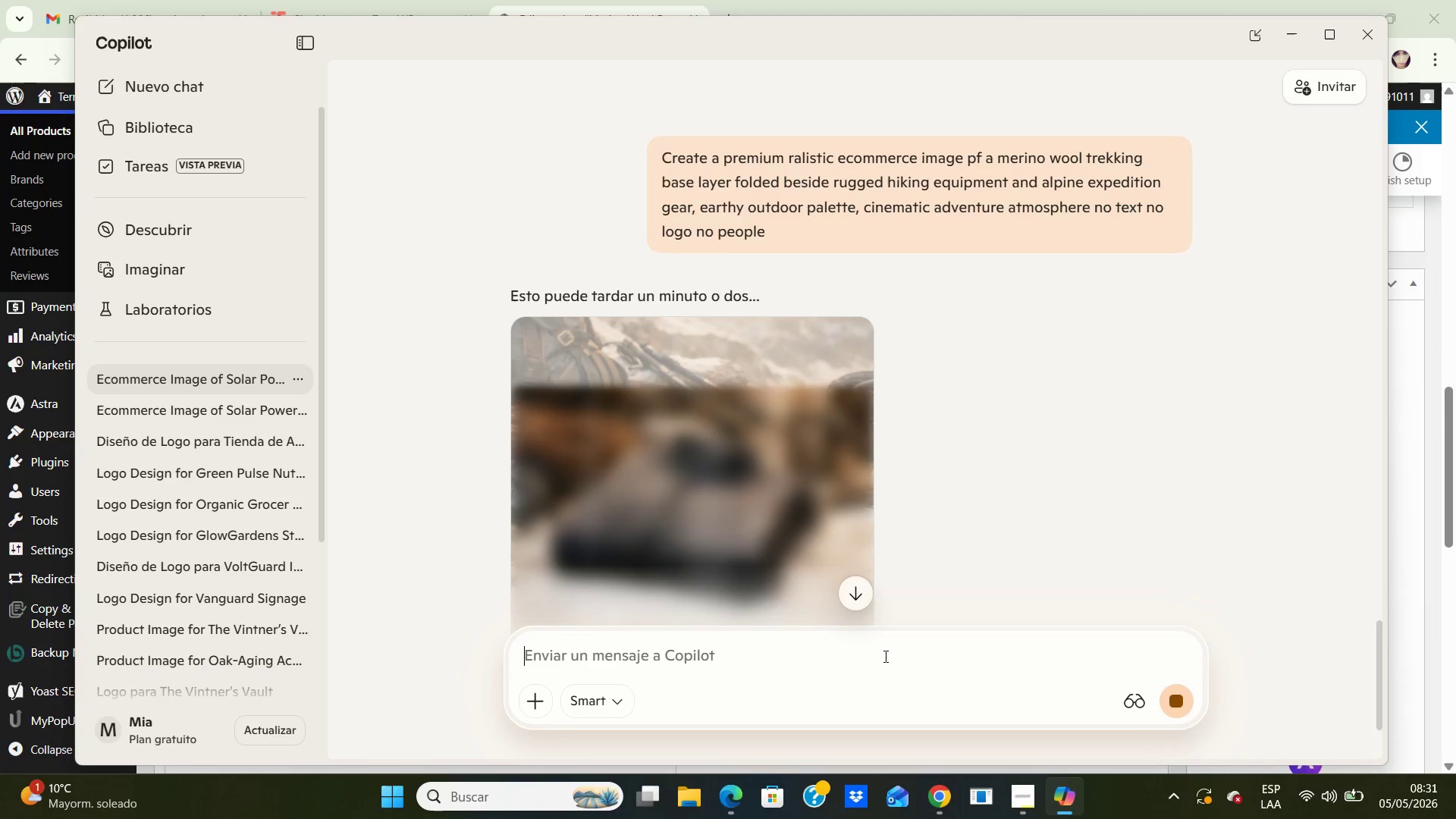 
wait(33.06)
 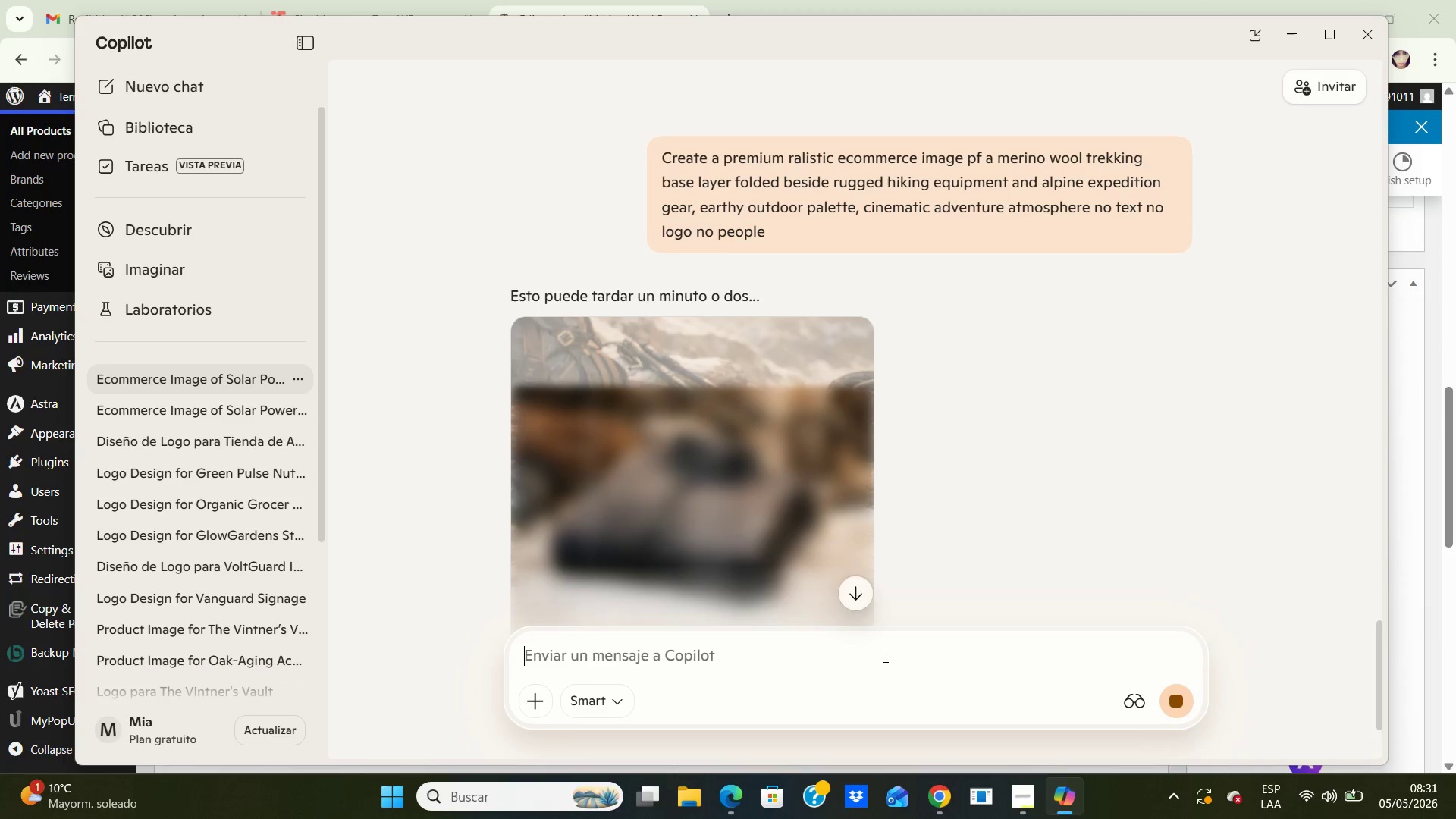 
left_click([1302, 27])
 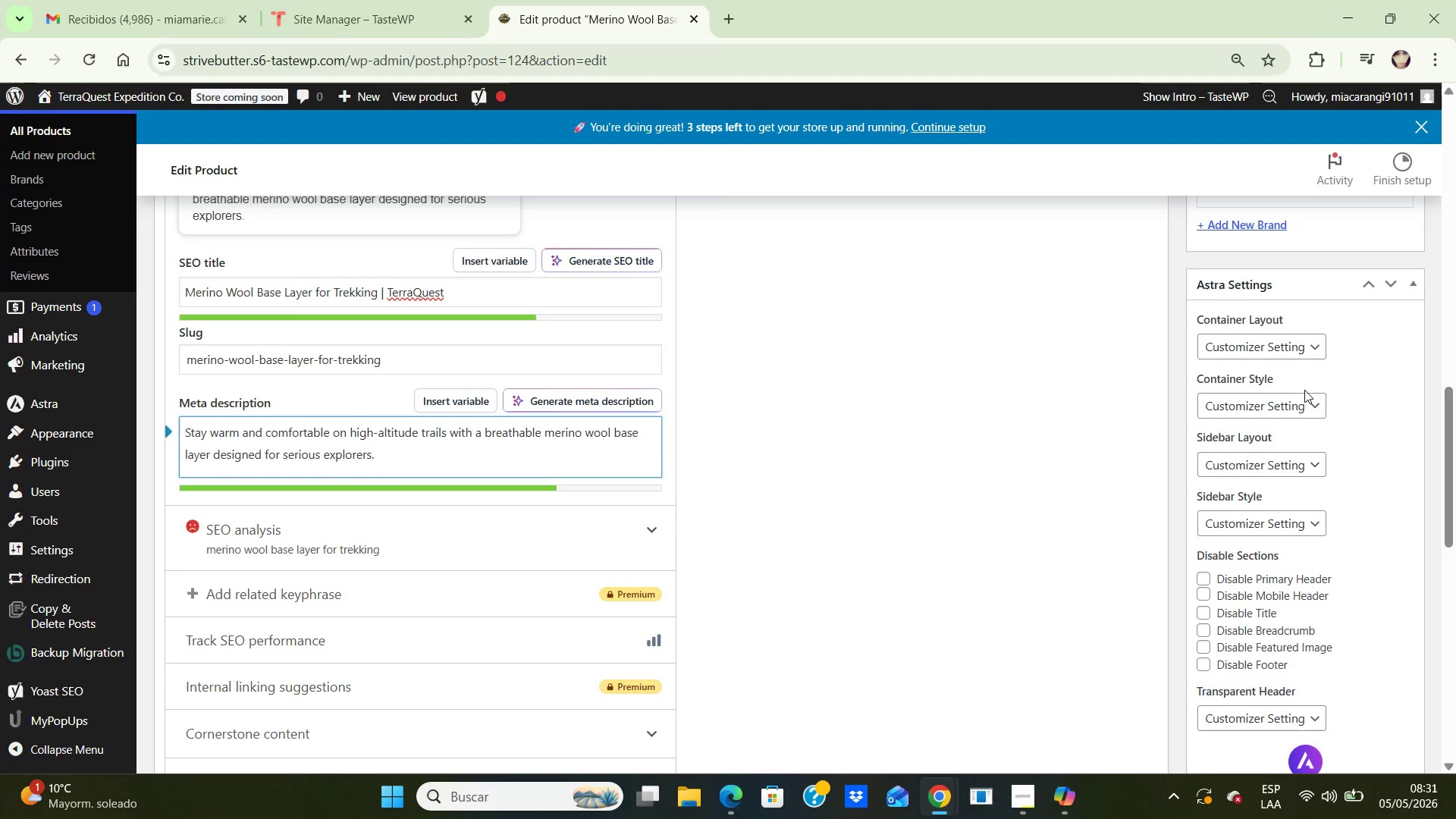 
scroll: coordinate [1304, 390], scroll_direction: up, amount: 6.0
 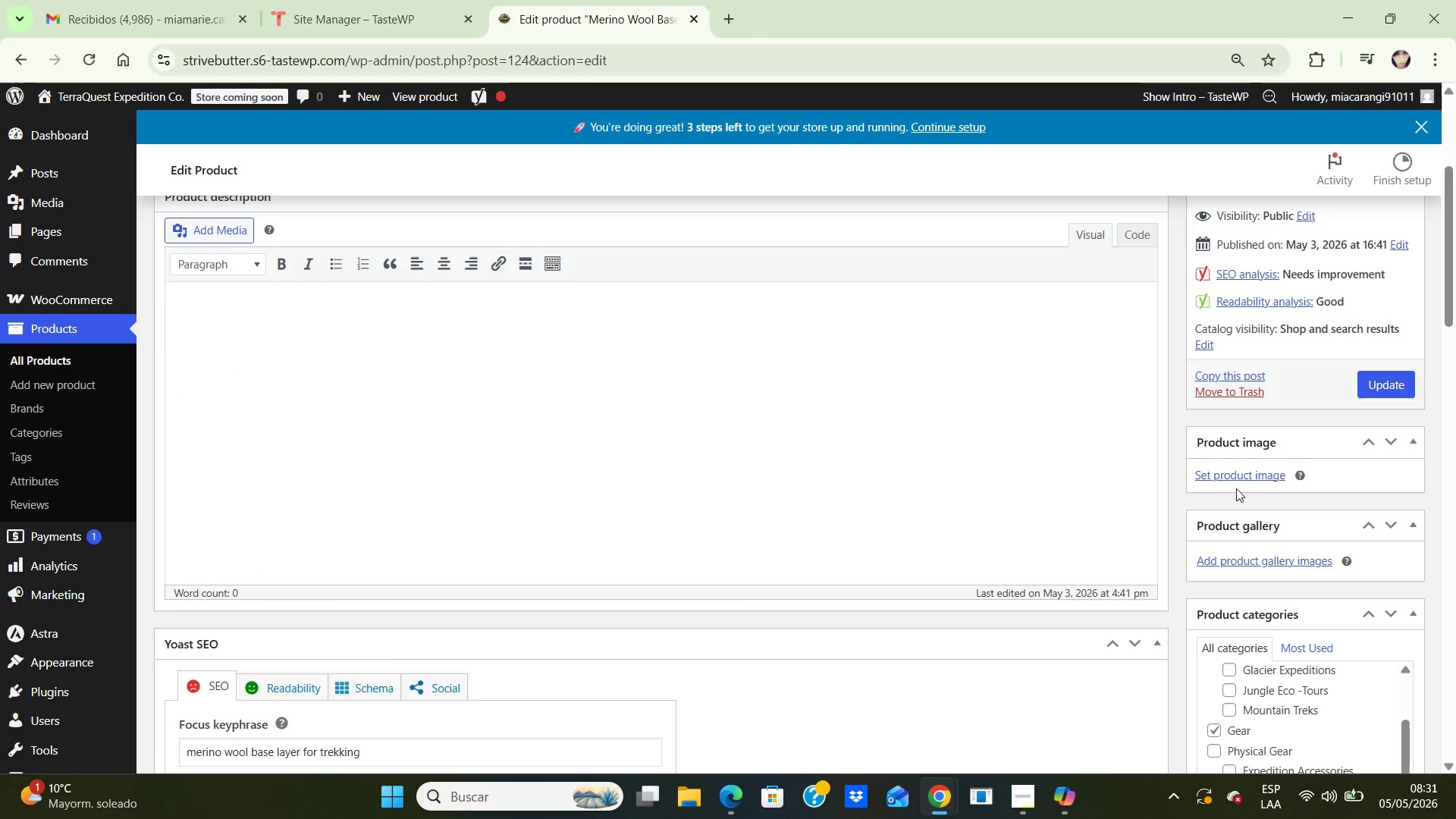 
left_click([1241, 469])
 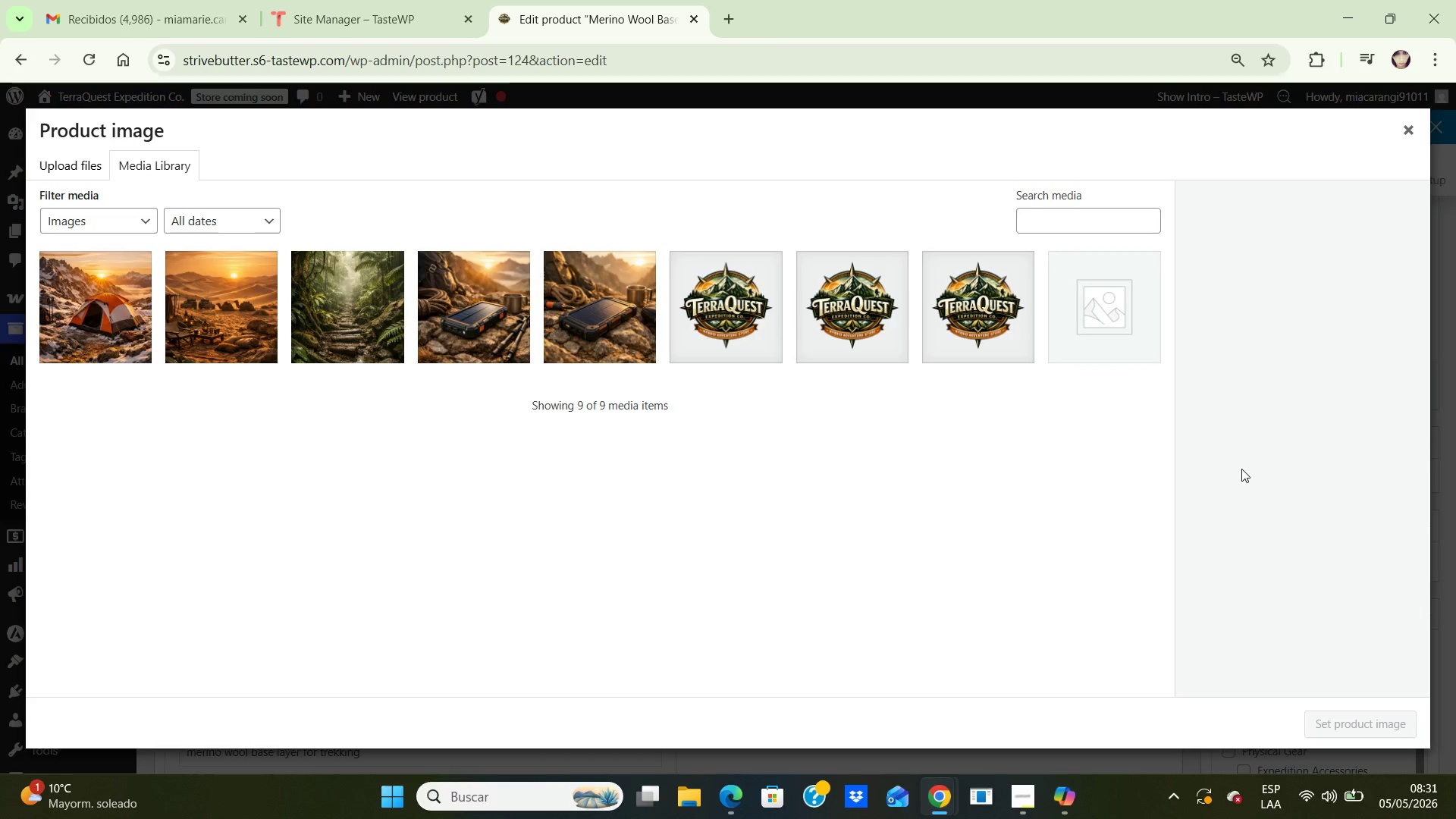 
wait(10.0)
 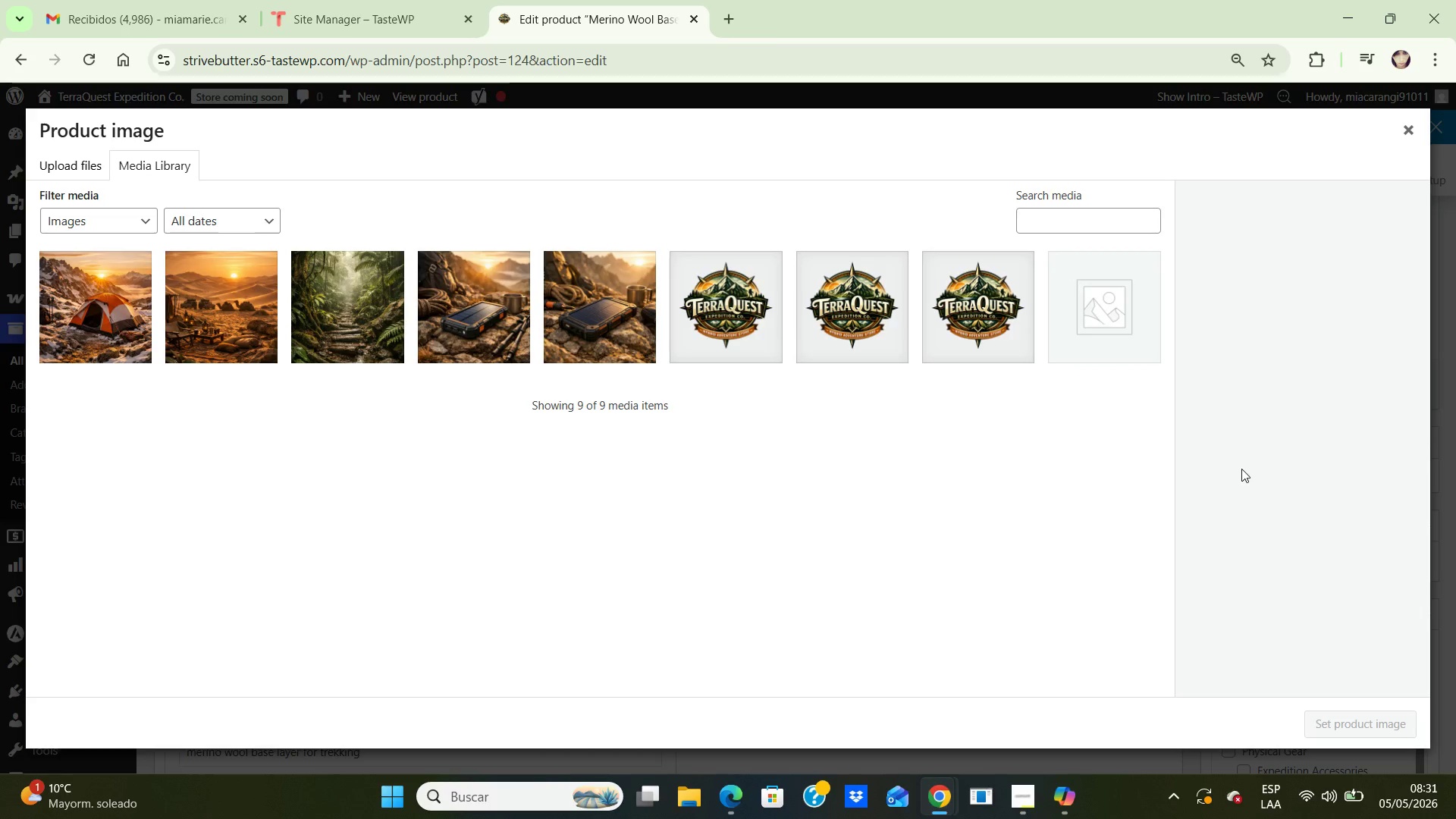 
left_click([1062, 780])
 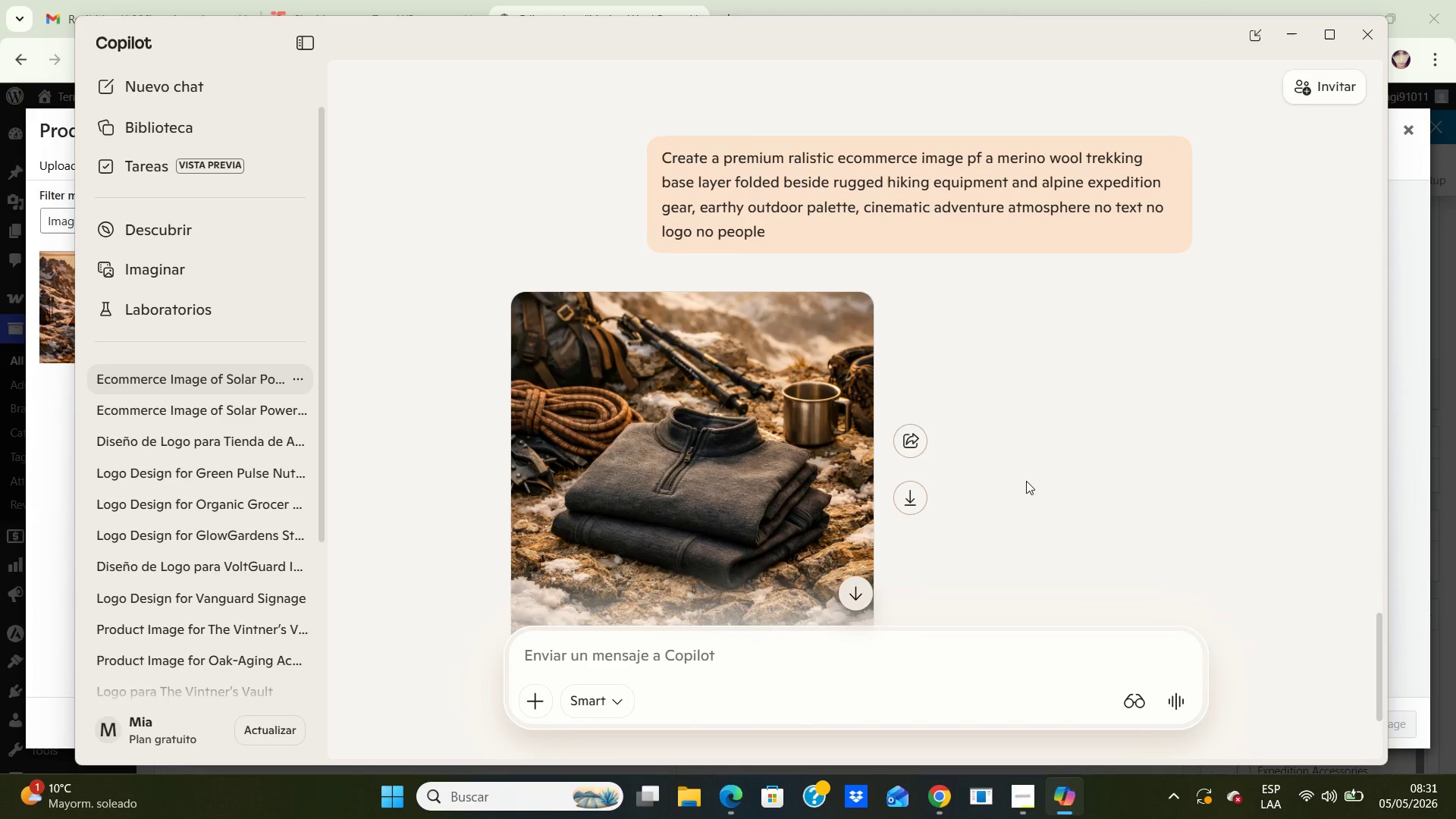 
scroll: coordinate [1027, 474], scroll_direction: down, amount: 1.0
 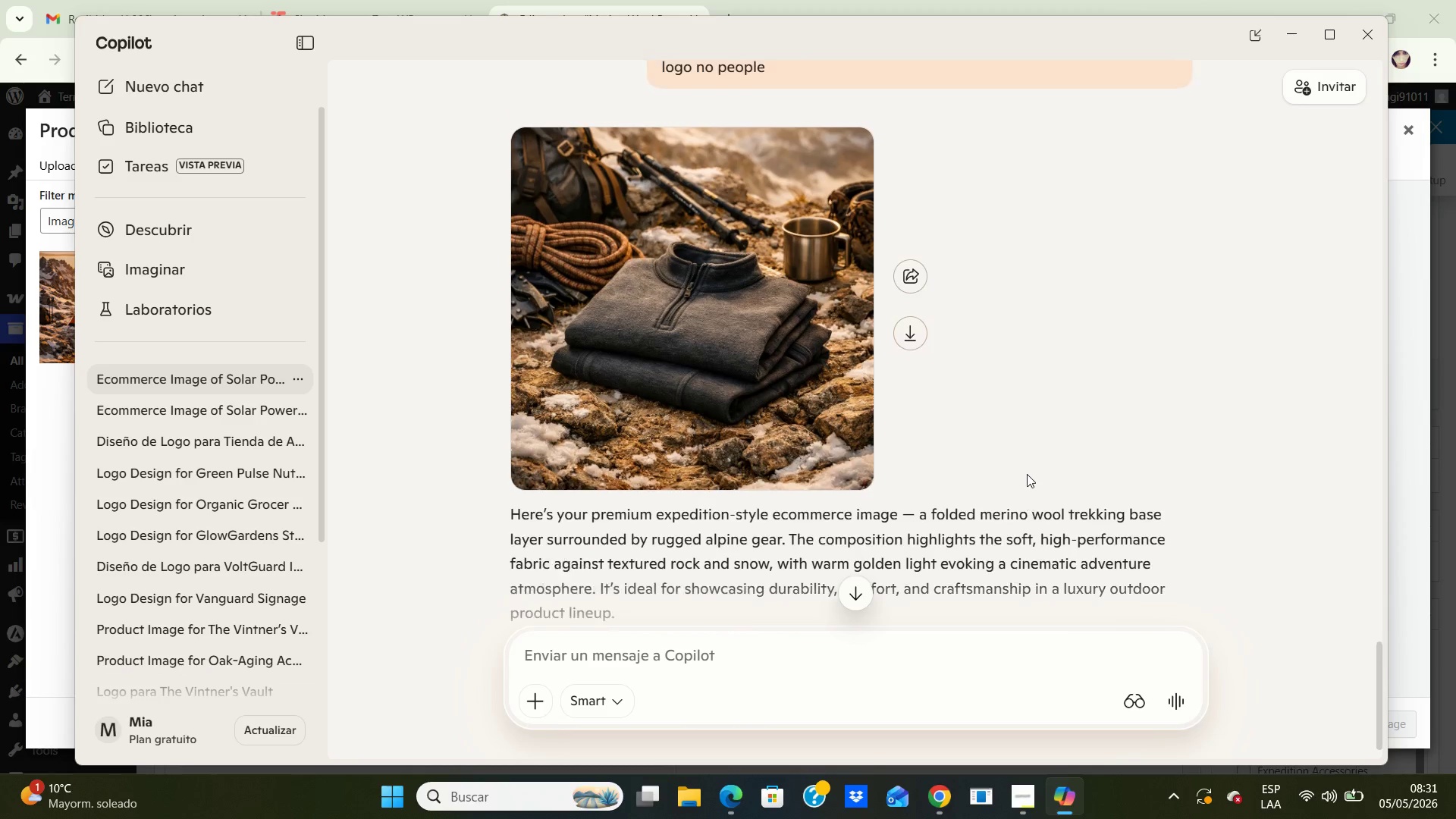 
scroll: coordinate [1027, 474], scroll_direction: up, amount: 1.0
 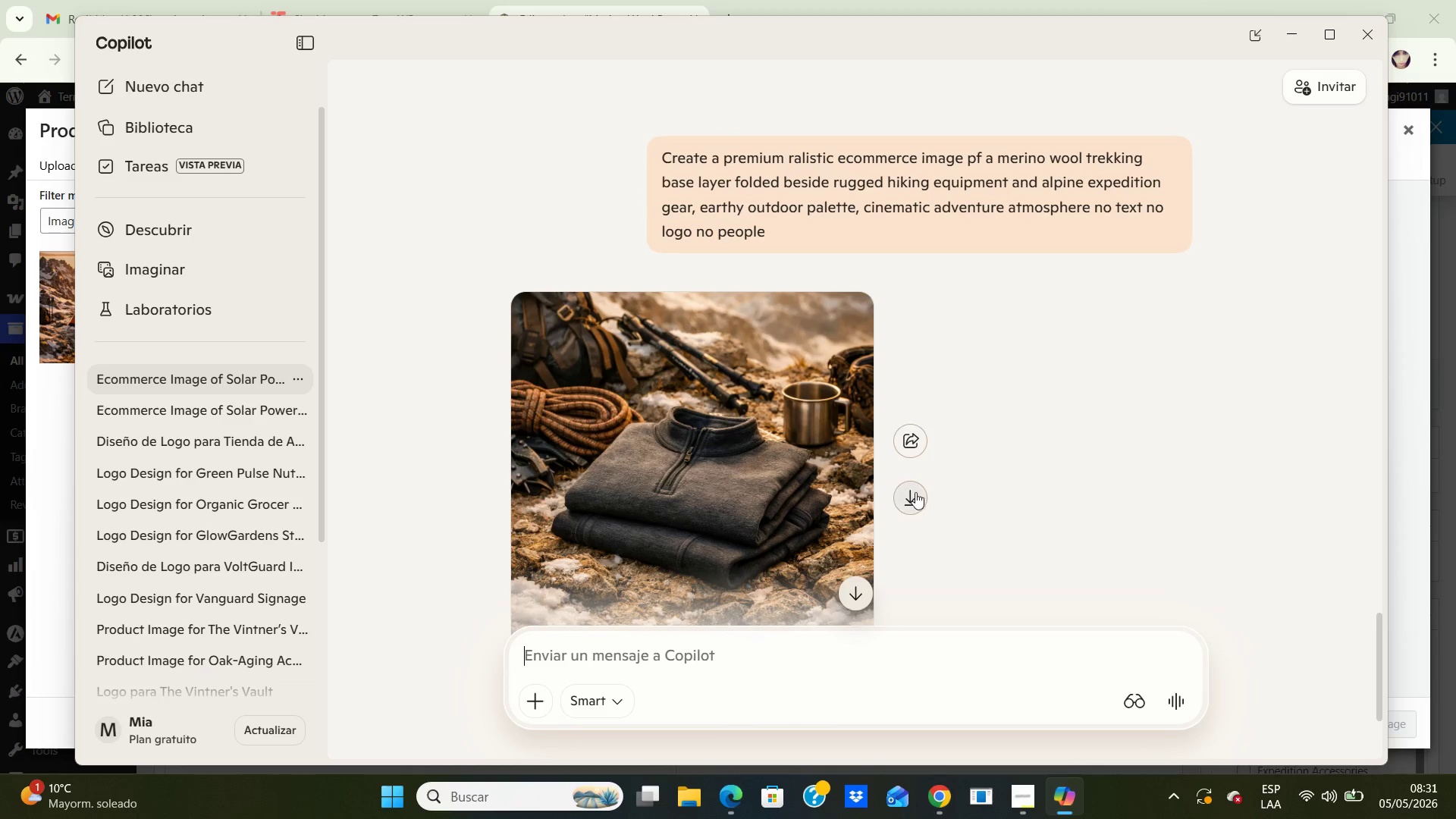 
left_click([915, 492])
 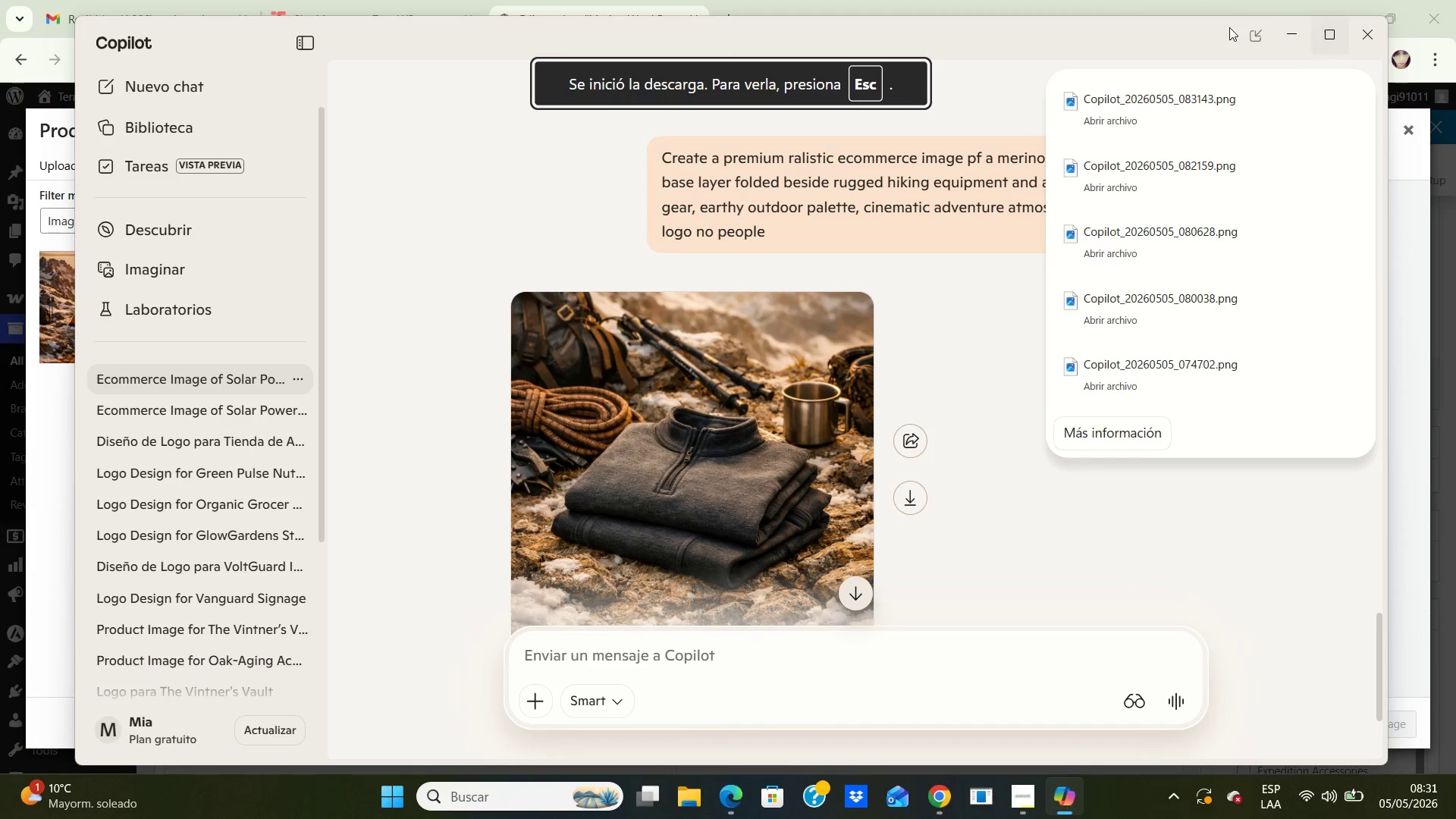 
left_click([1293, 41])
 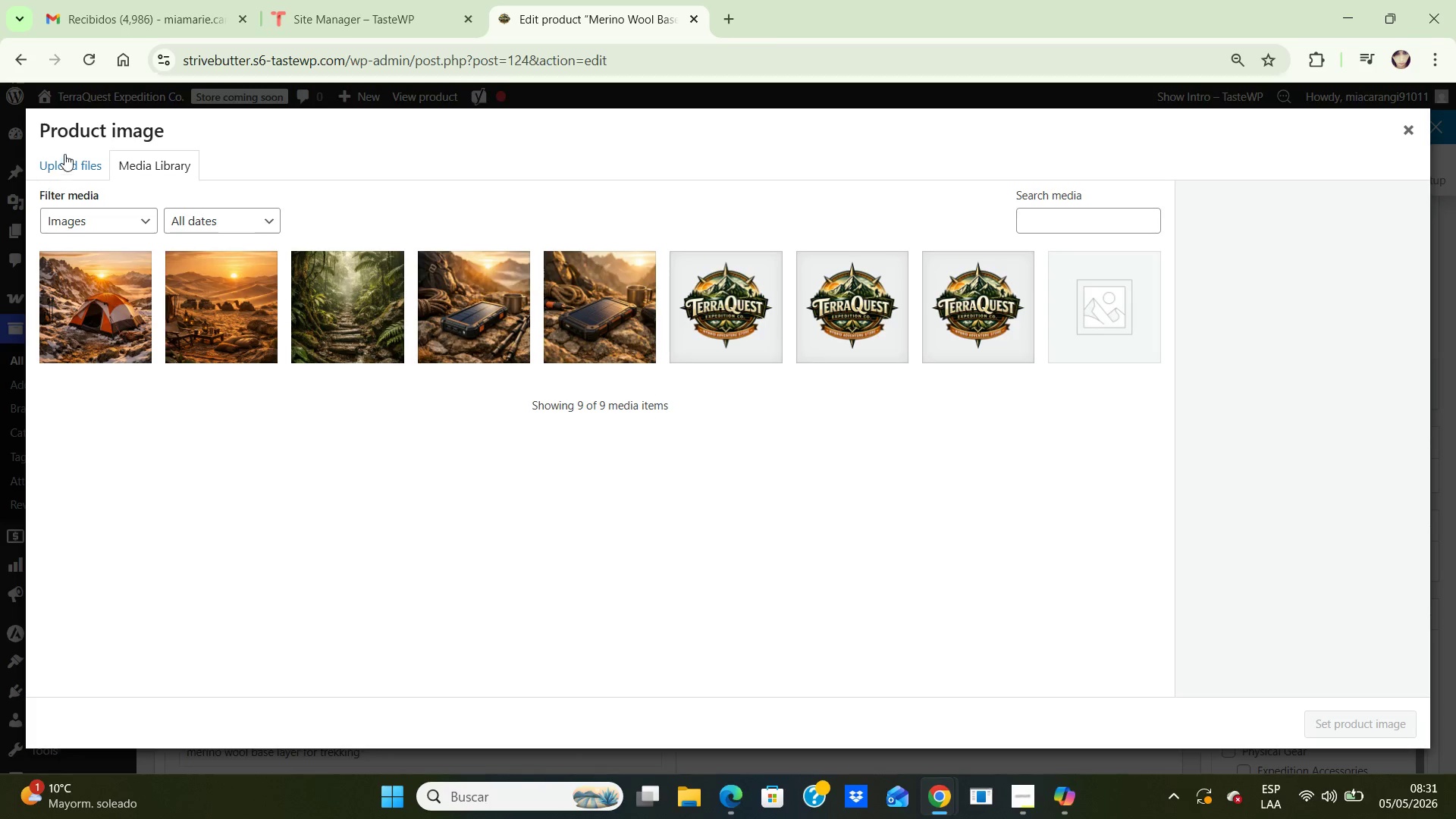 
left_click([64, 153])
 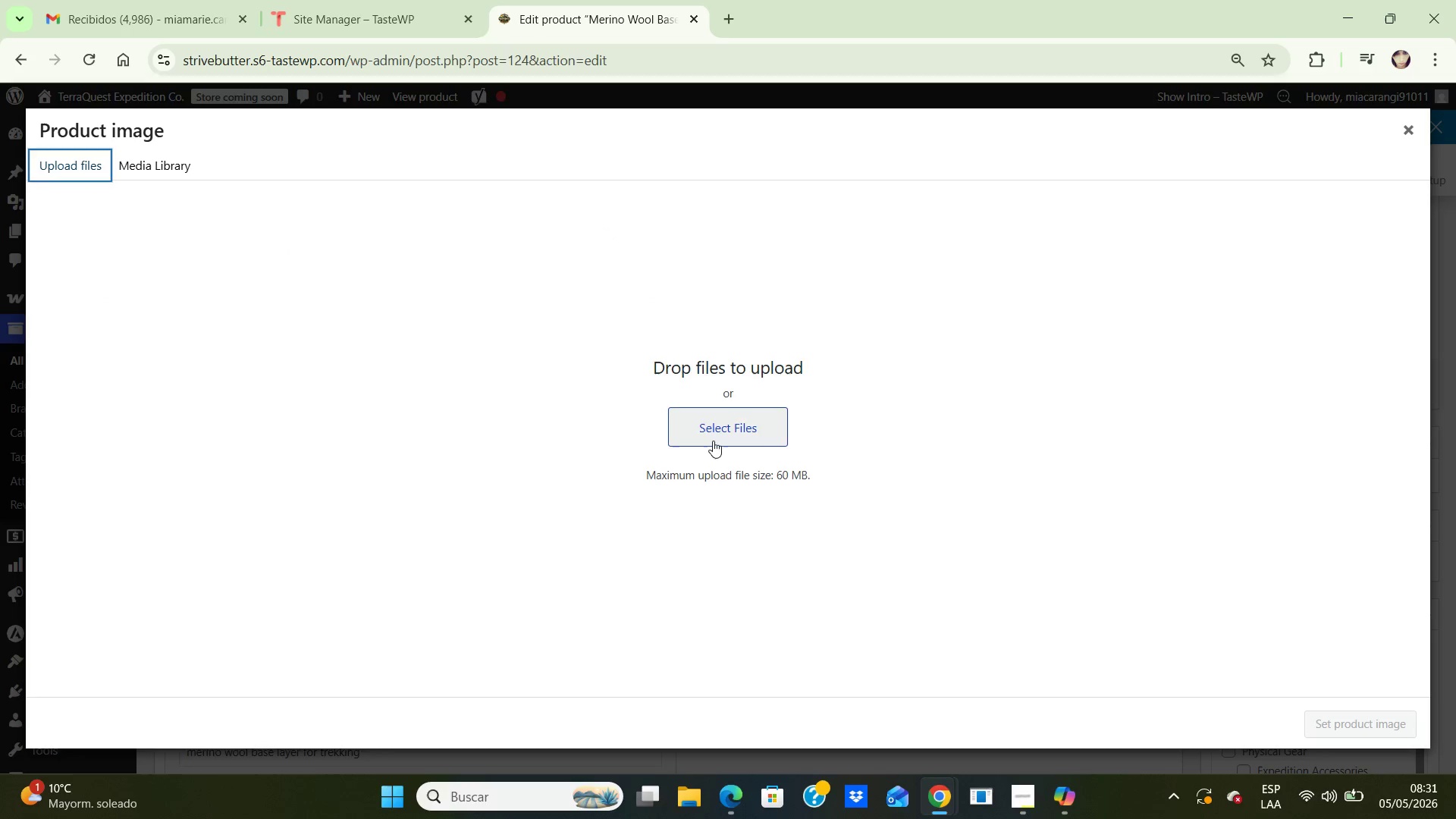 
left_click([713, 441])
 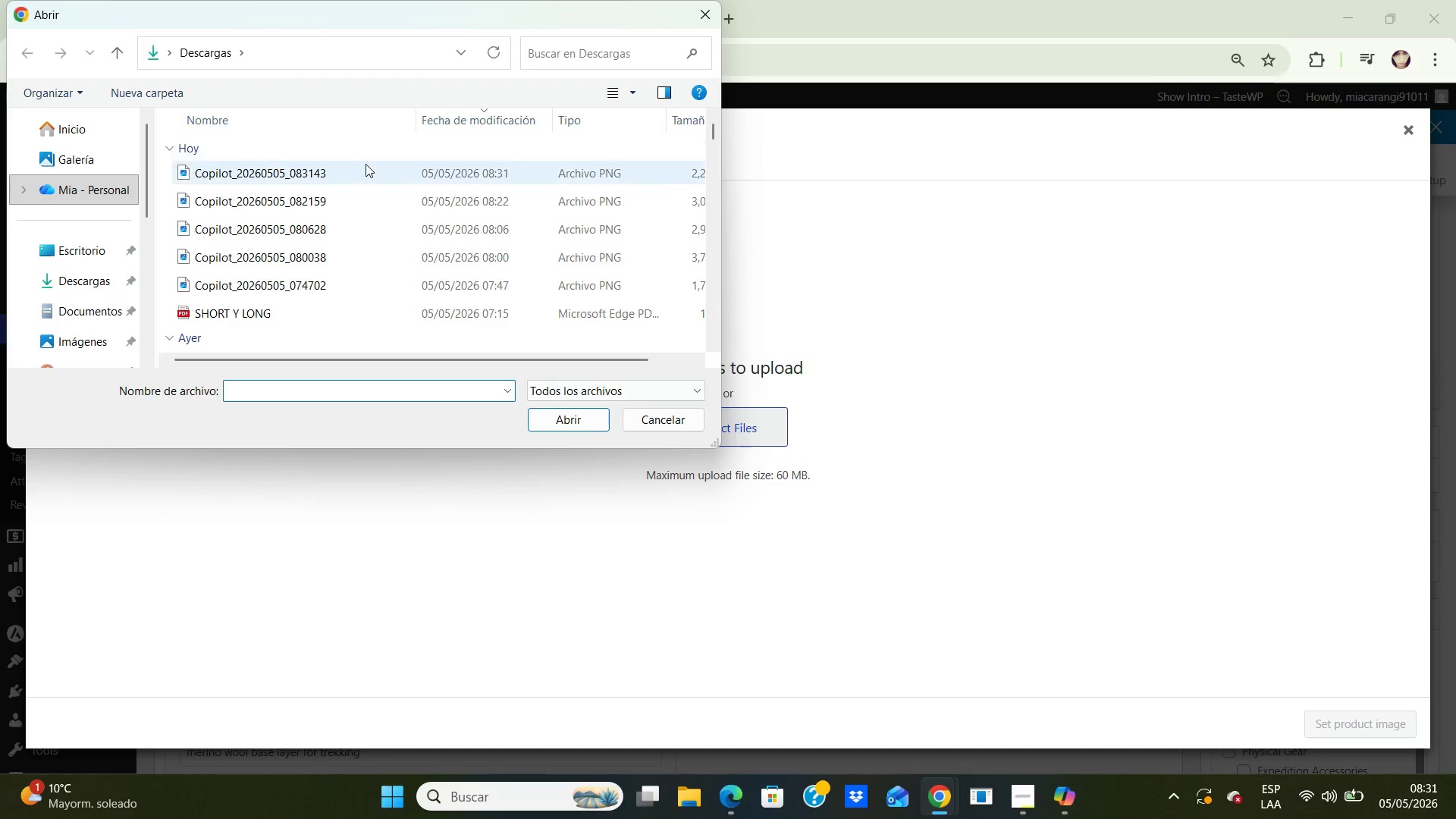 
left_click([366, 164])
 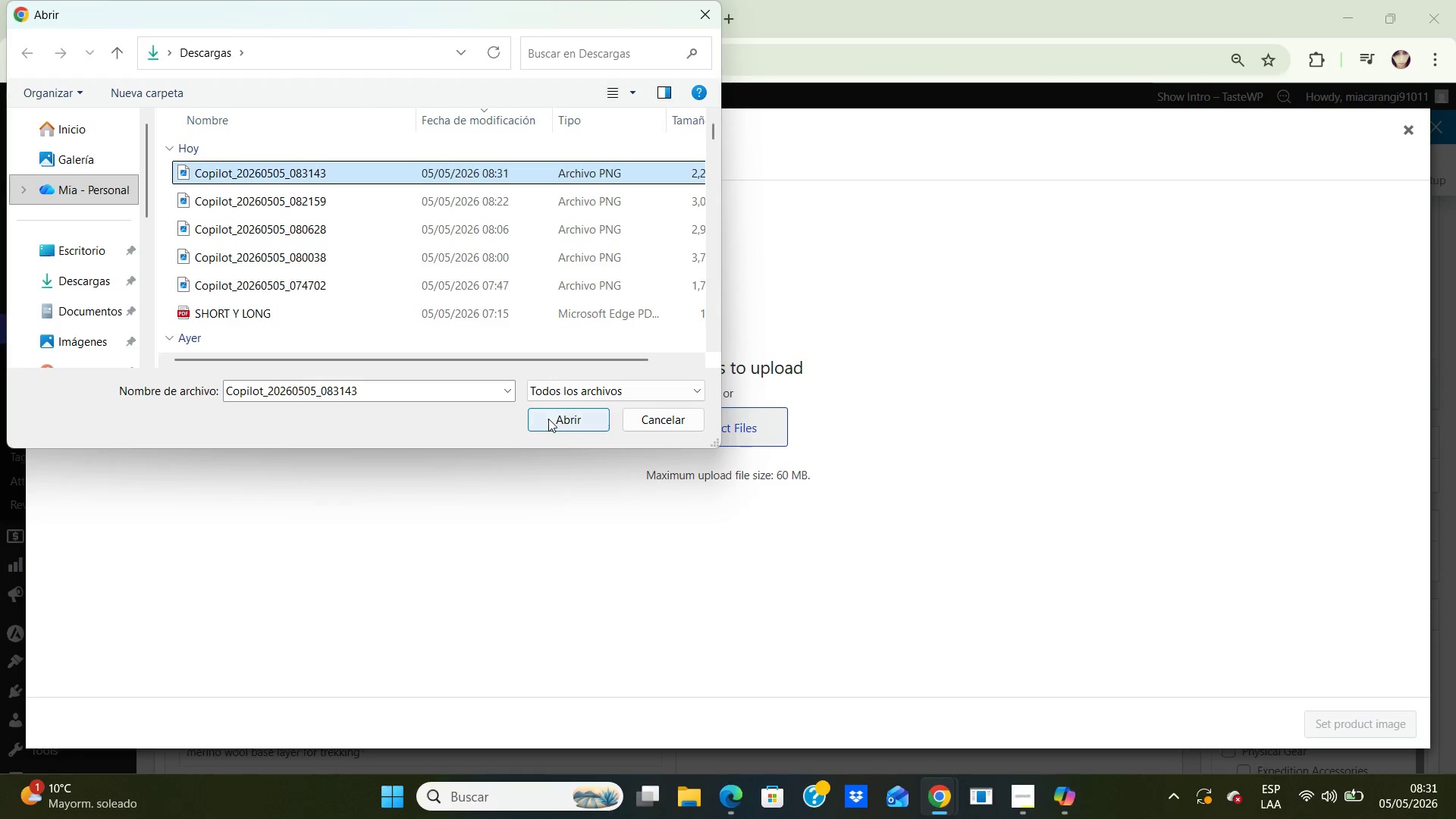 
left_click([548, 419])
 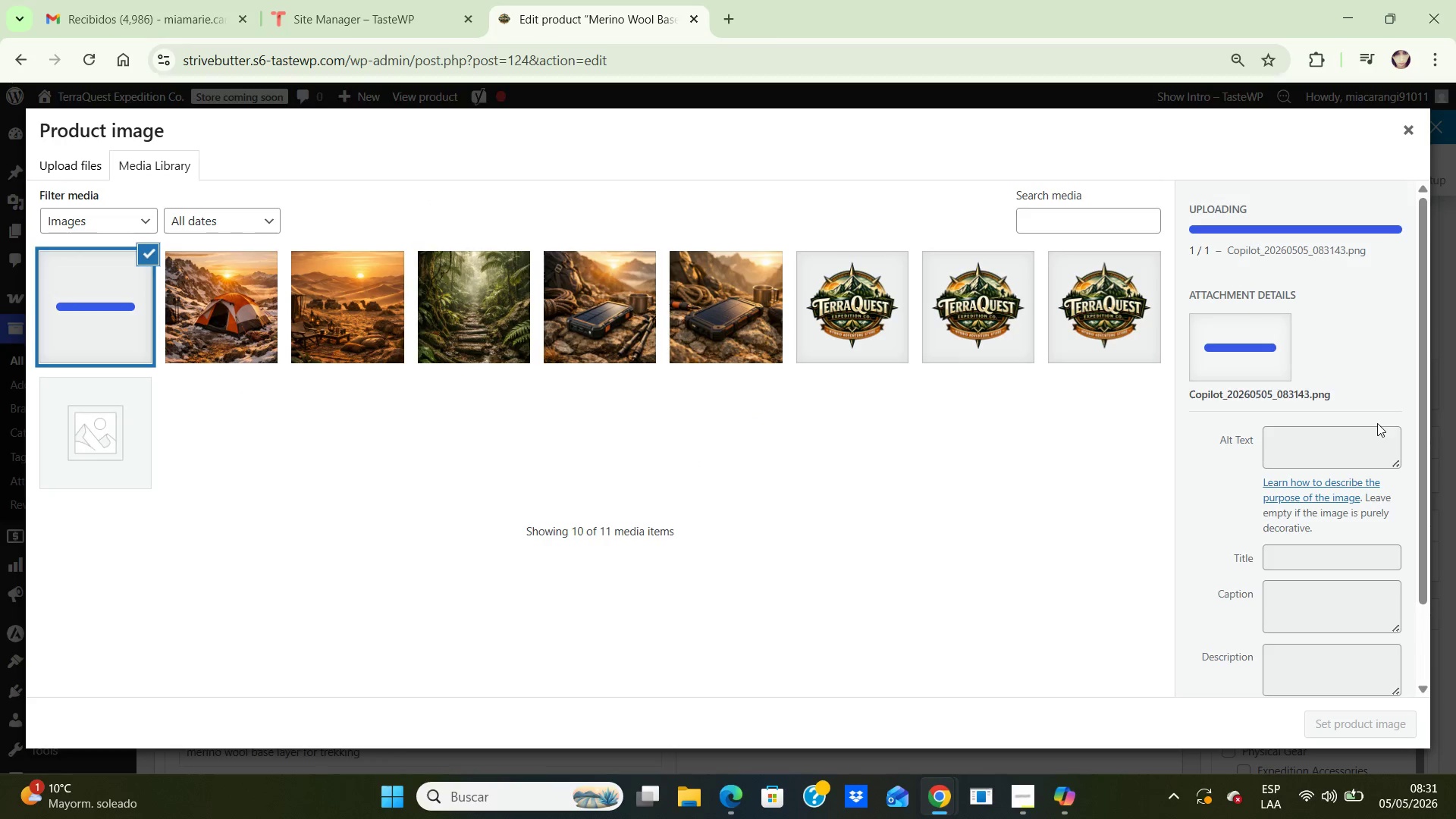 
left_click([1372, 435])
 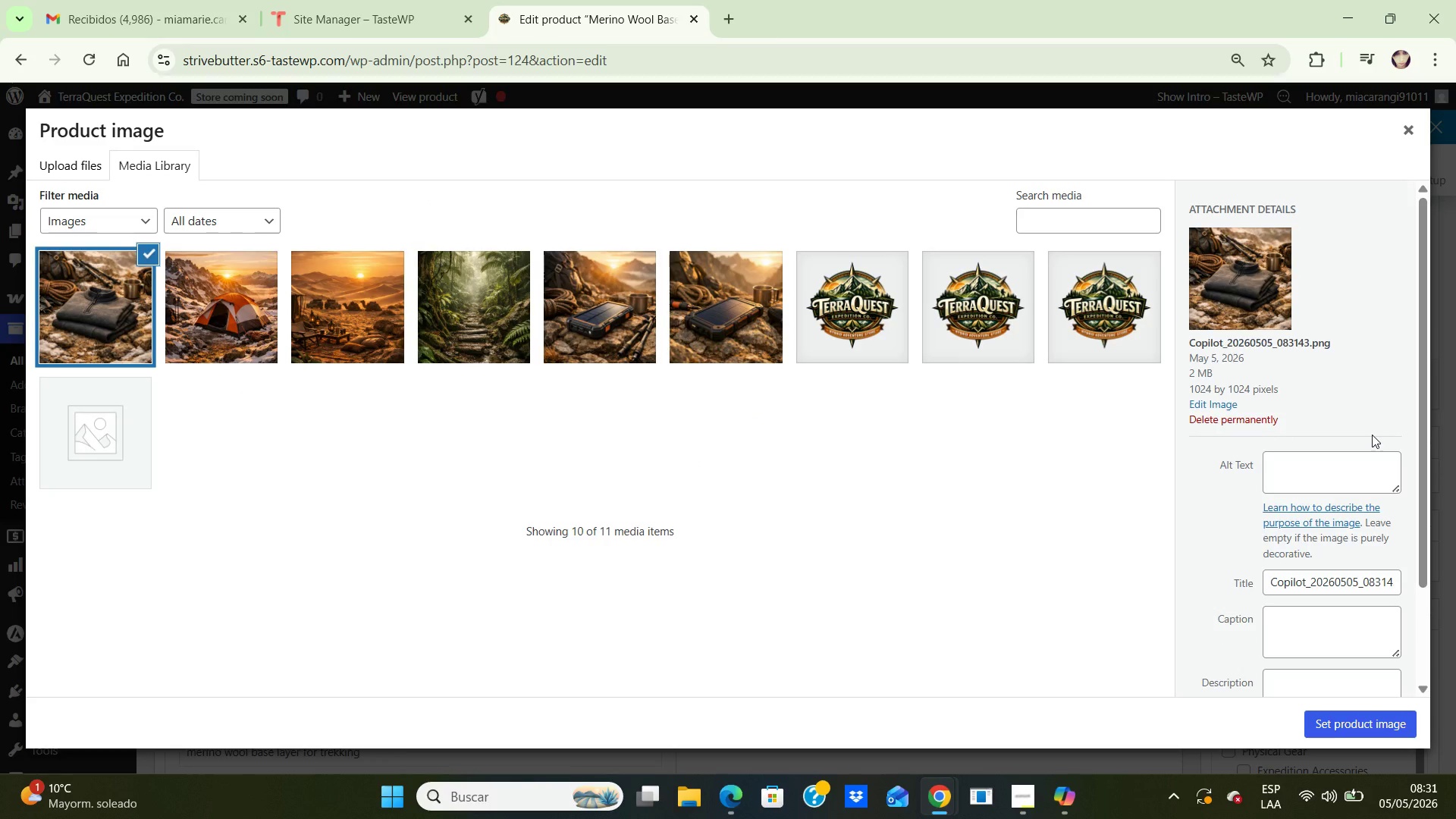 
left_click([1348, 475])
 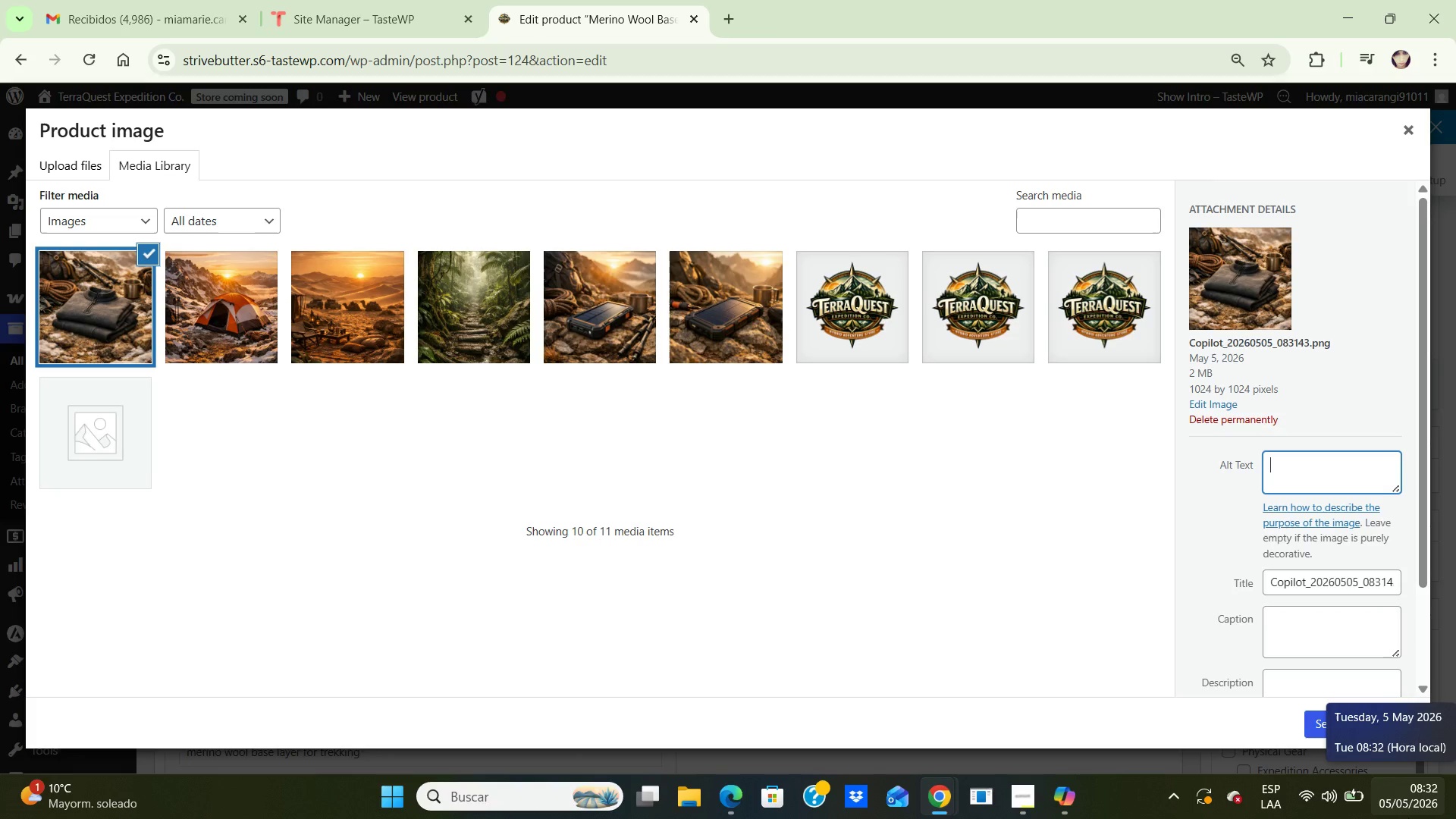 
wait(8.09)
 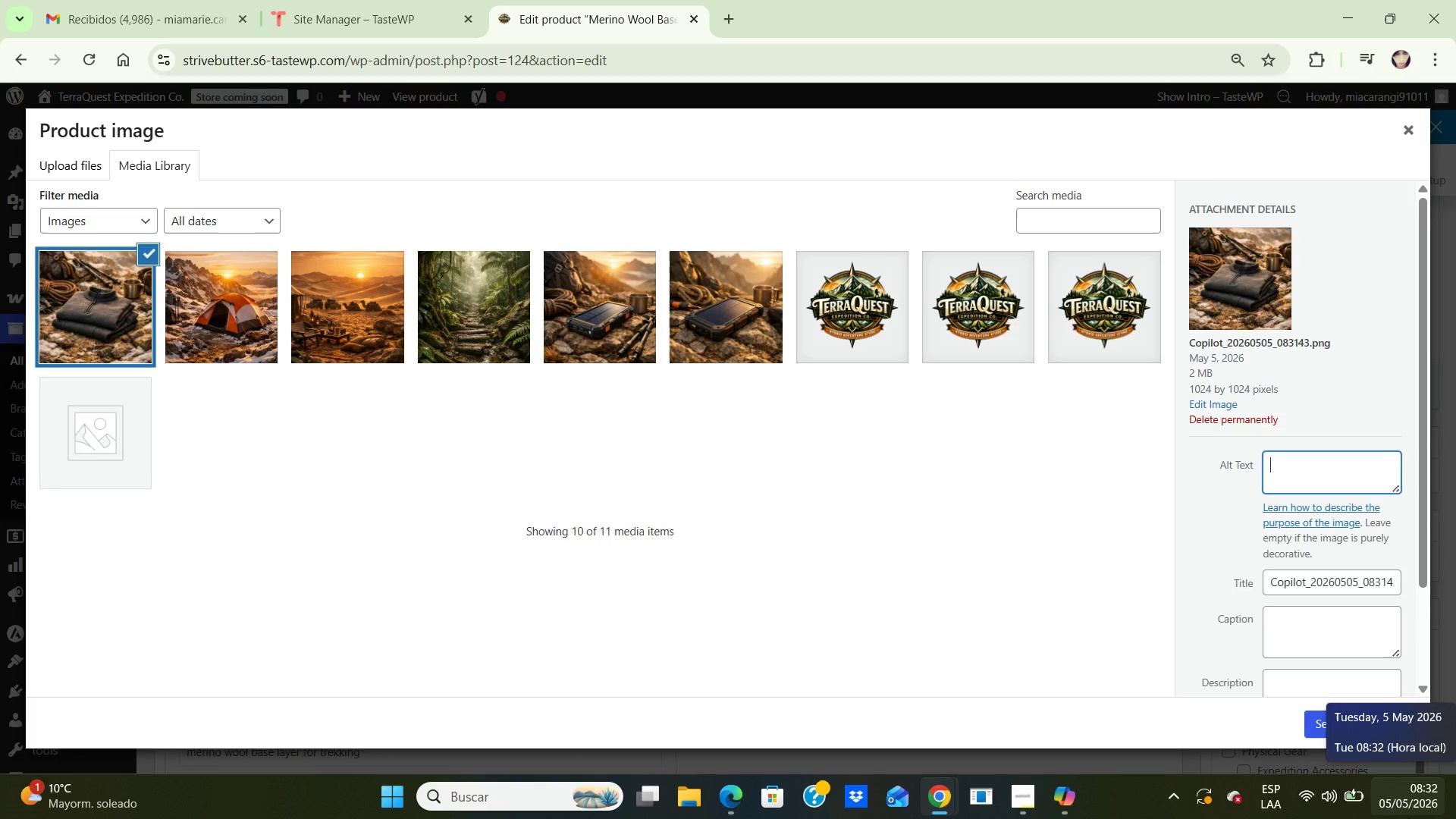 
type(Breathable merino wool trekking bae)
key(Backspace)
type(se layer designed for cold-weather outdoor expeditions)
 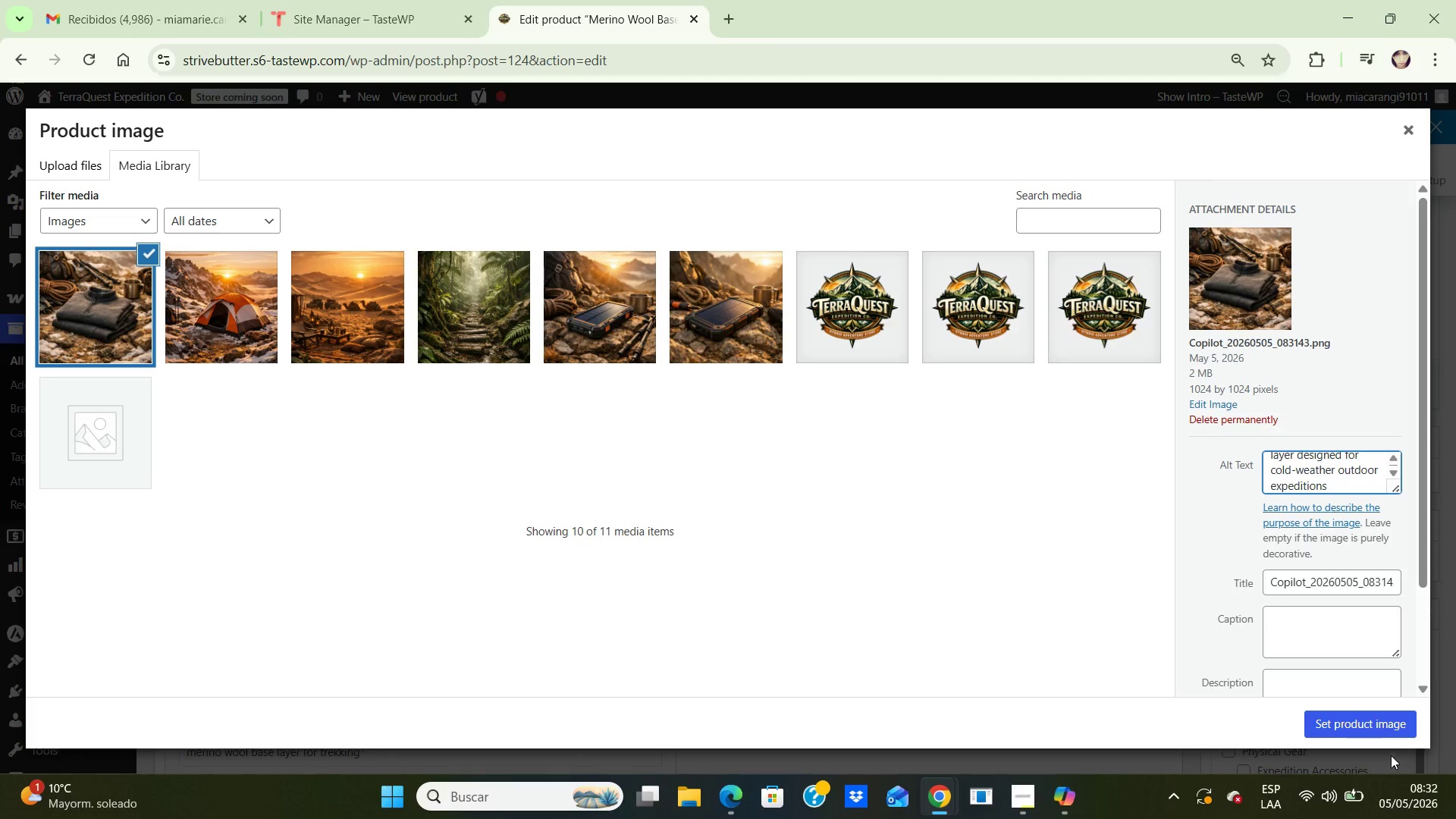 
left_click([1392, 727])
 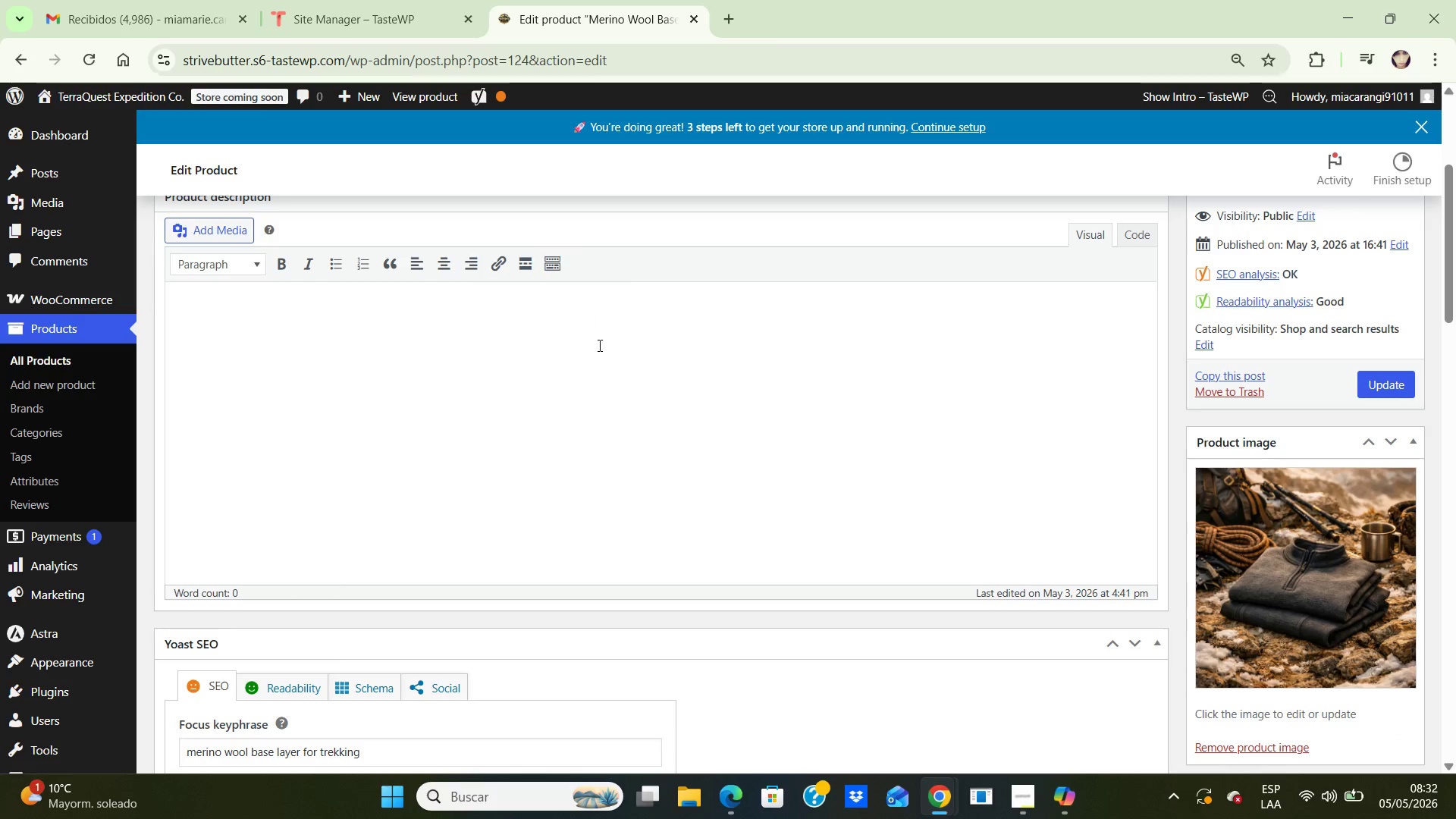 
left_click([601, 337])
 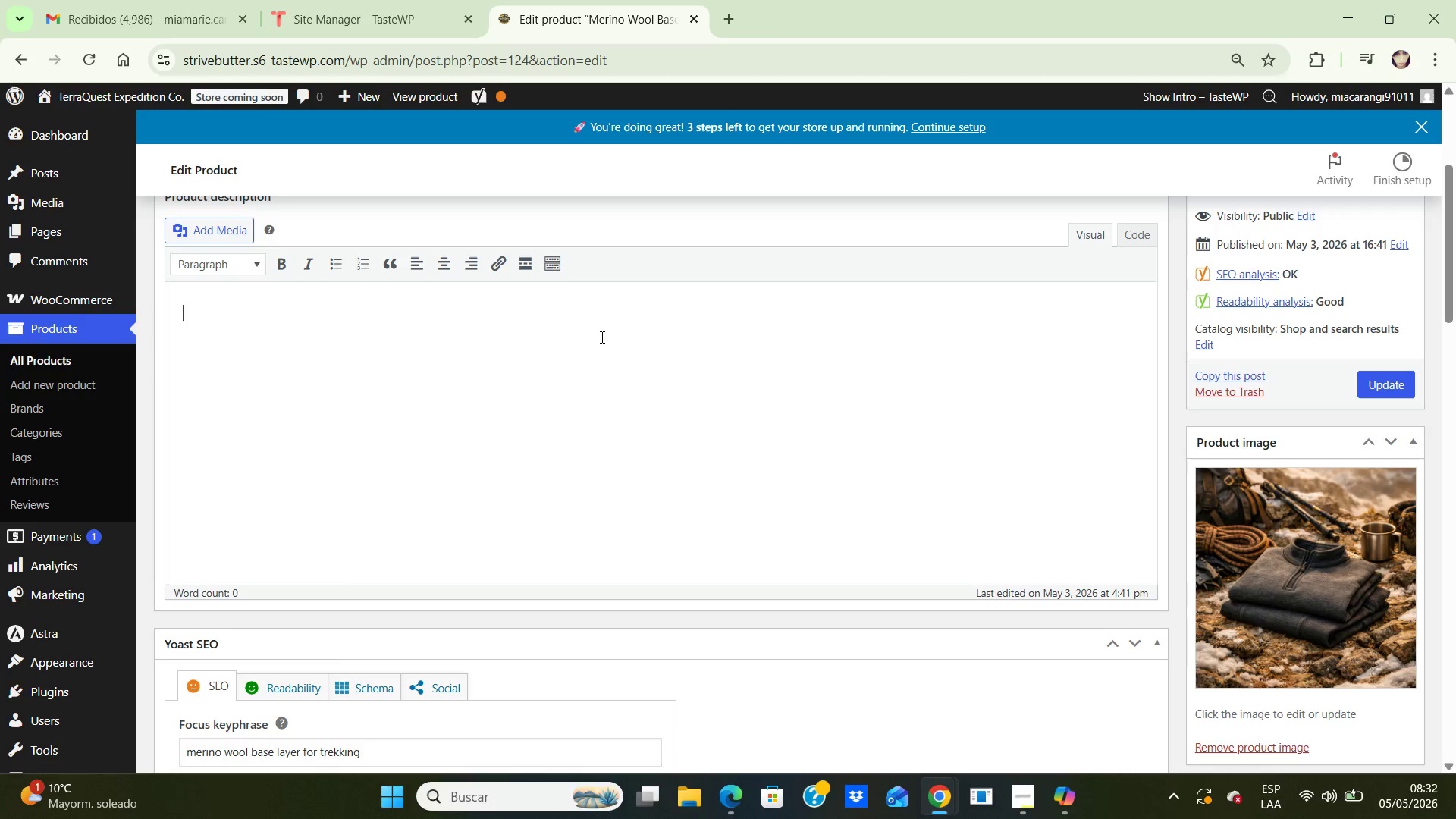 
wait(12.61)
 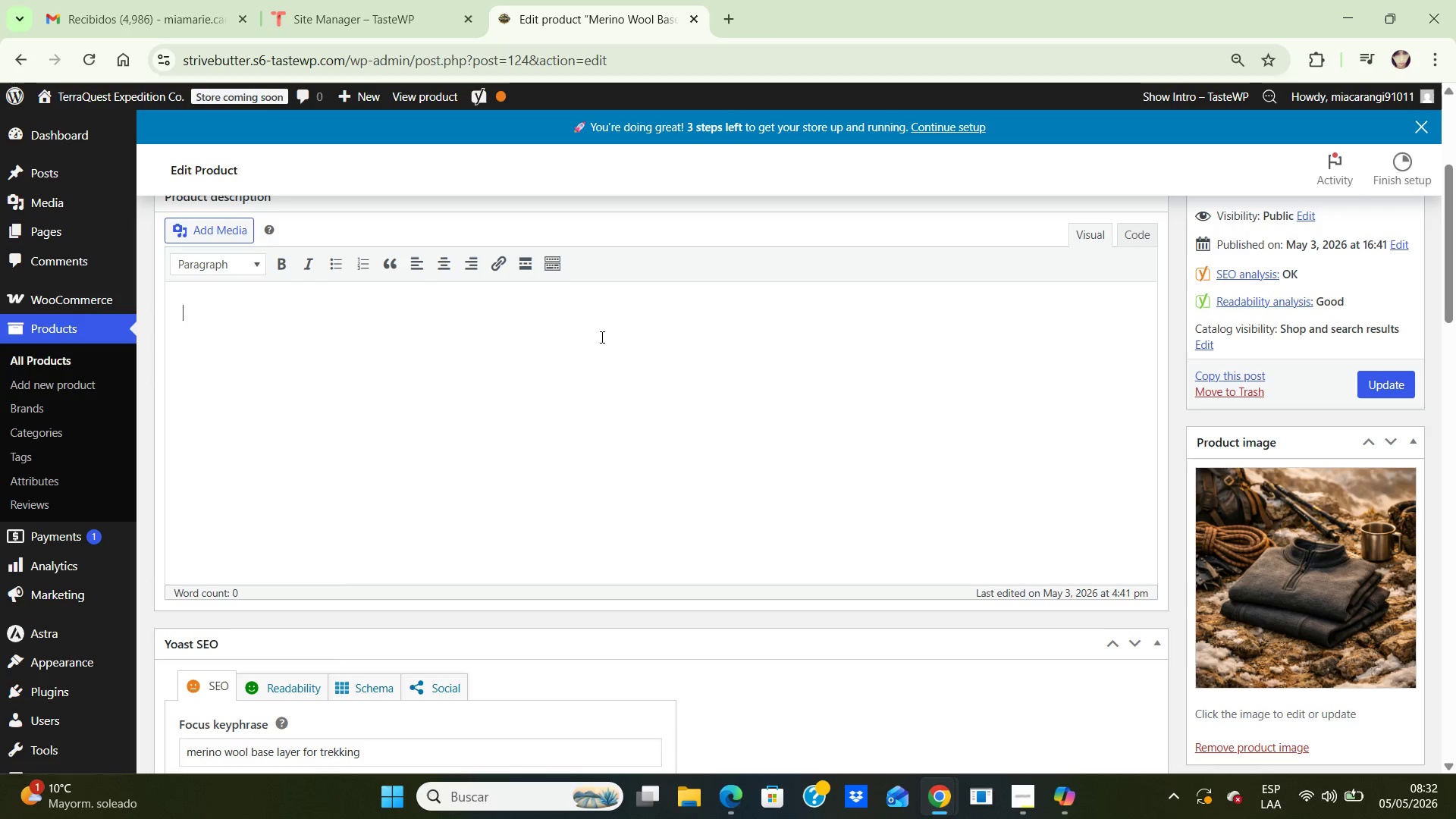 
type(The 4 )
key(Backspace)
type(-Season Alpine Tent was Selectd for terraques)
key(Backspace)
key(Backspace)
key(Backspace)
key(Backspace)
key(Backspace)
key(Backspace)
key(Backspace)
key(Backspace)
key(Backspace)
key(Backspace)
key(Backspace)
key(Backspace)
key(Backspace)
key(Backspace)
key(Backspace)
type(ed for TerraQuest explorers preparing for harsh )
 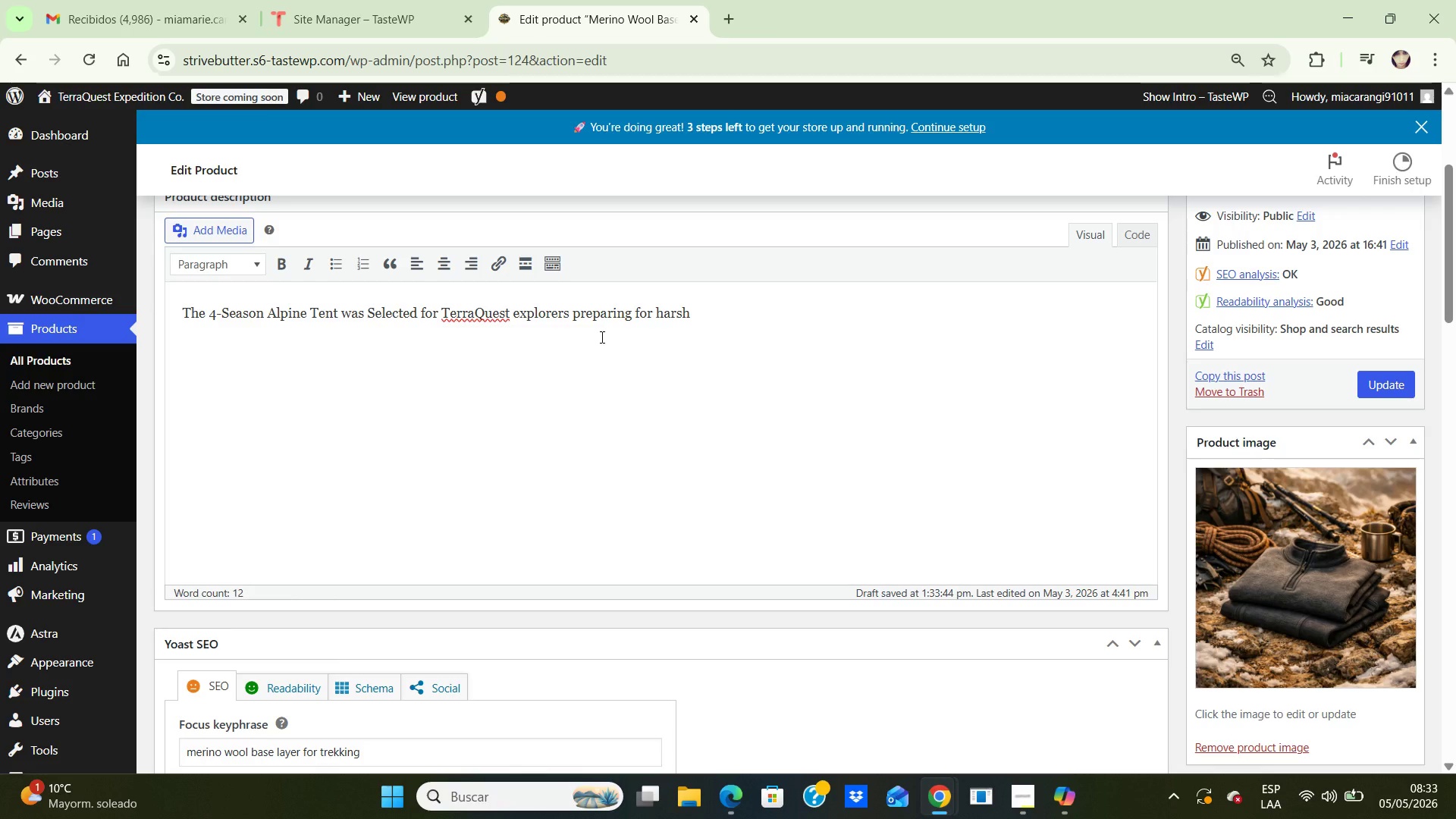 
type(weather conditions )
key(Backspace)
type(, alpine trekking routes, and remote )
 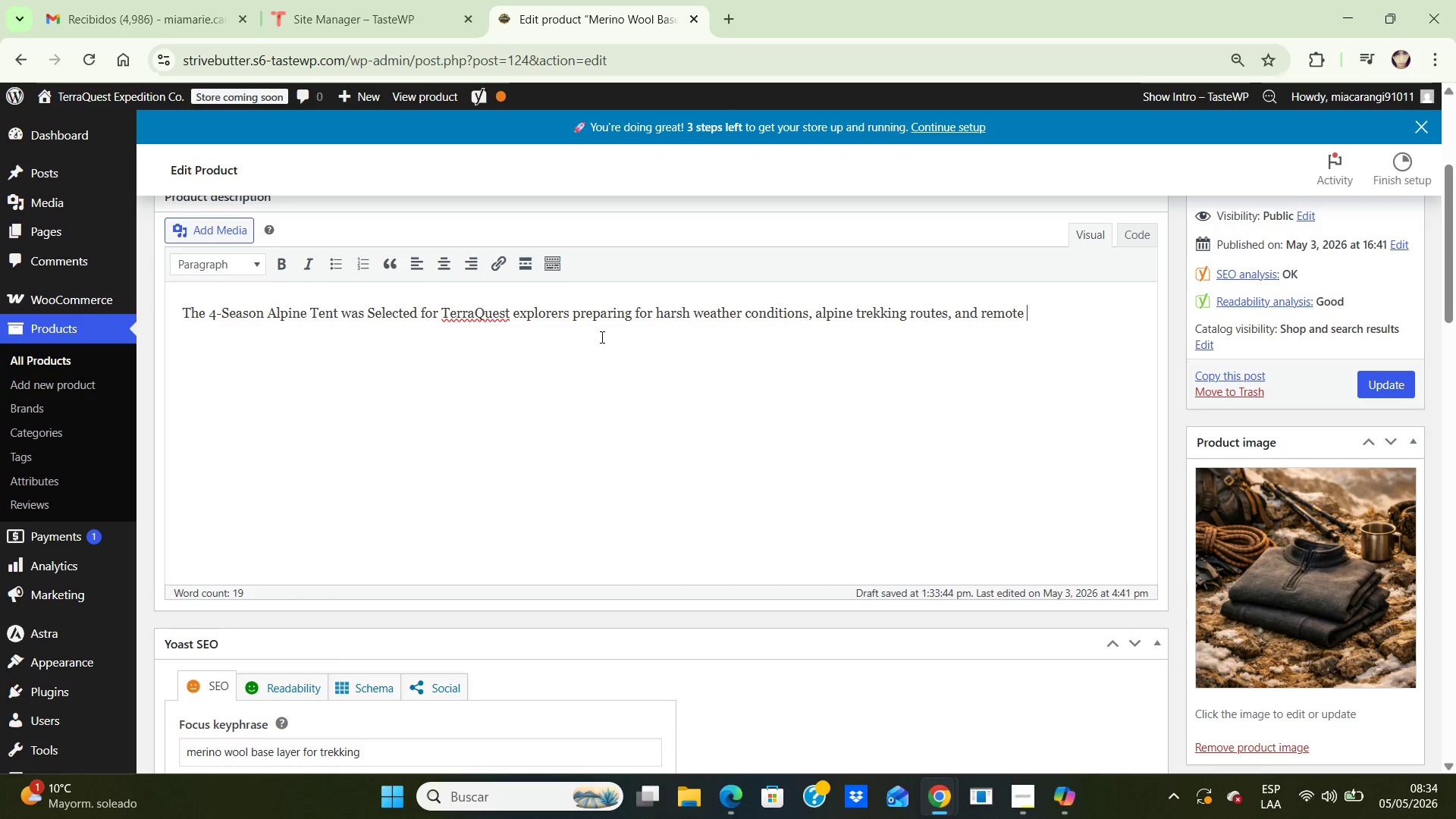 
wait(8.05)
 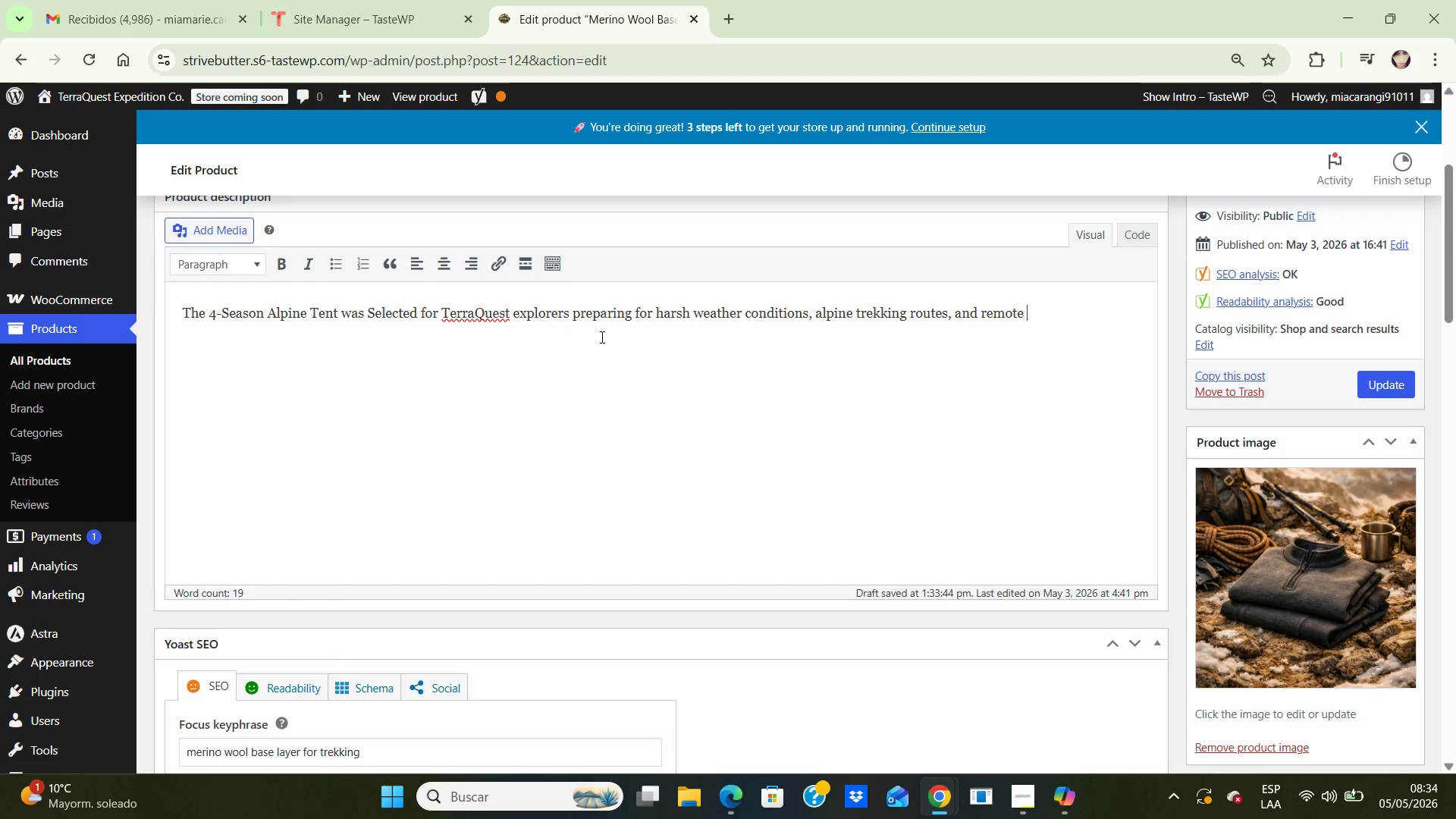 
type(mountain expeditions requiring dependable outdoor shelter )
key(Backspace)
type(. its rugged expedition )
 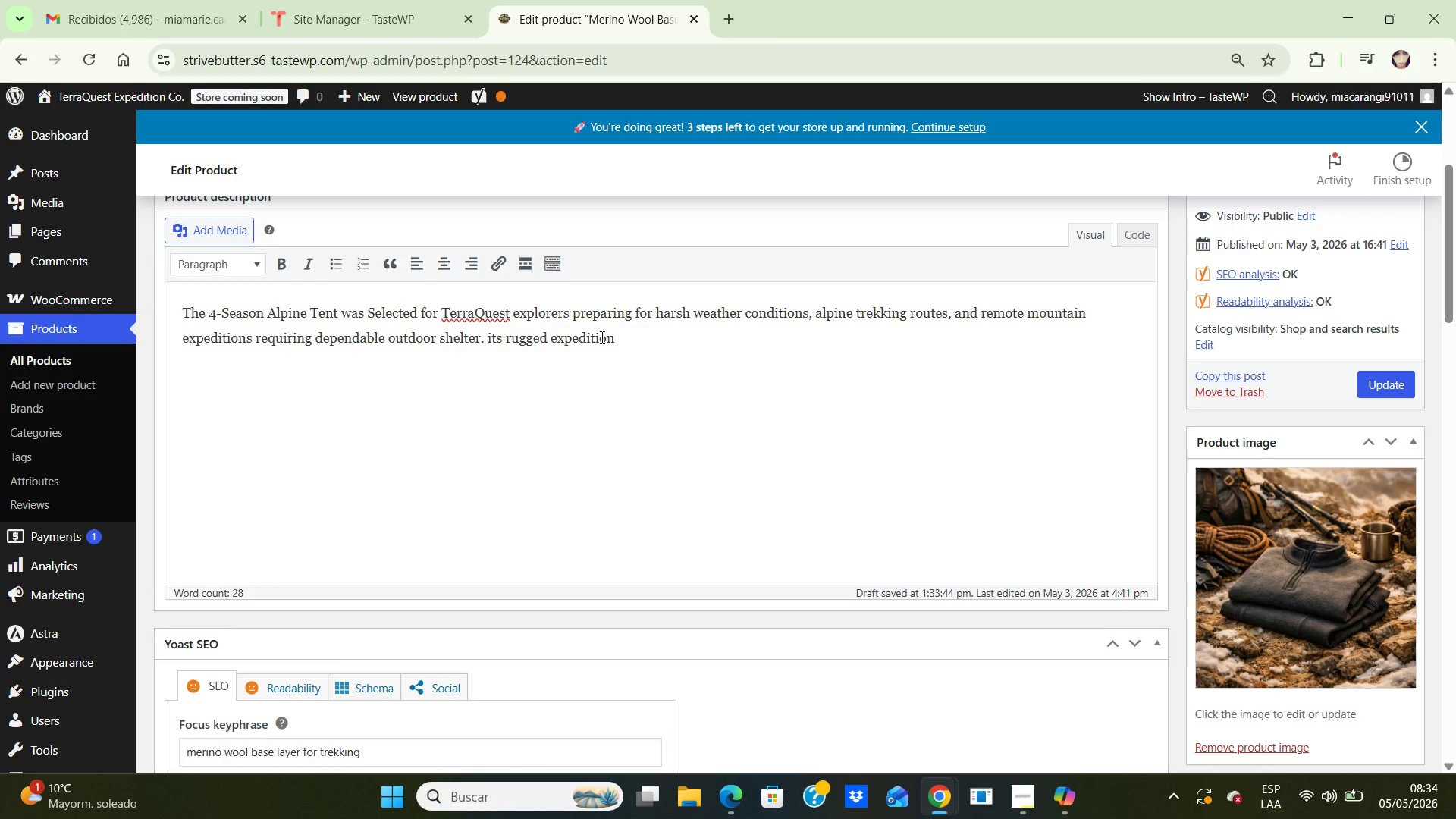 
key(Backspace)
type(-ready construction supports travelers navigating cold-climate terrain with)
 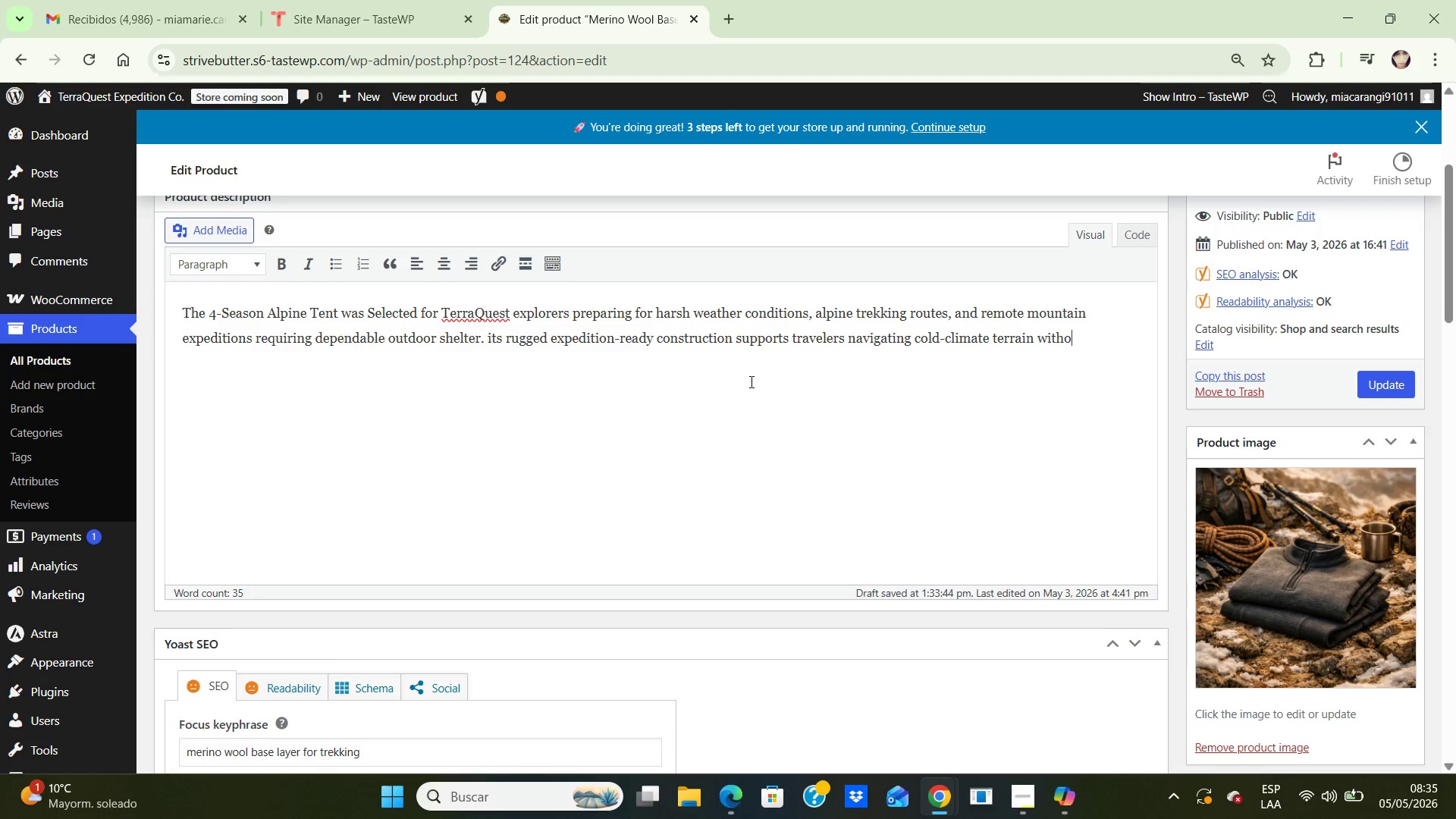 
type(out sacrificing stability or protecto)
key(Backspace)
type(ion.)
 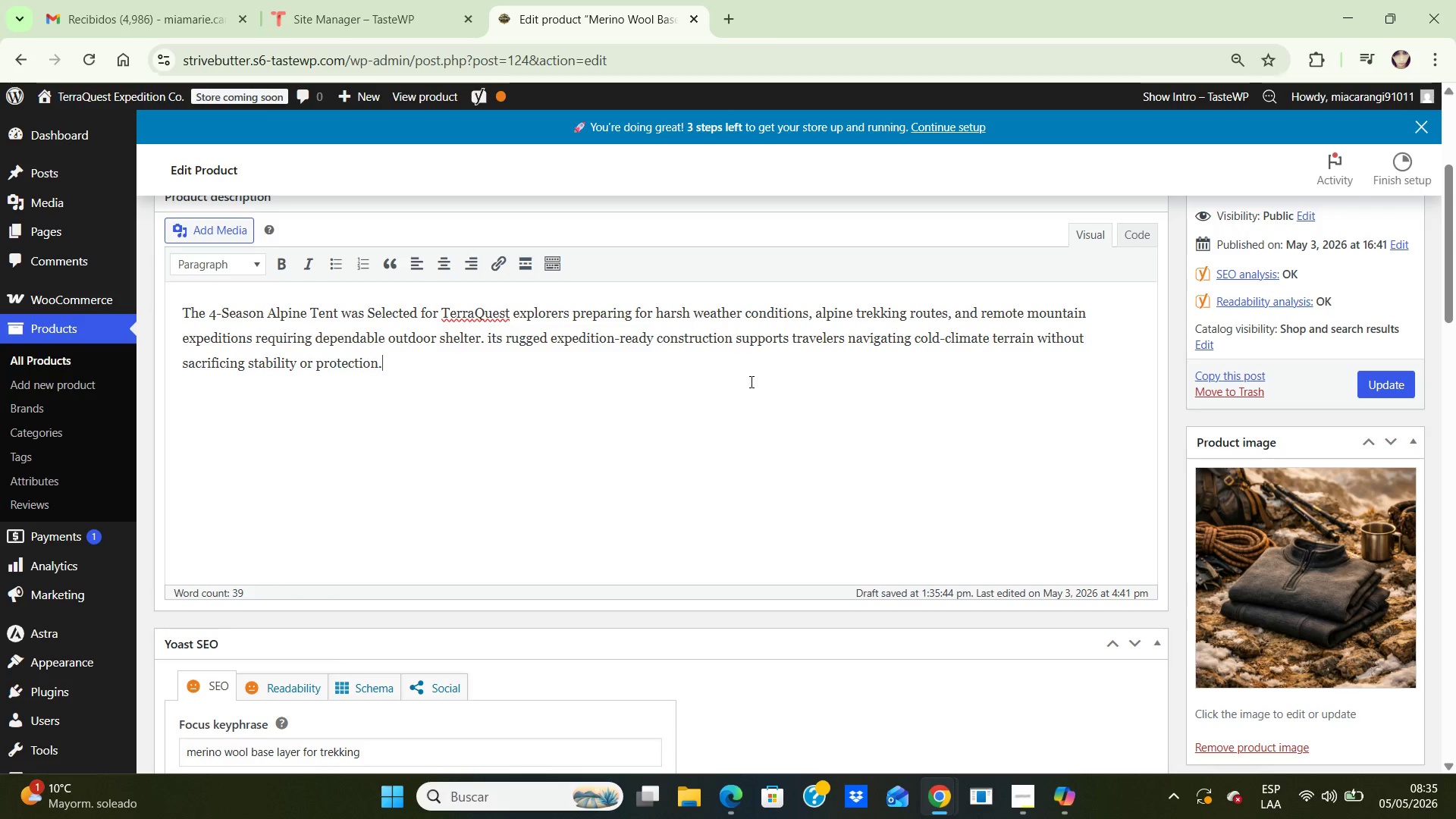 
wait(26.98)
 